 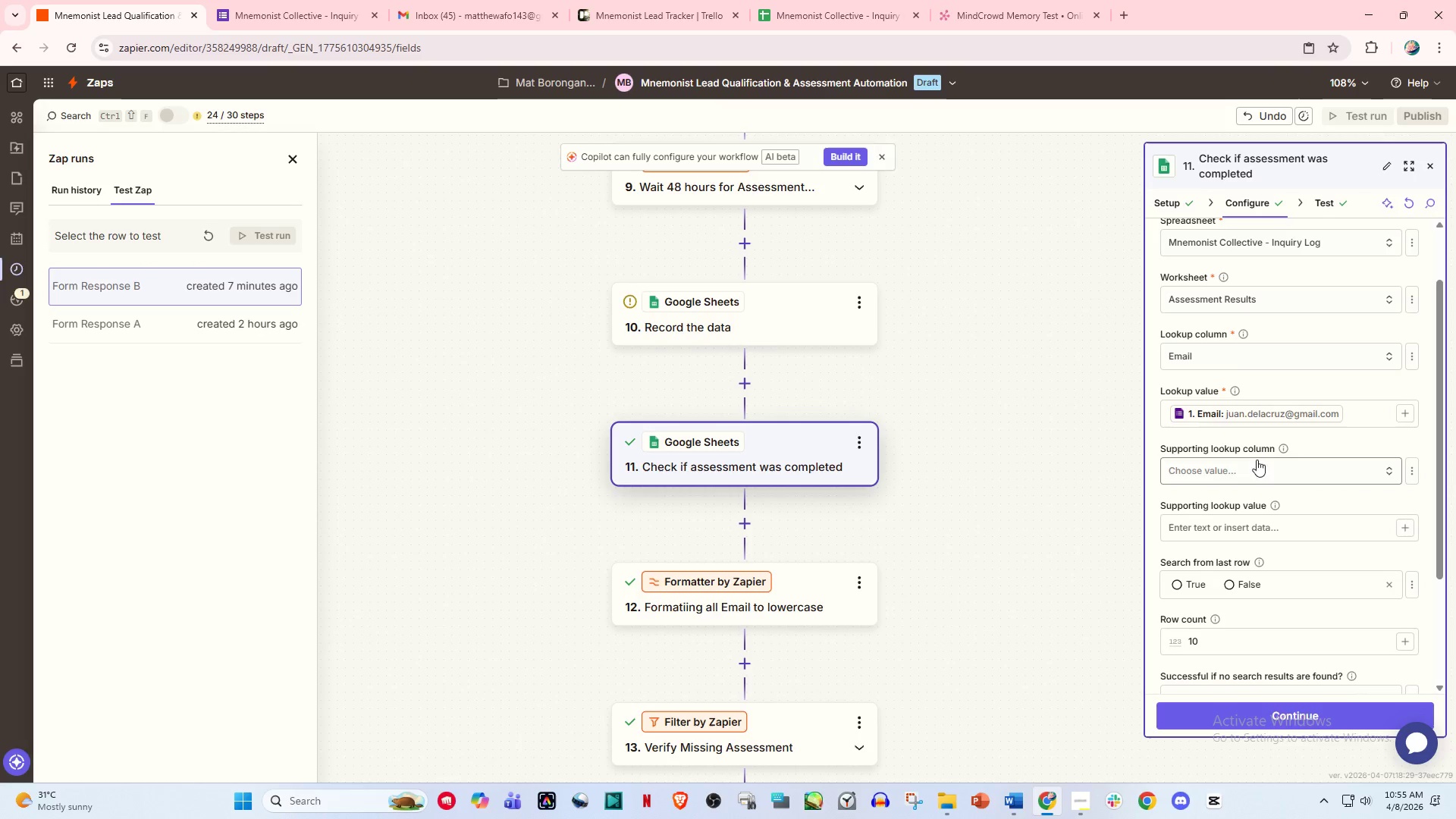 
left_click([1247, 359])
 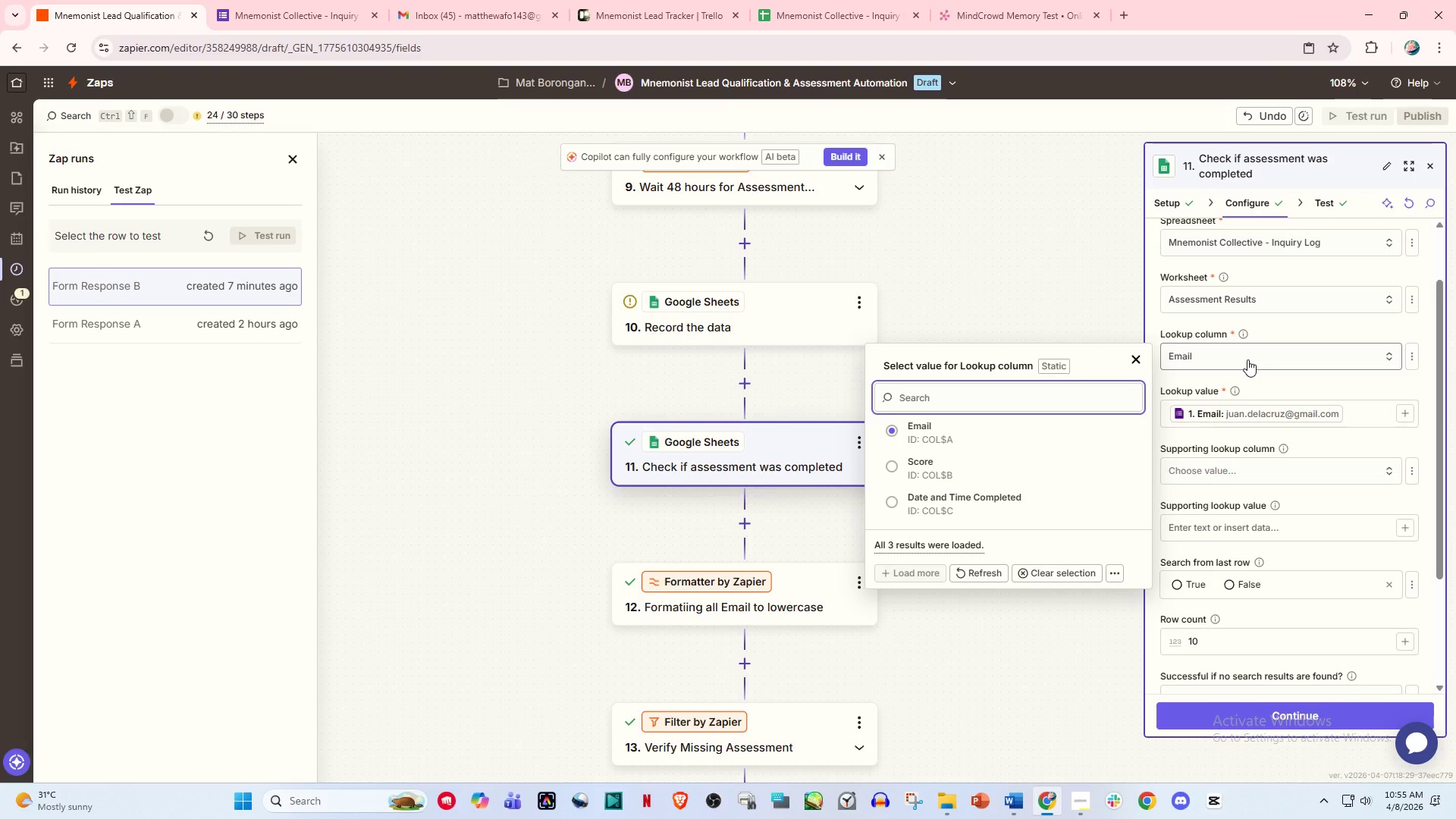 
wait(7.08)
 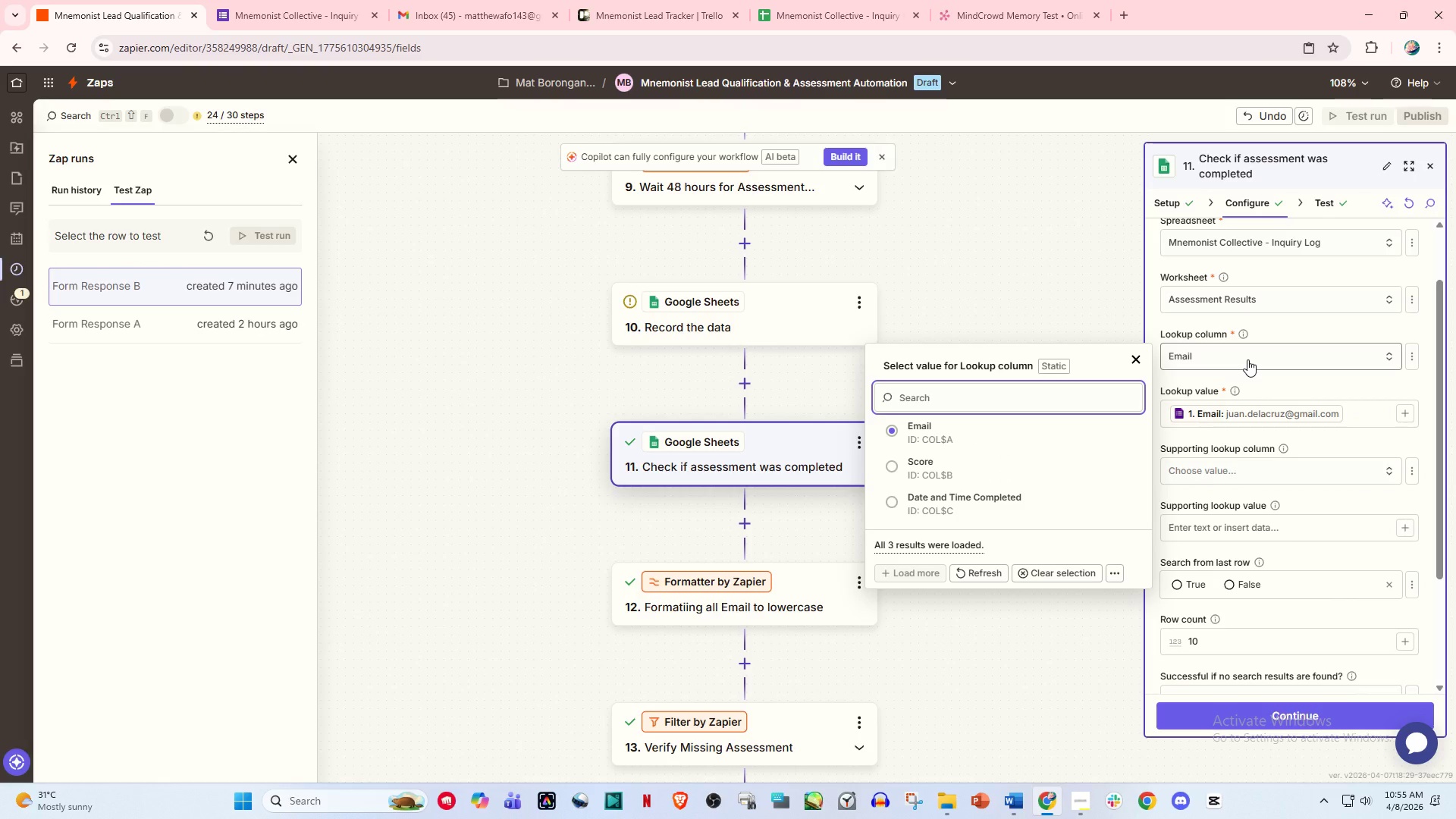 
left_click([1247, 359])
 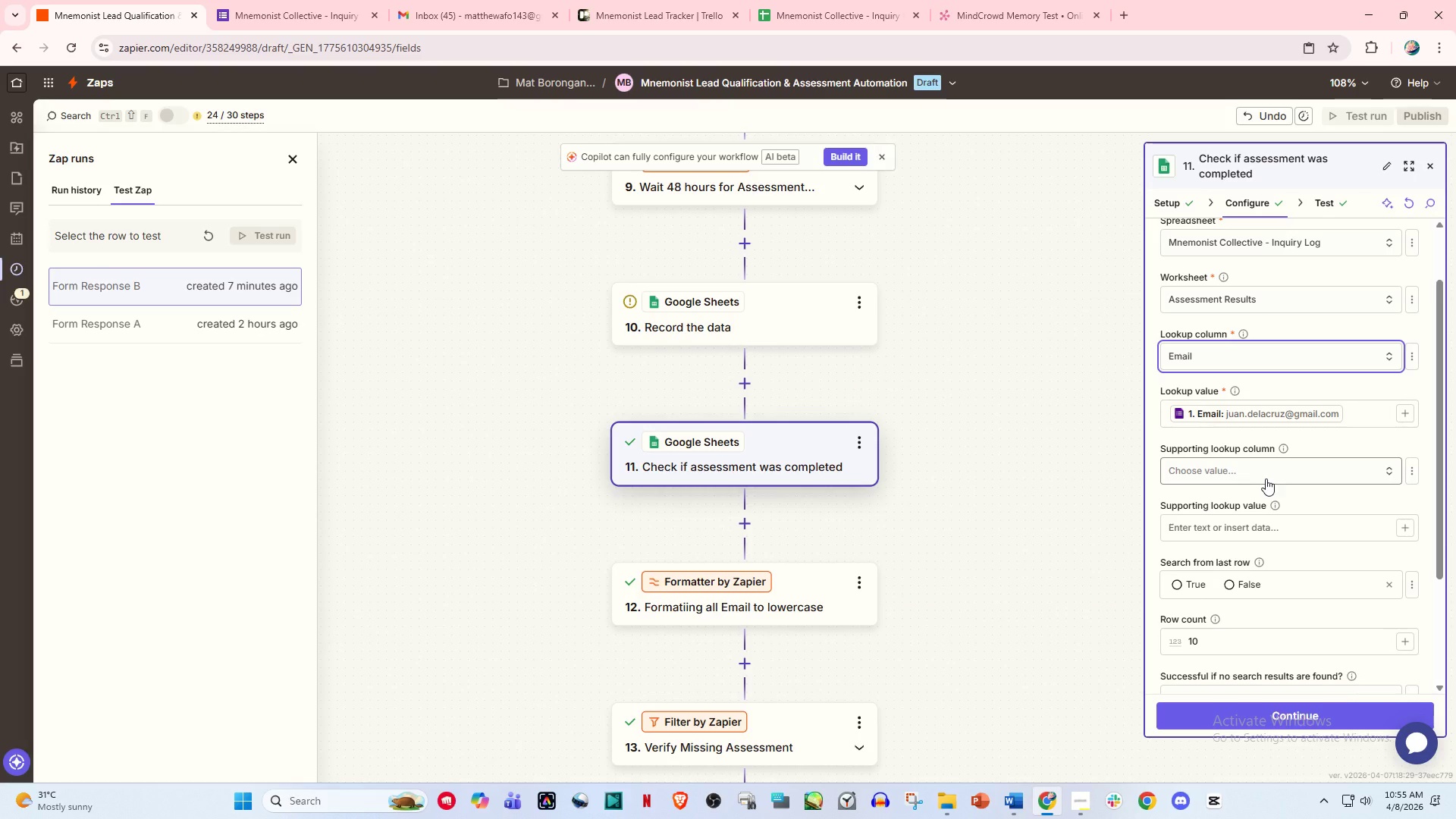 
left_click([1276, 476])
 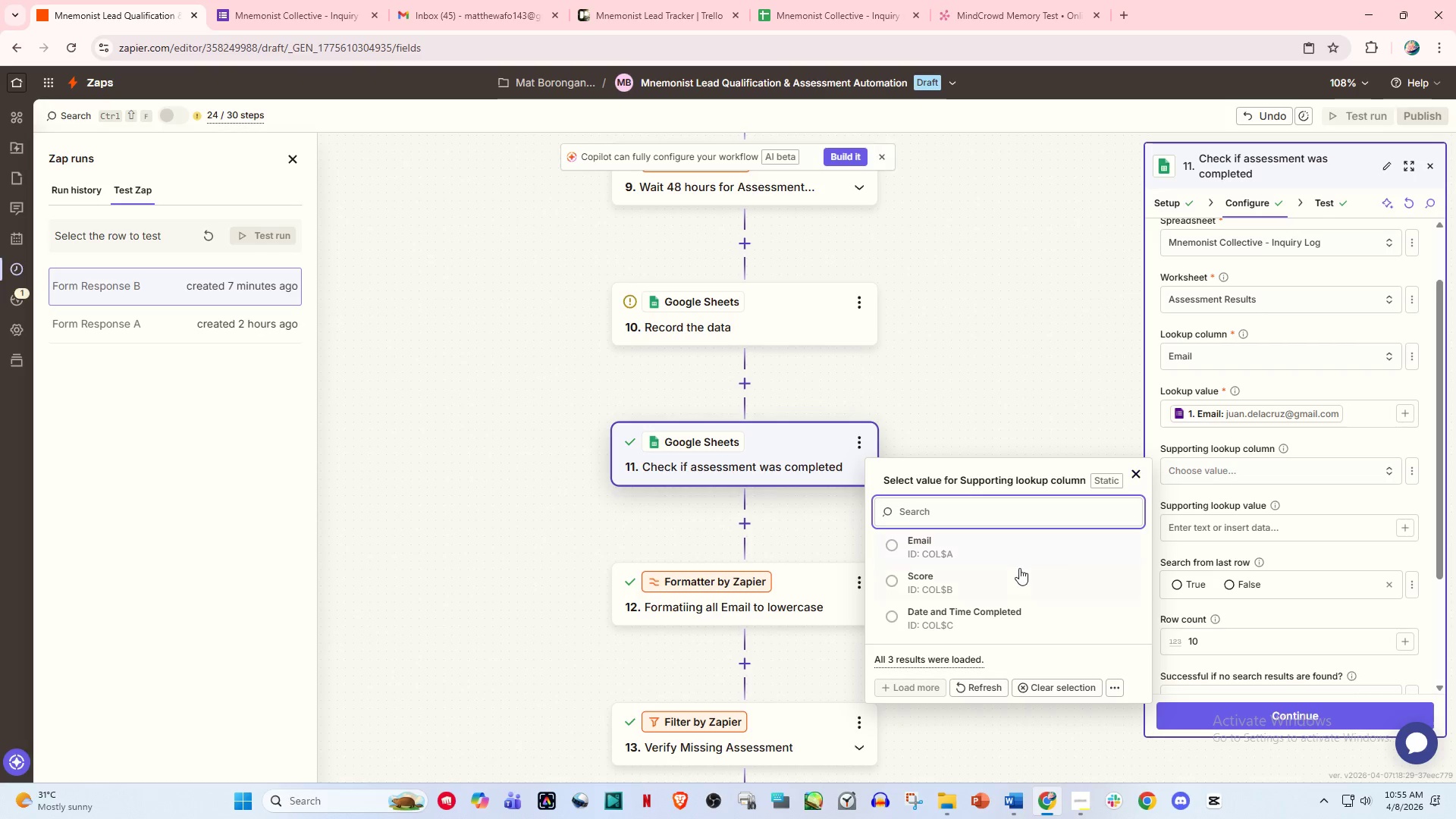 
wait(7.64)
 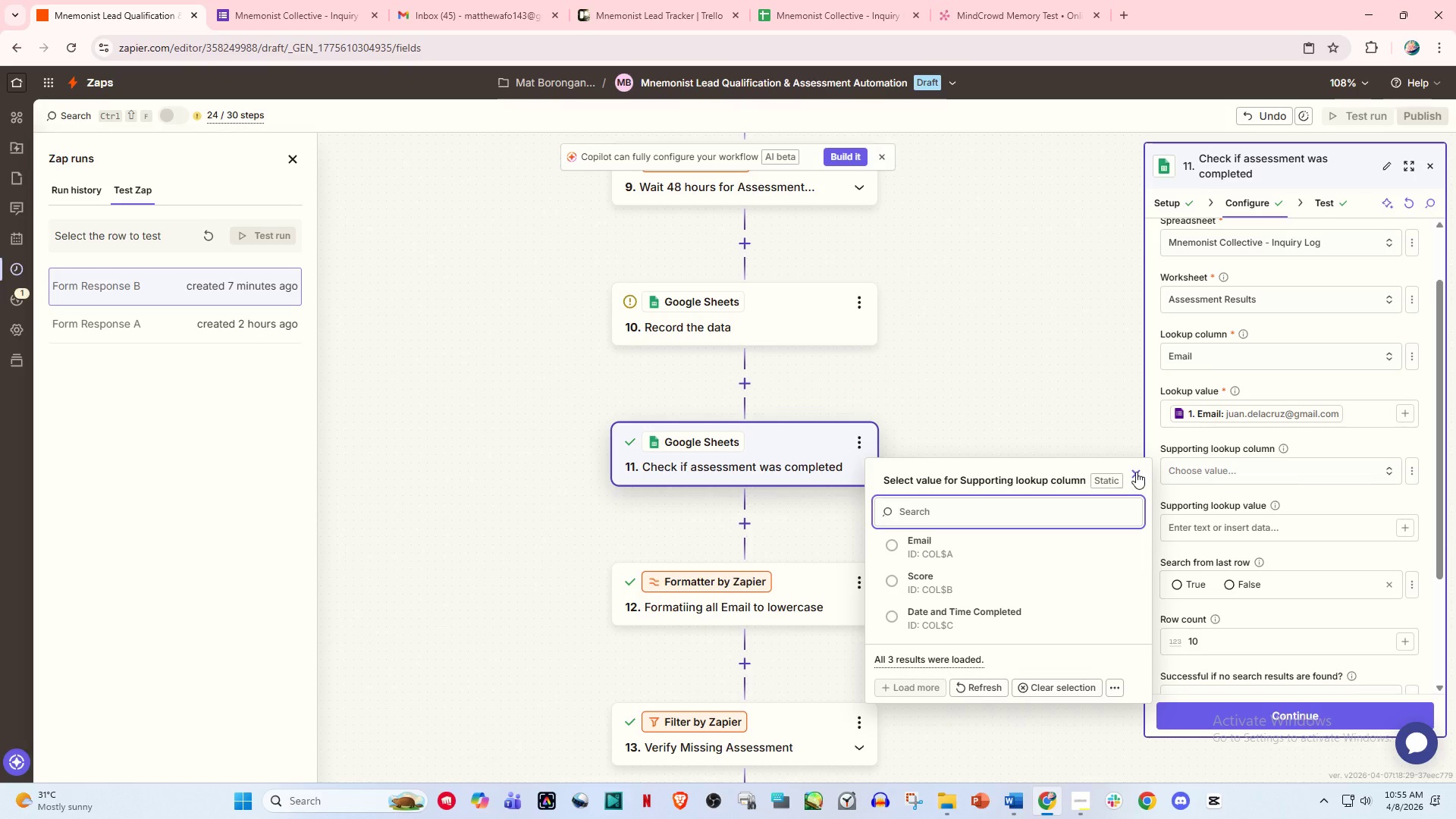 
left_click([1015, 590])
 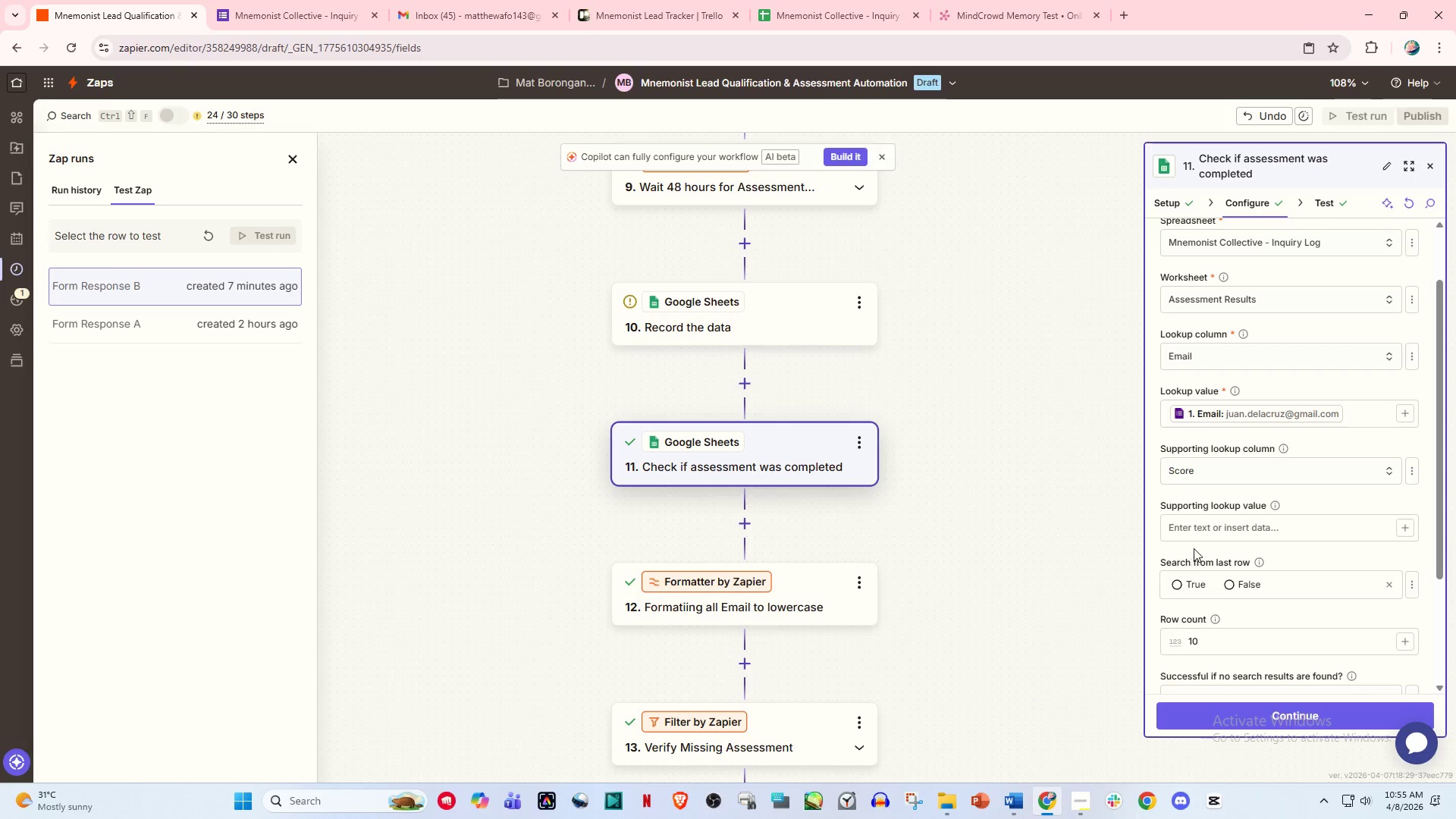 
left_click([1232, 526])
 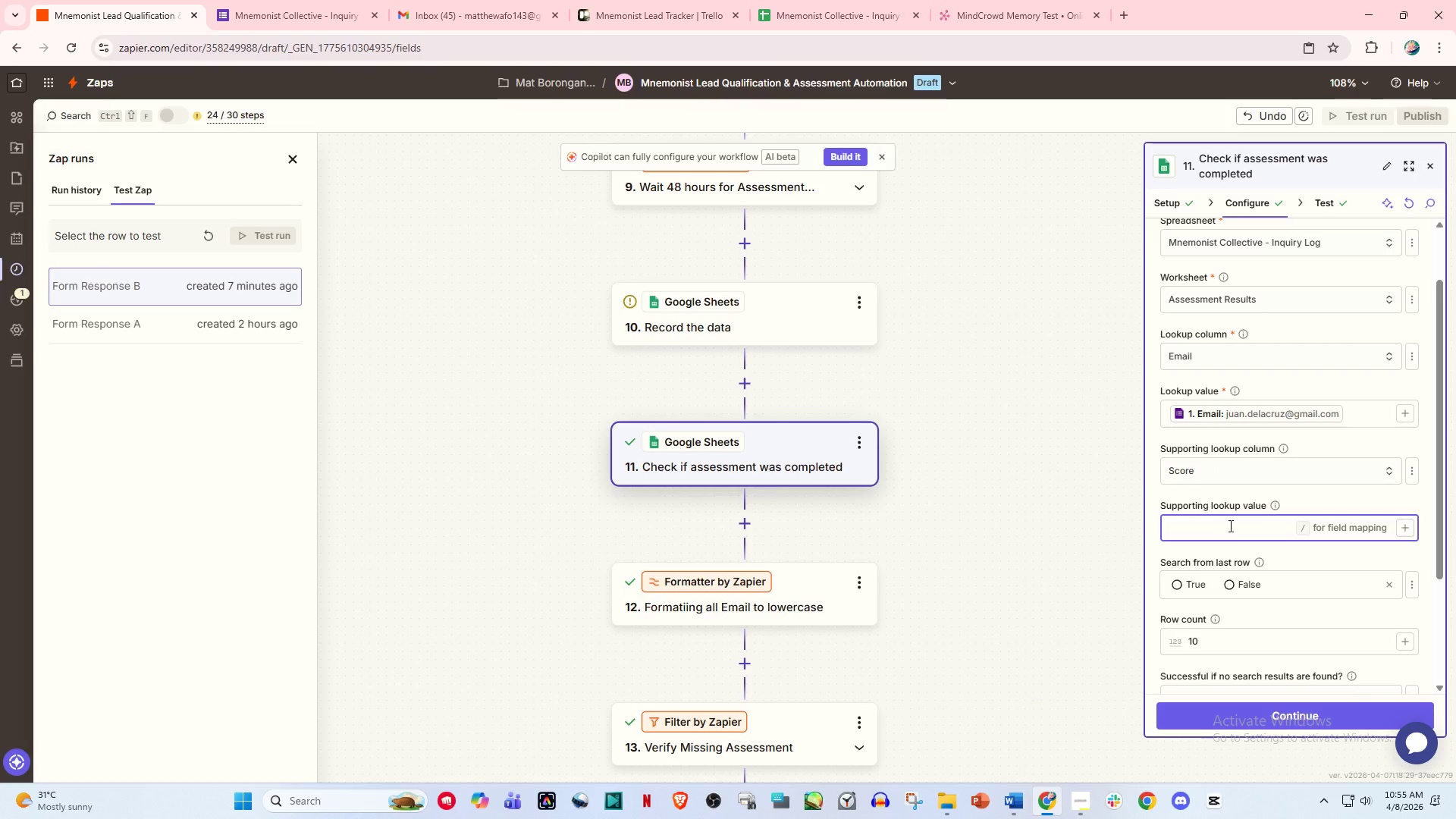 
key(Slash)
 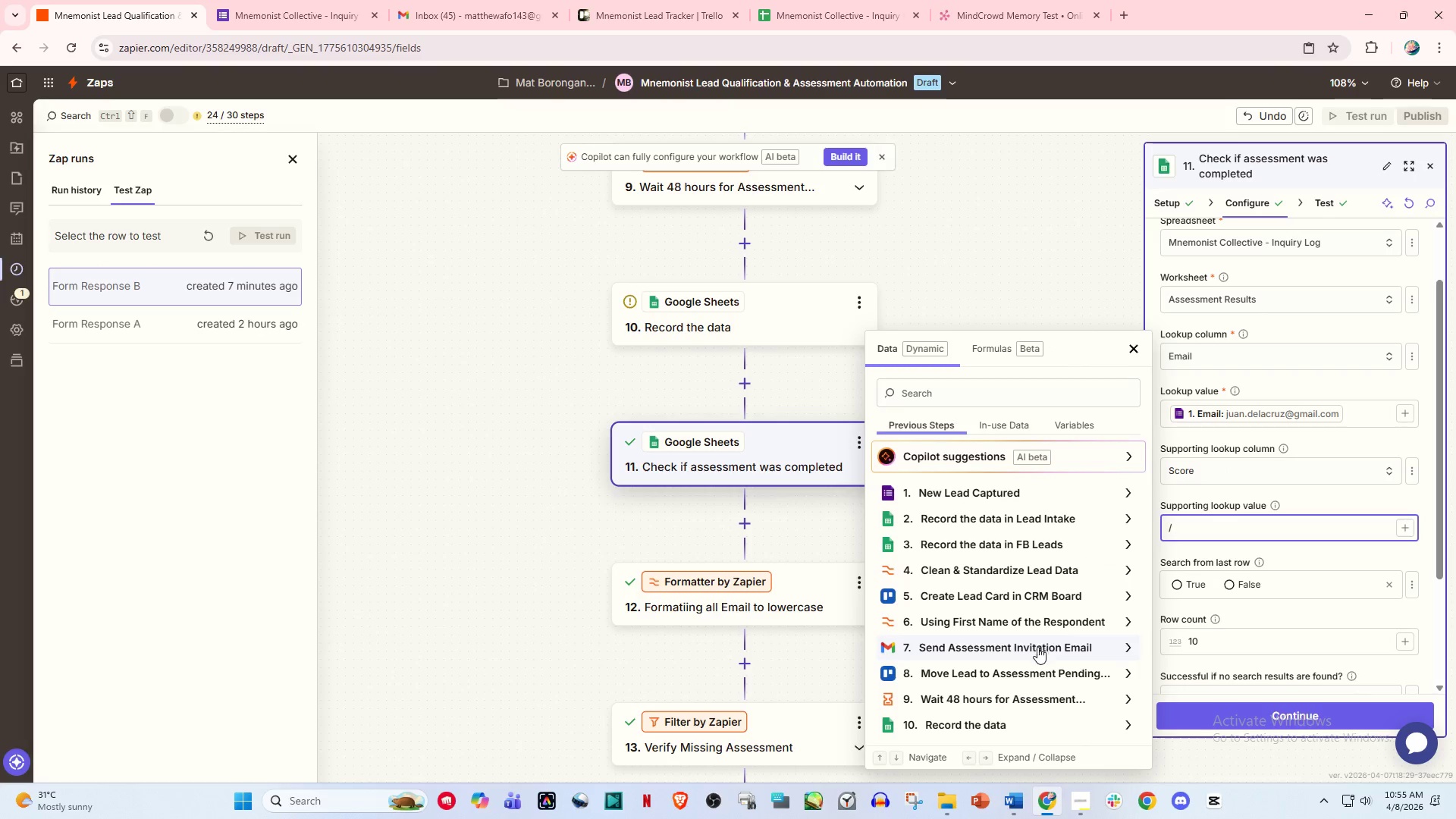 
scroll: coordinate [1033, 658], scroll_direction: down, amount: 2.0
 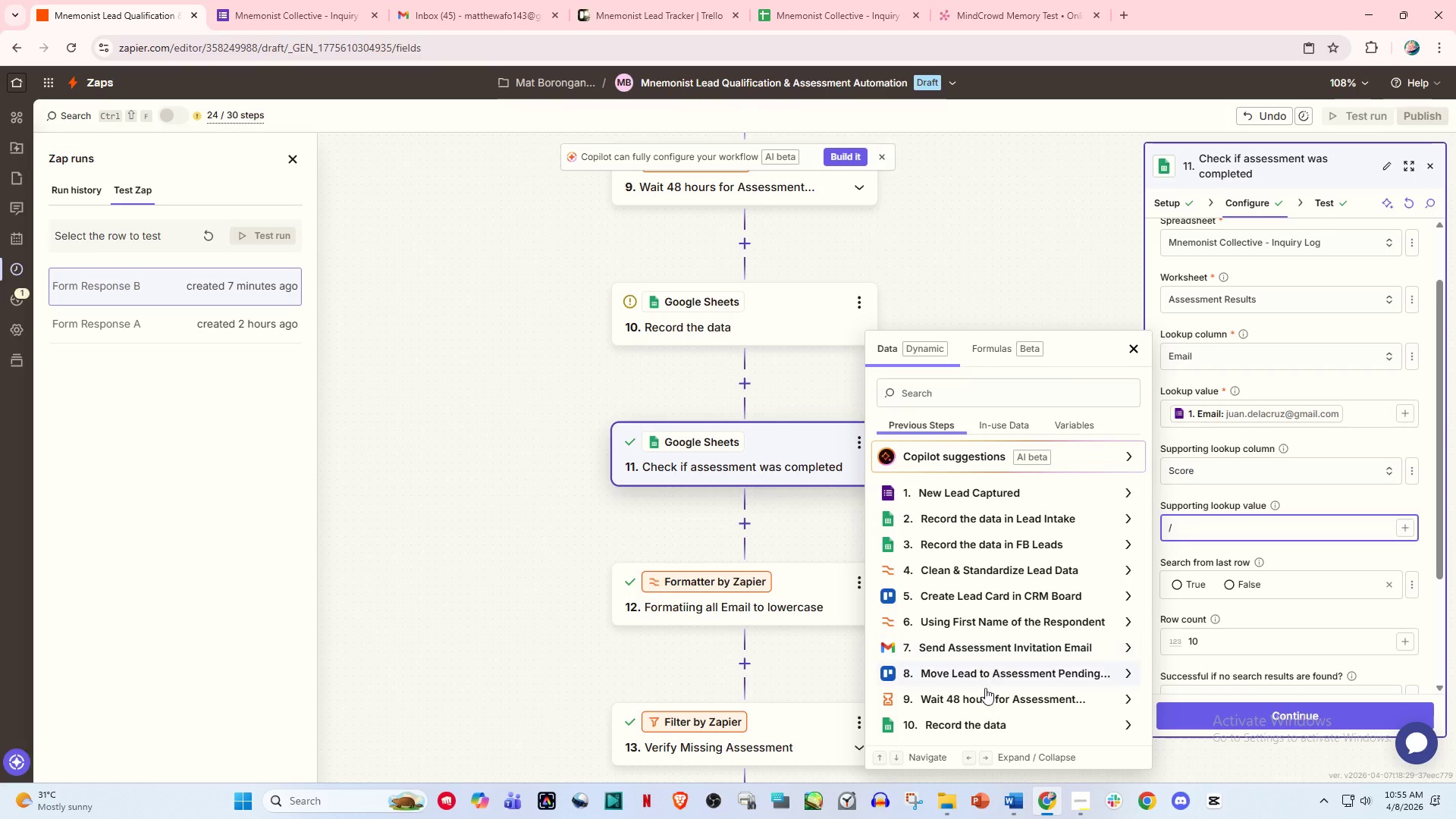 
left_click([977, 724])
 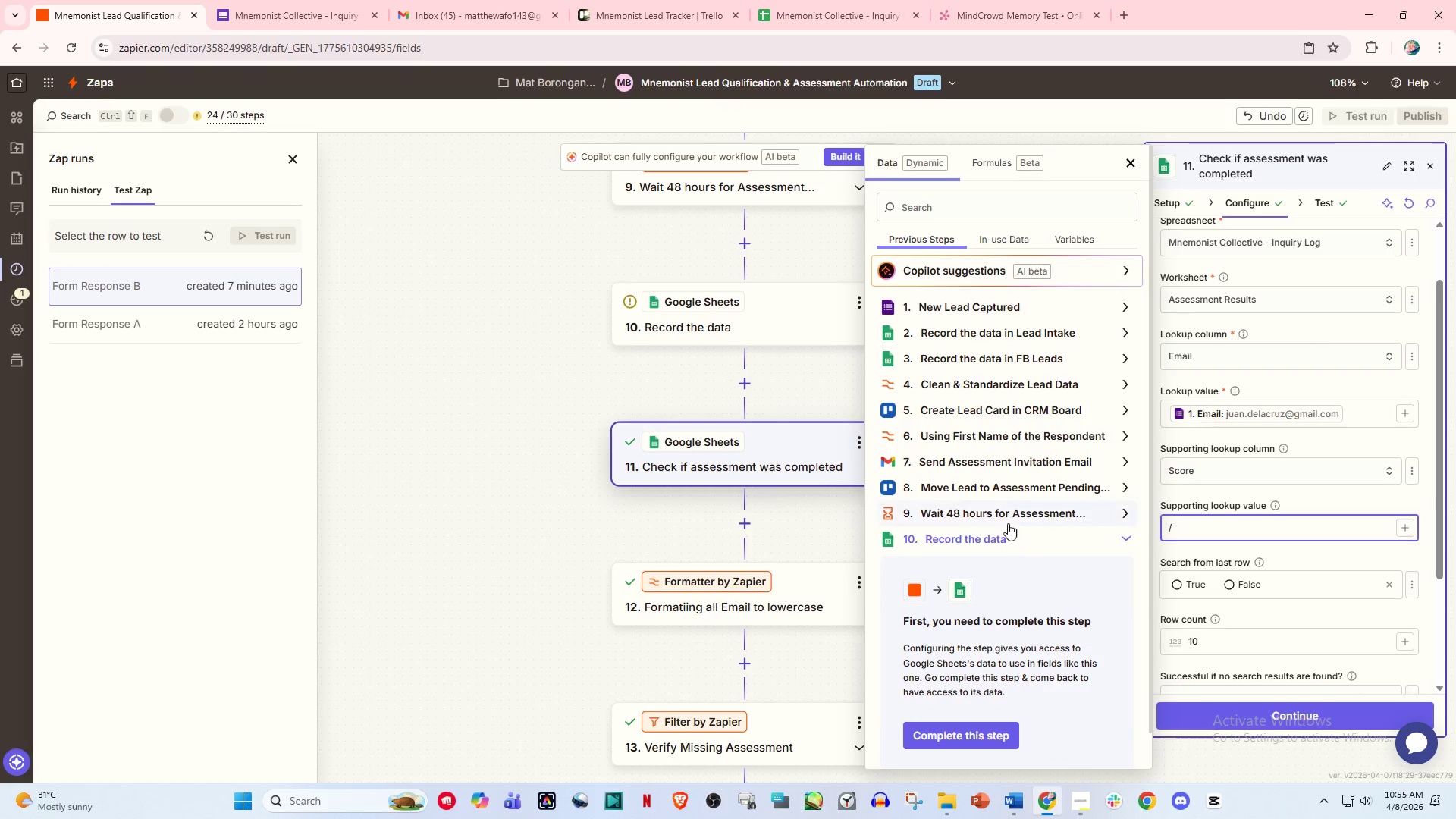 
left_click([1008, 519])
 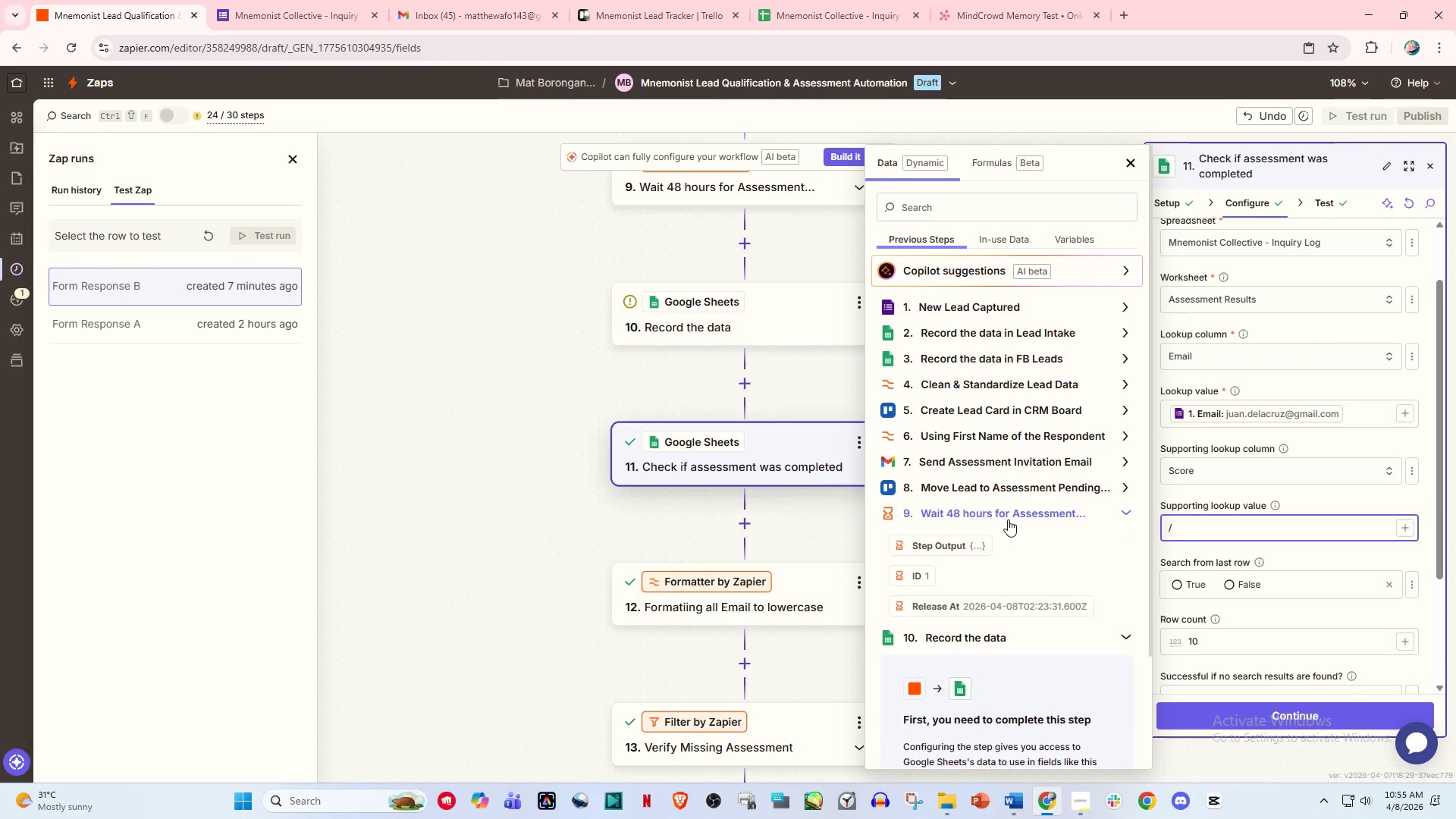 
left_click([1008, 519])
 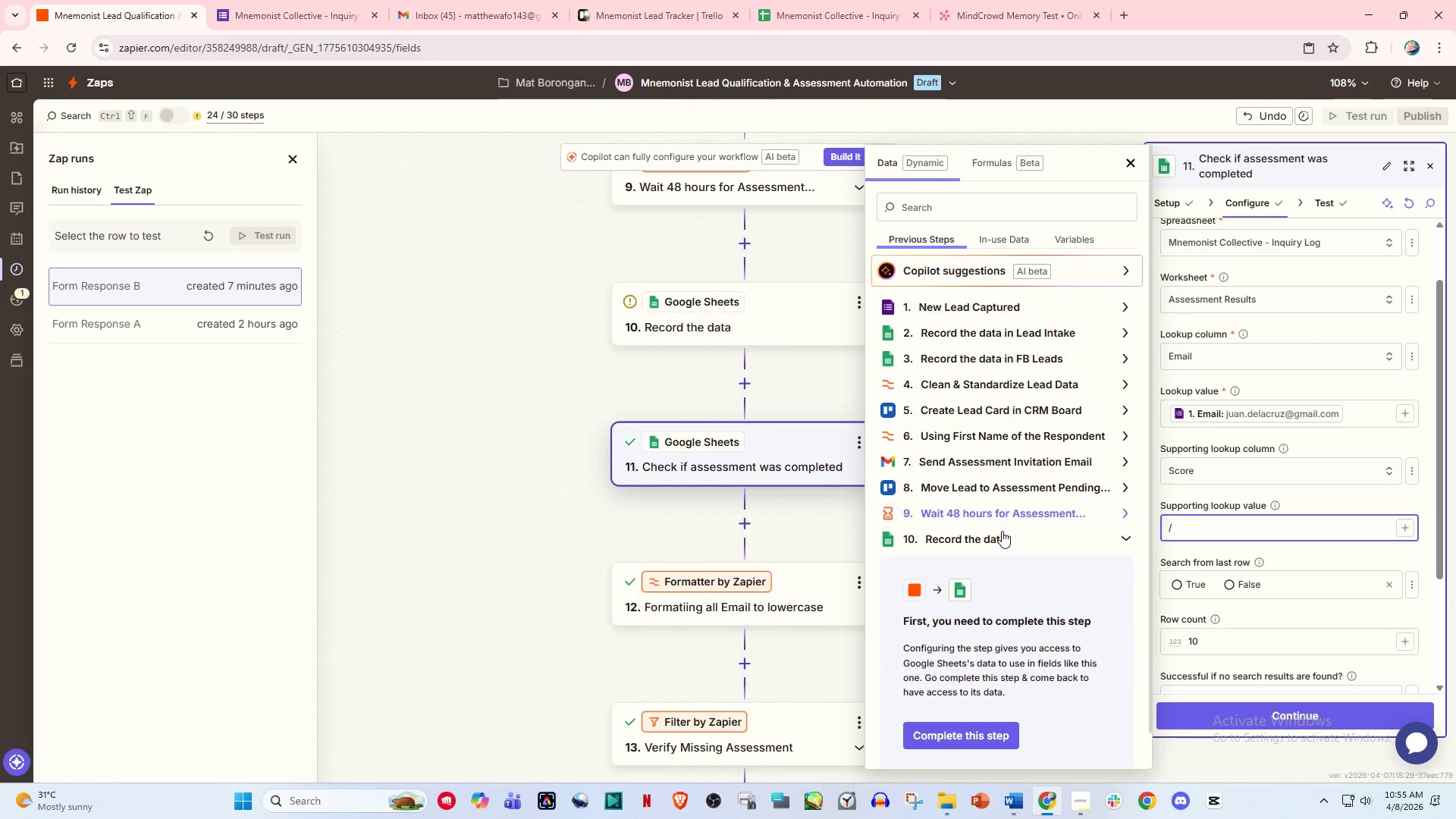 
left_click([999, 538])
 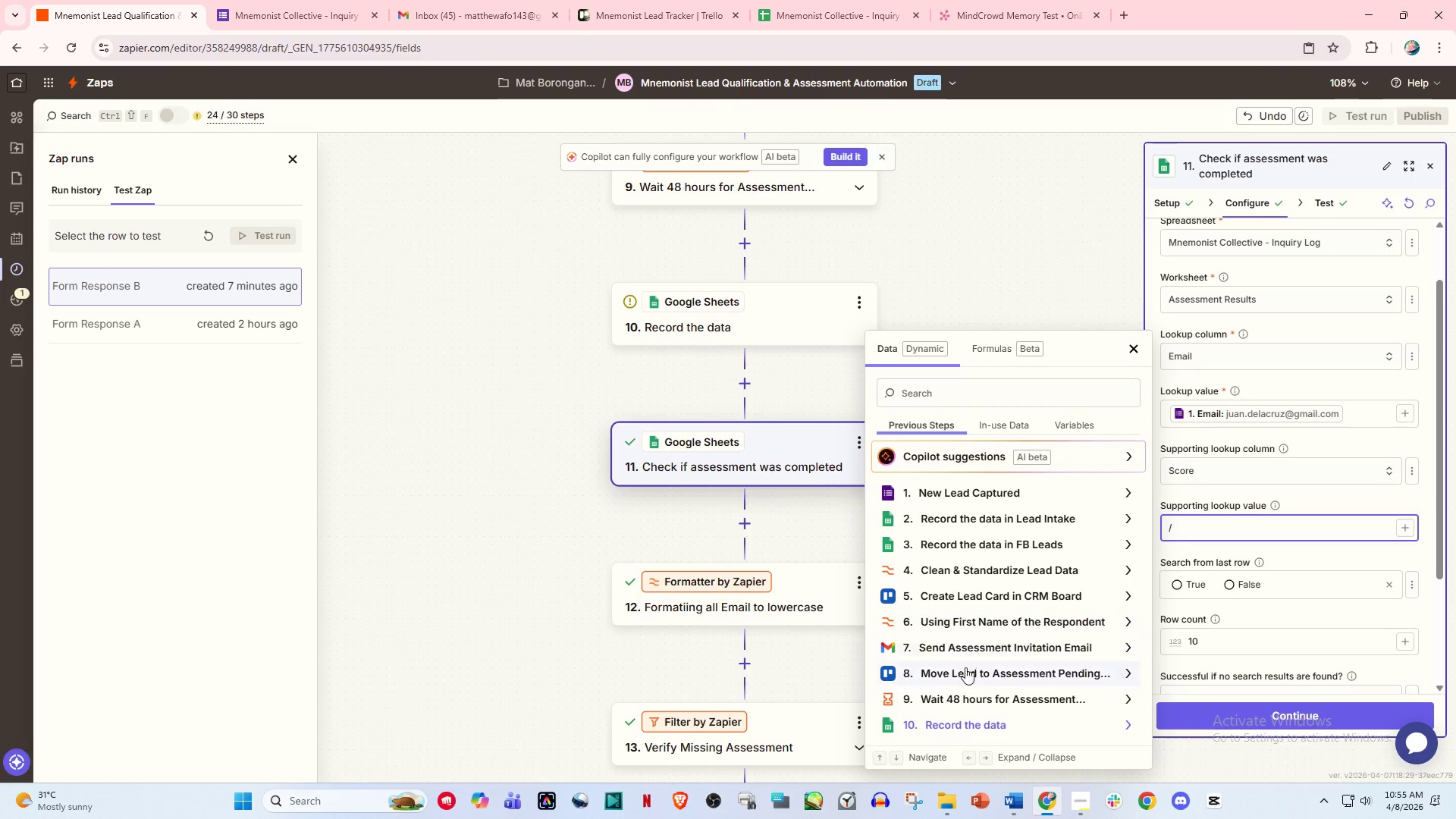 
scroll: coordinate [965, 683], scroll_direction: down, amount: 3.0
 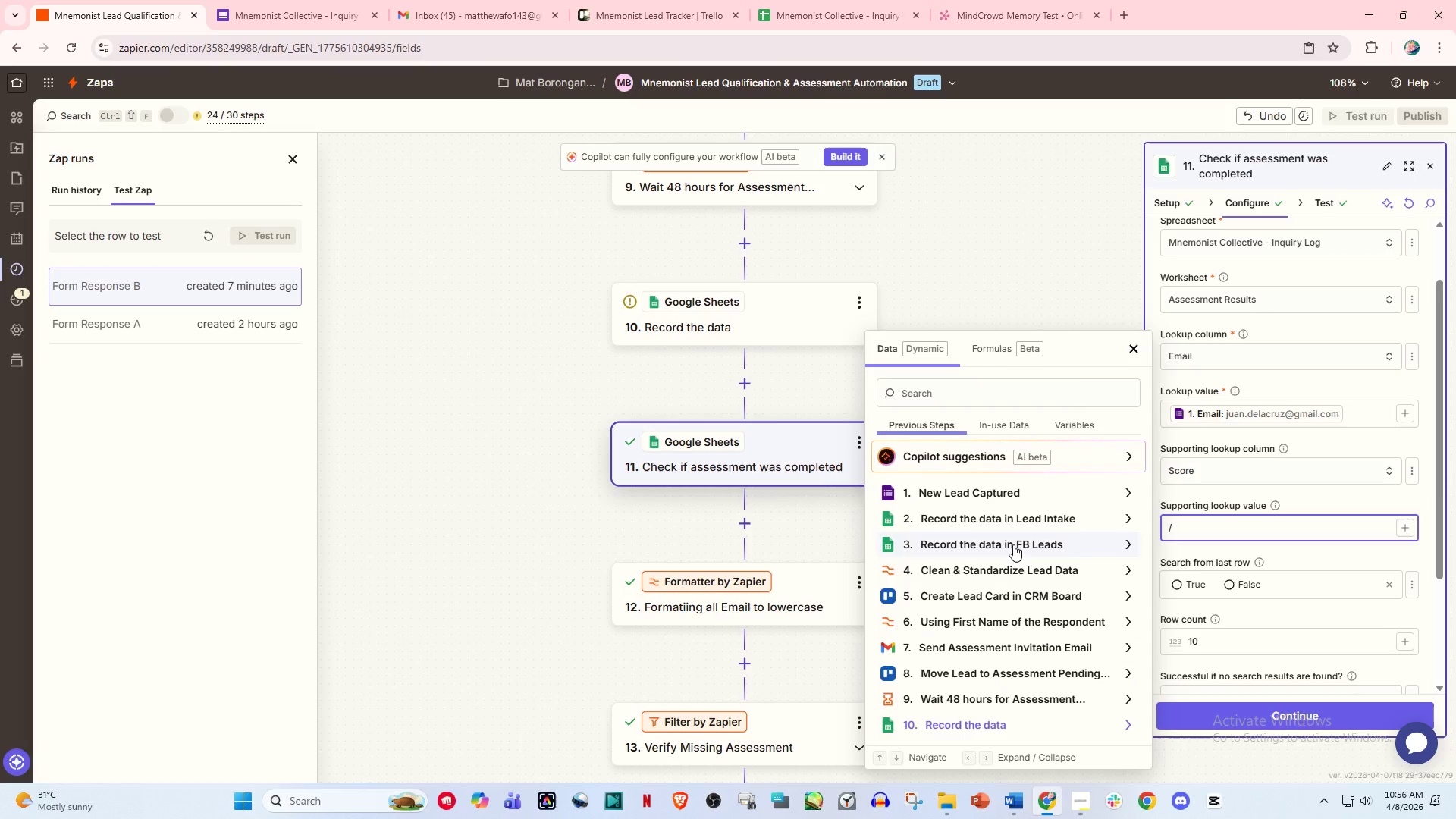 
left_click([1013, 544])
 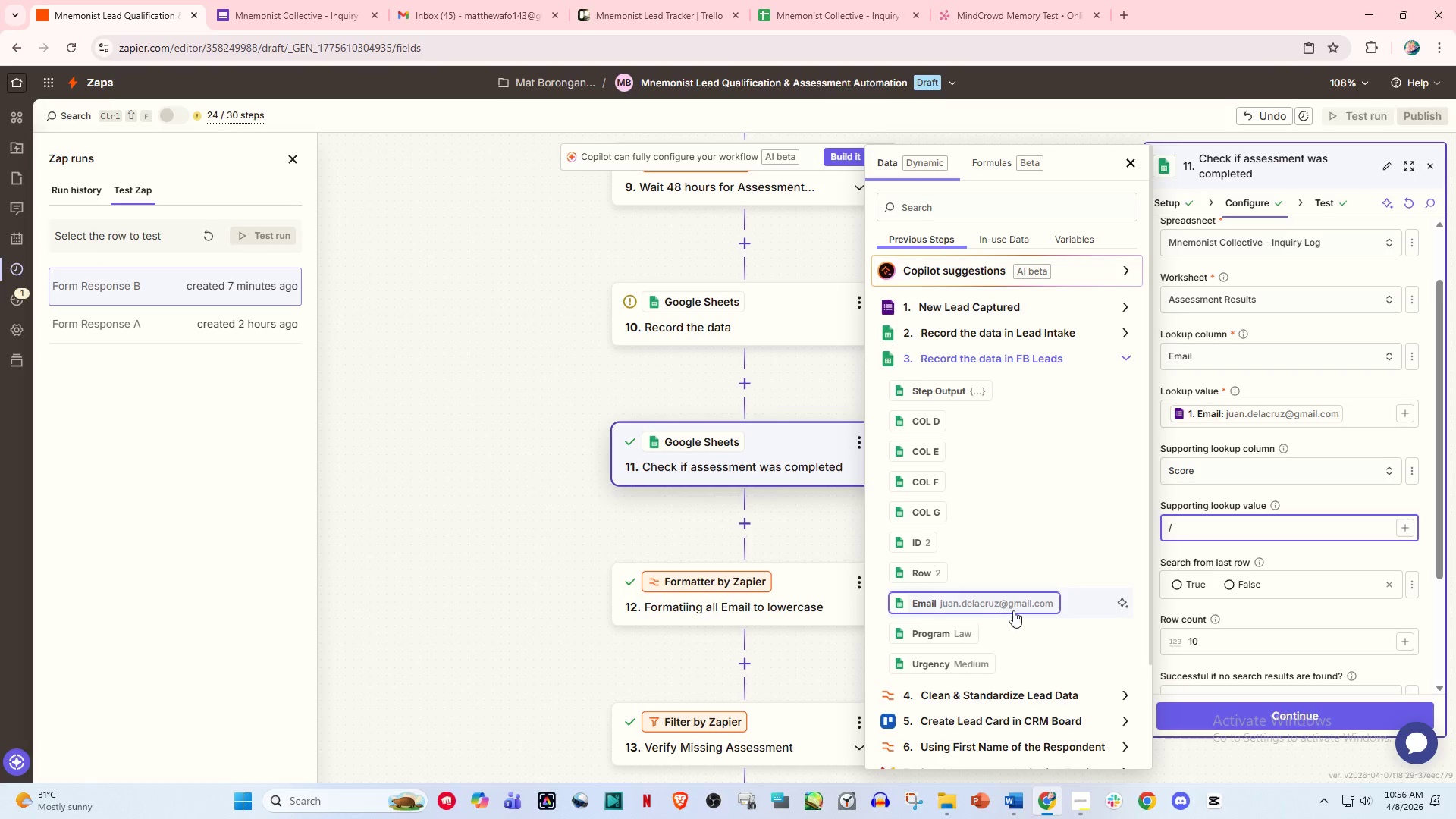 
scroll: coordinate [1018, 610], scroll_direction: down, amount: 2.0
 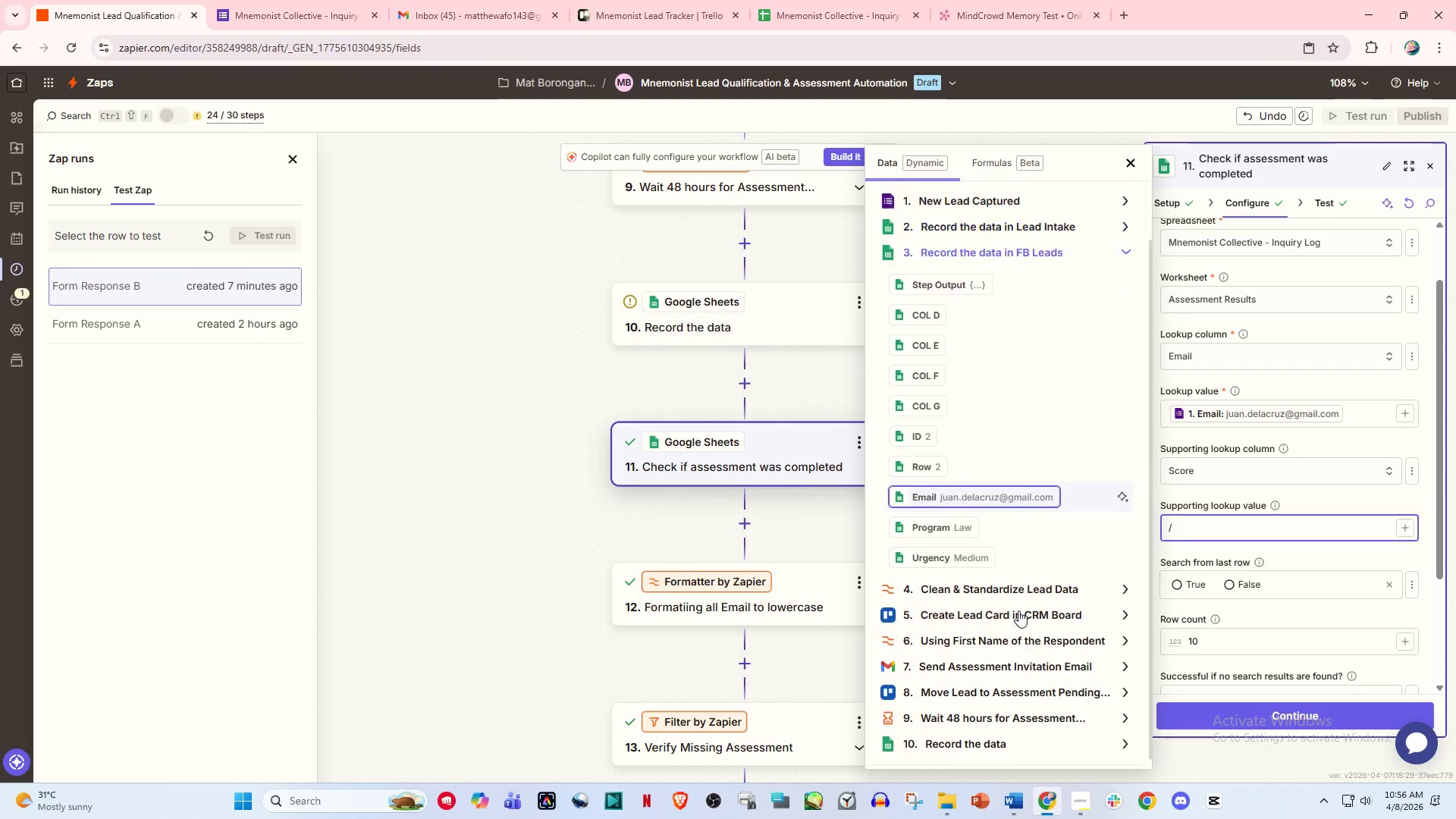 
scroll: coordinate [1018, 610], scroll_direction: up, amount: 1.0
 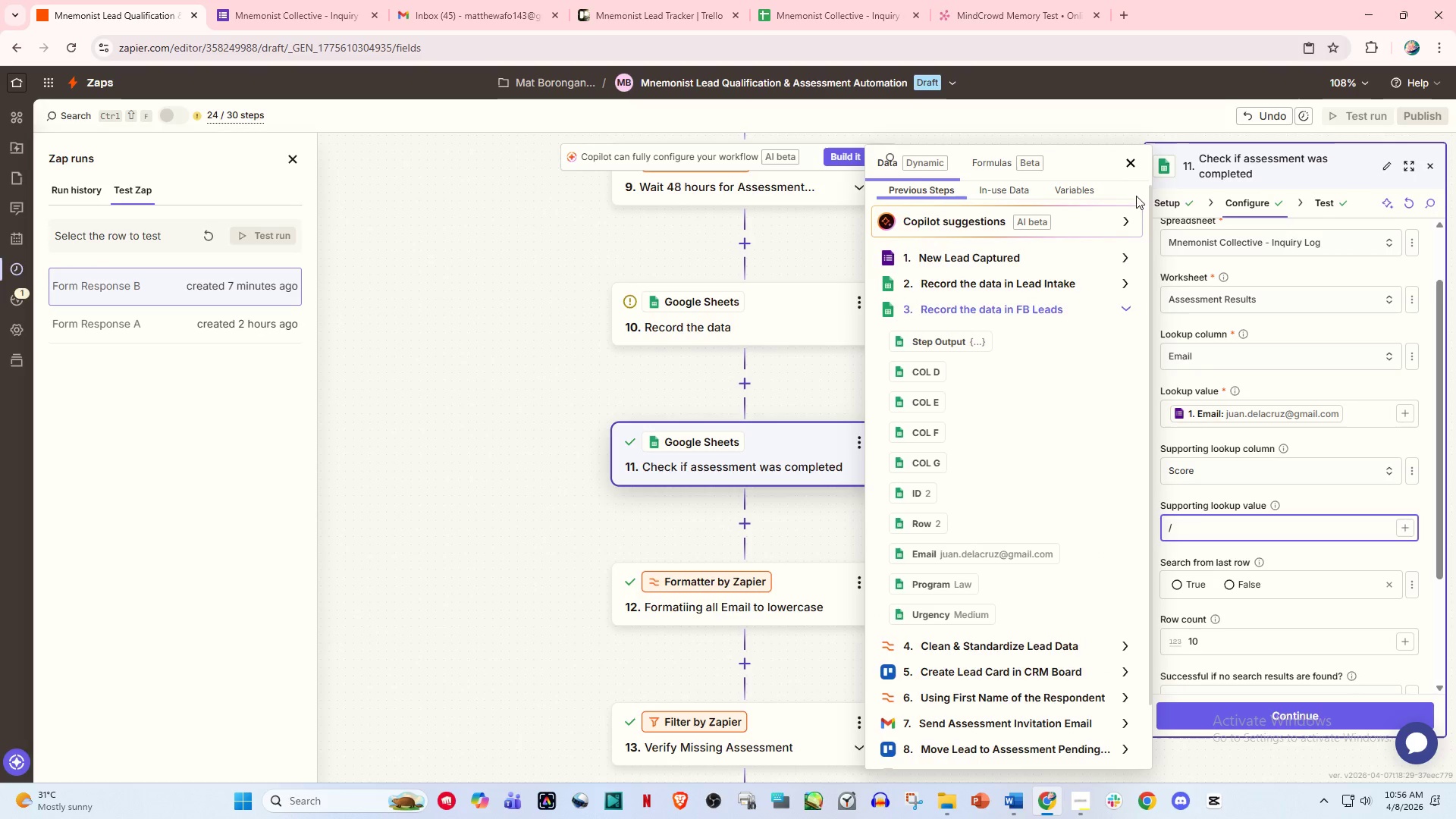 
left_click([1119, 155])
 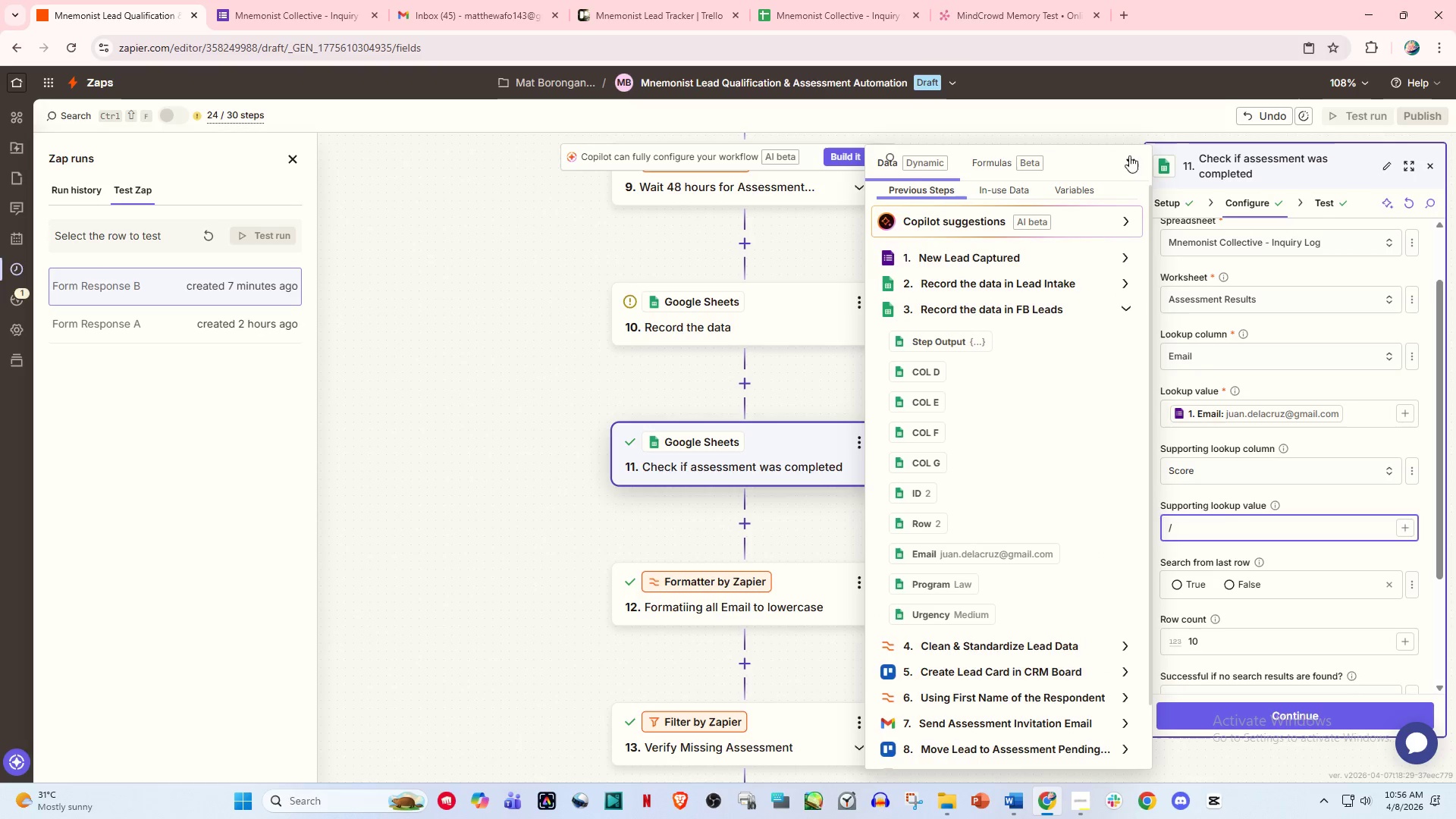 
left_click([1130, 162])
 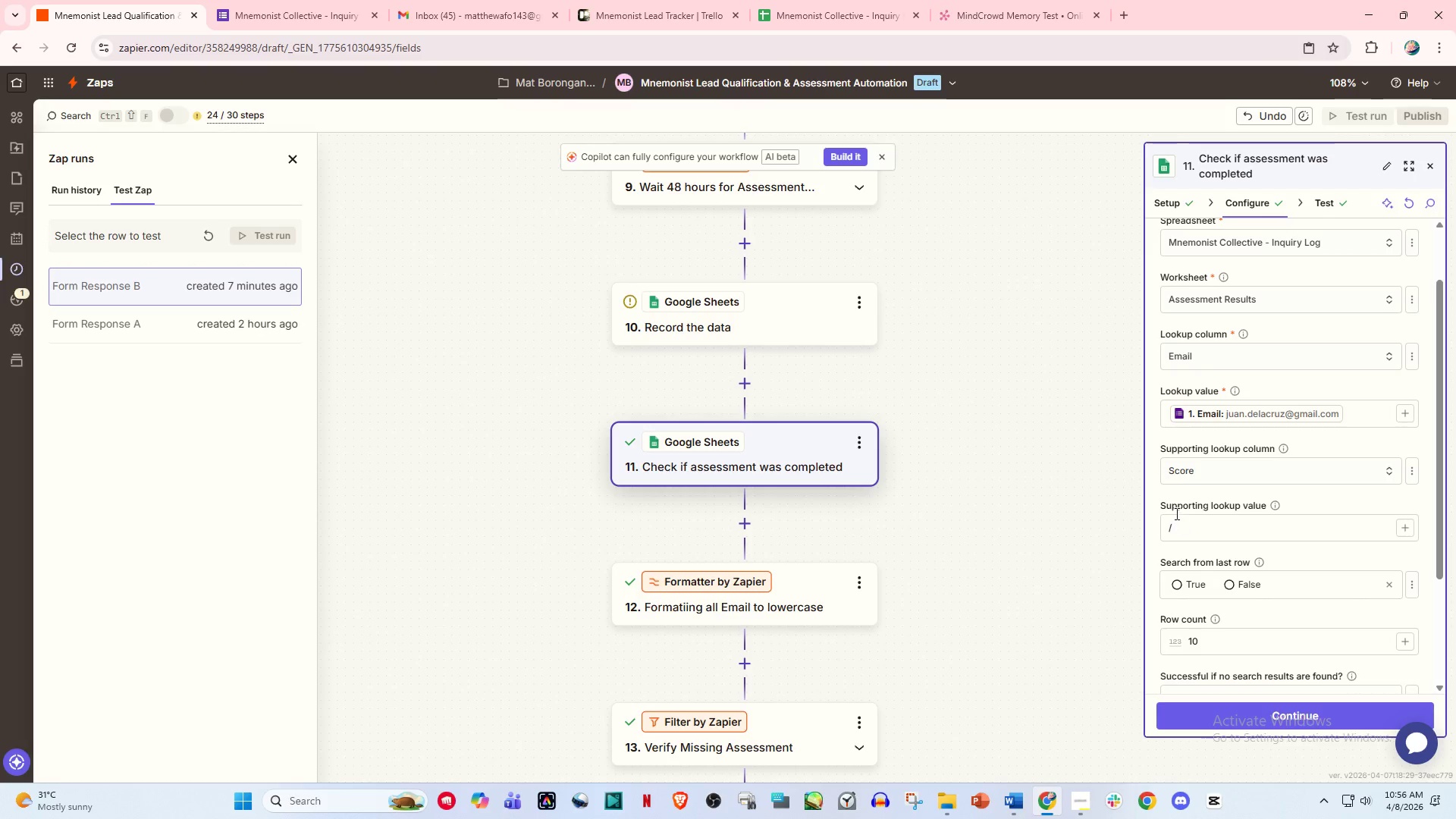 
left_click([1185, 517])
 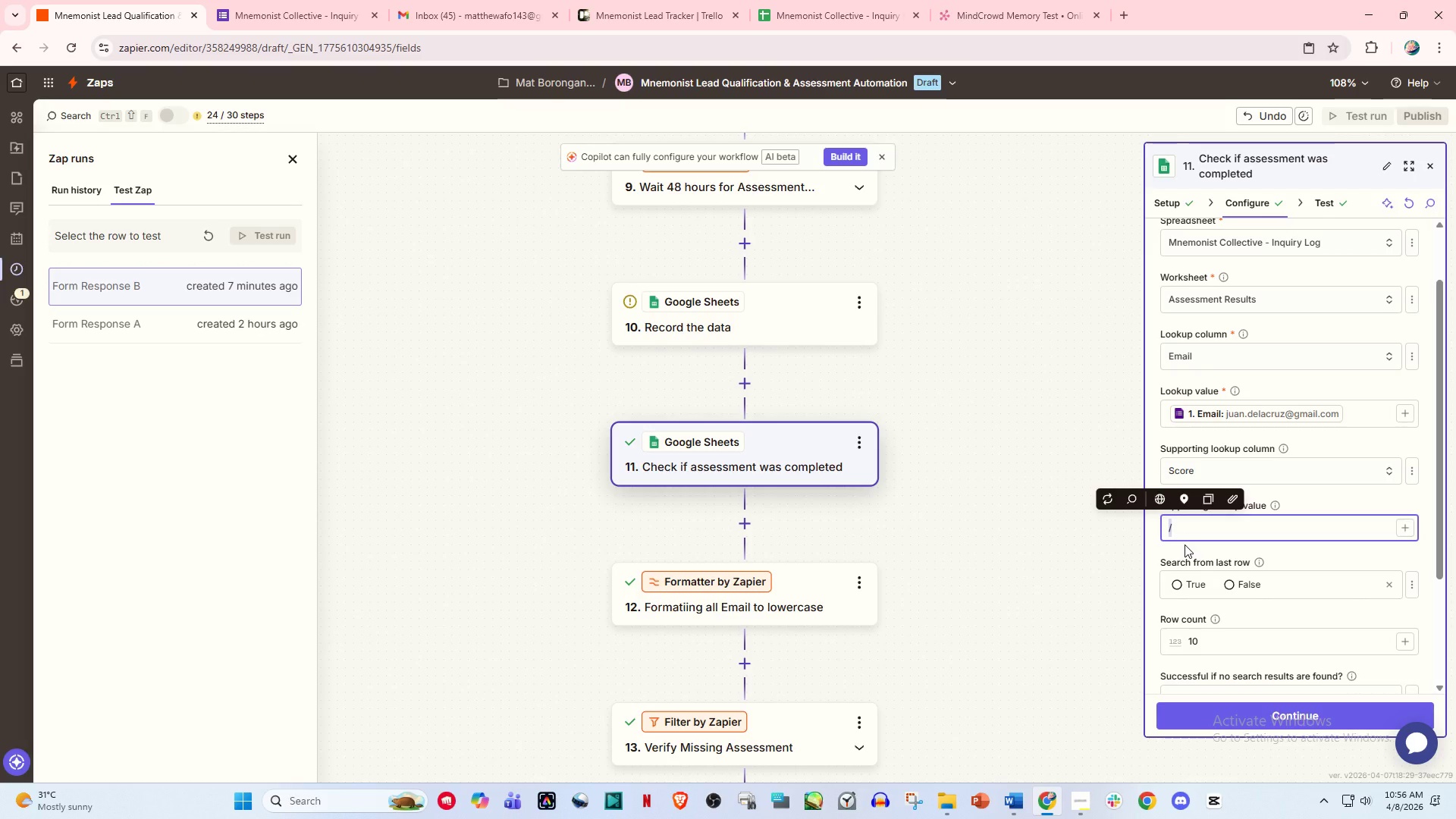 
key(Backspace)
 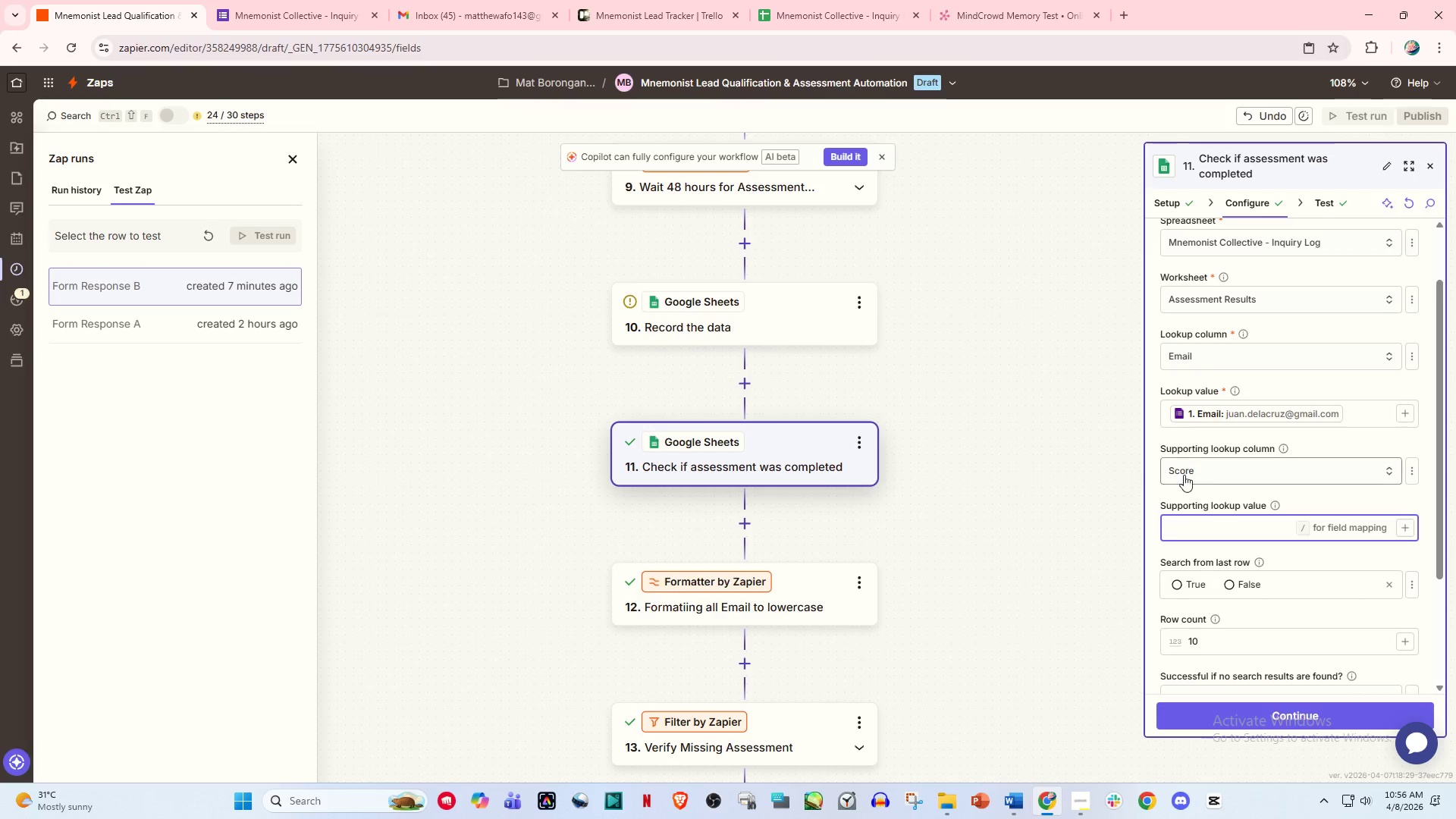 
left_click([1225, 475])
 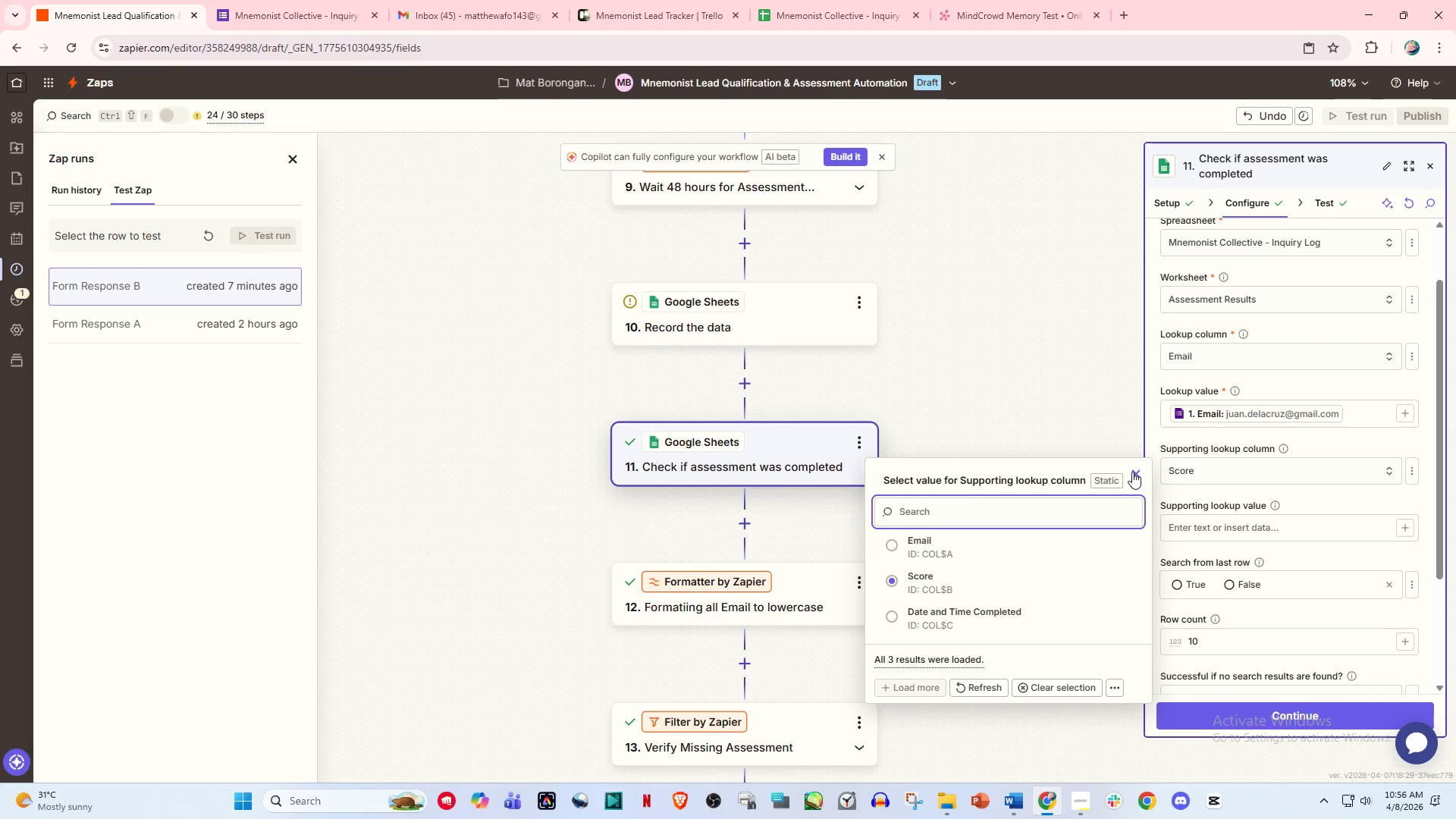 
wait(5.78)
 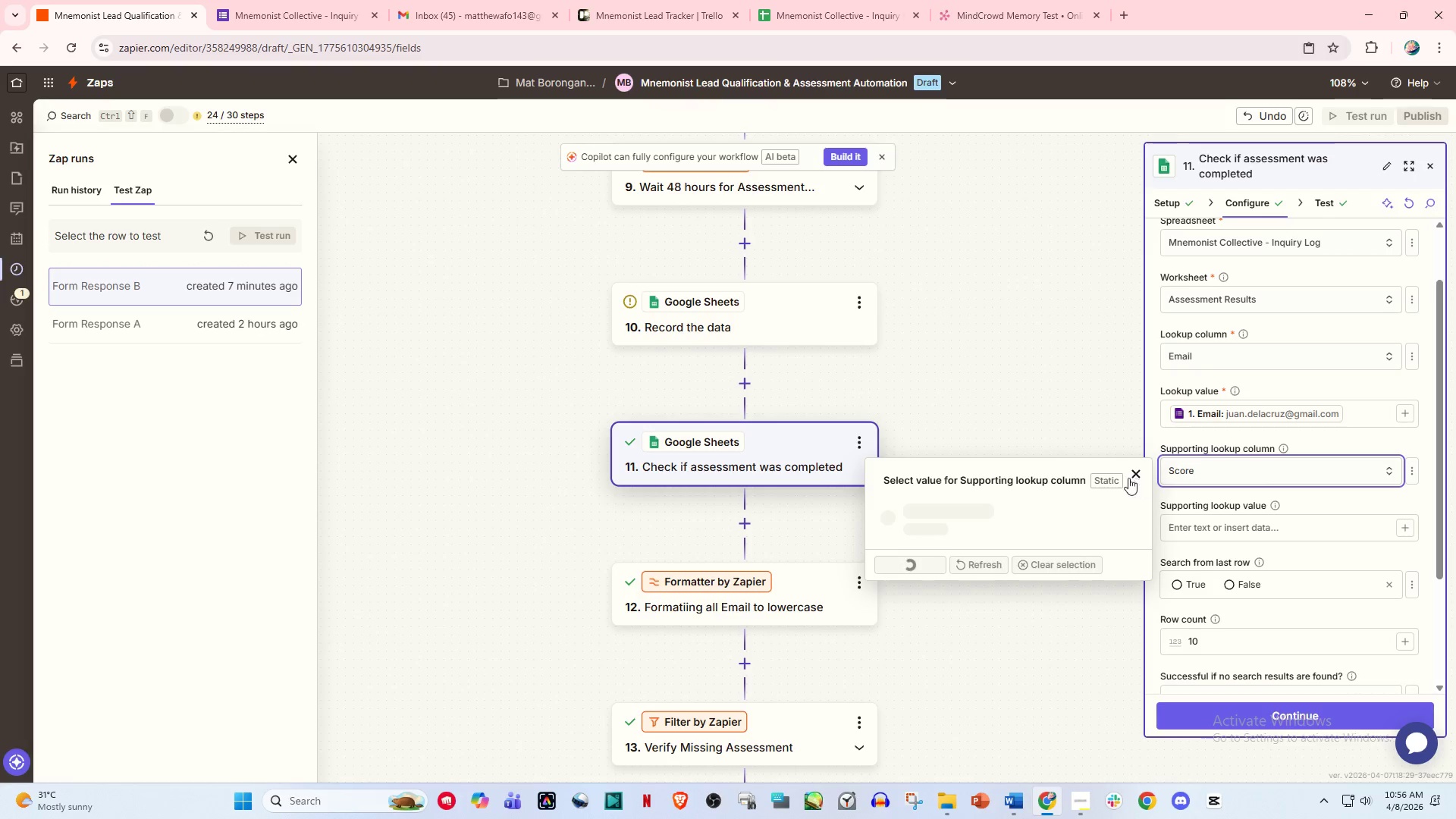 
left_click([1132, 472])
 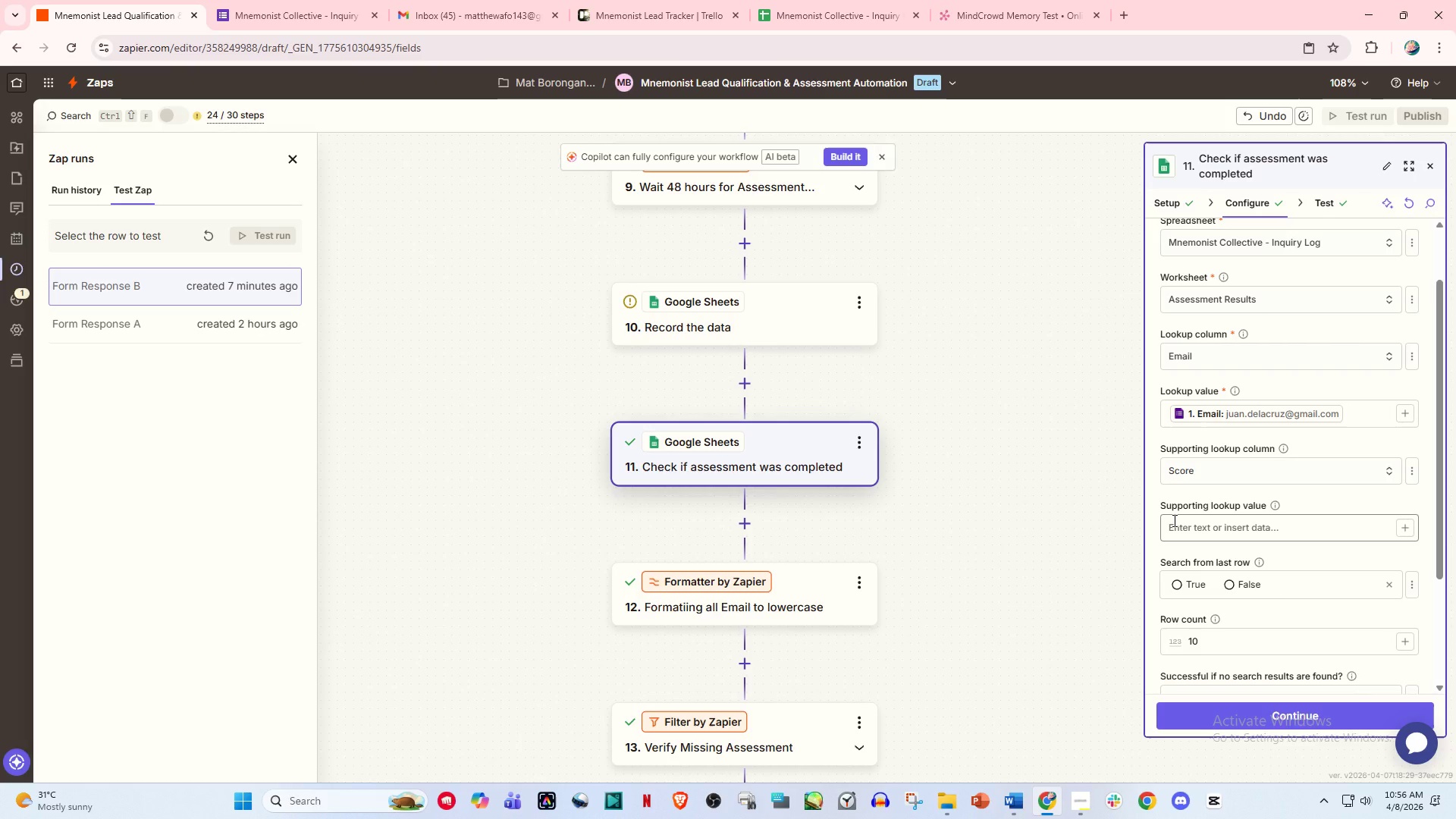 
wait(5.49)
 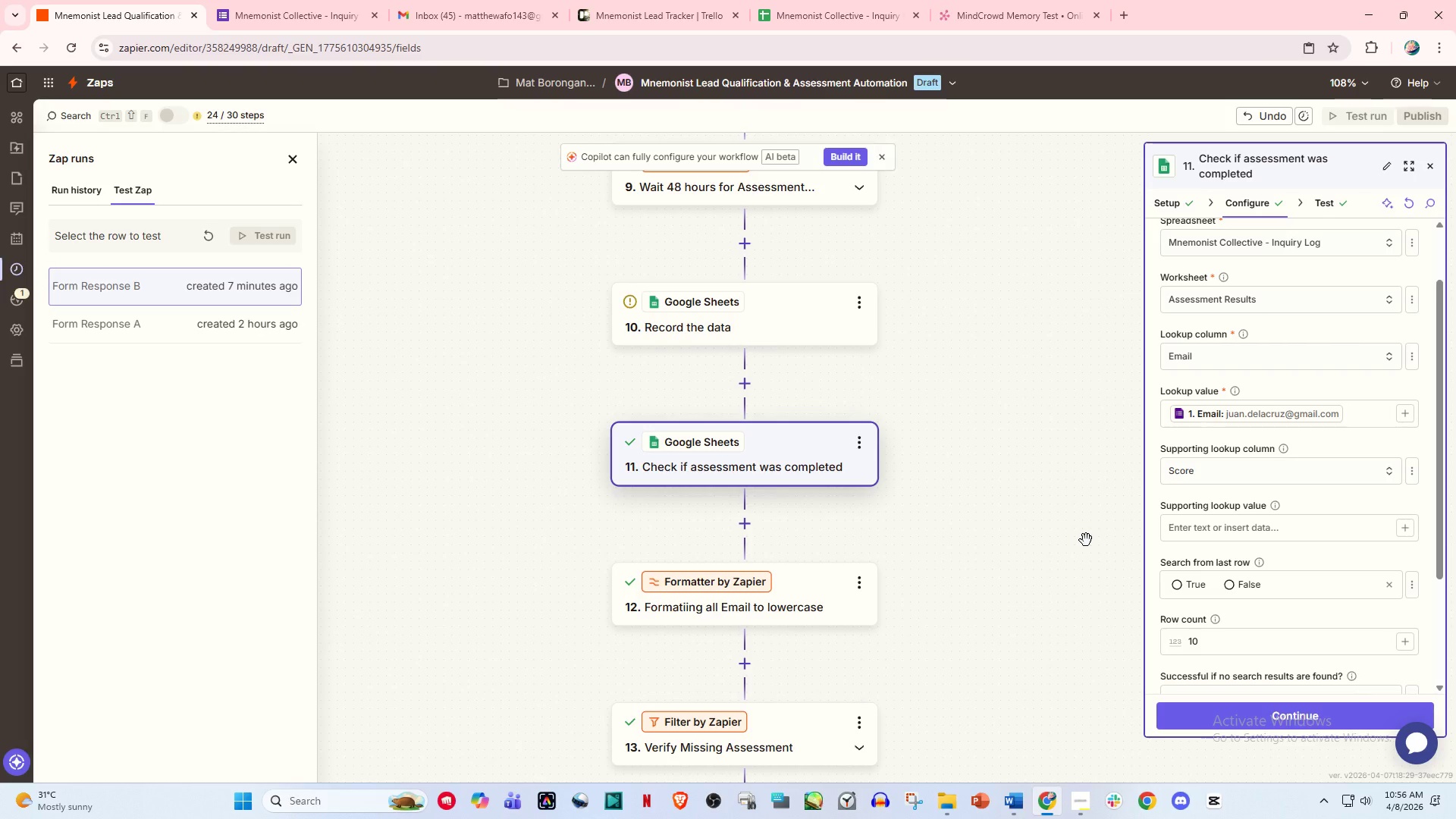 
left_click([1178, 526])
 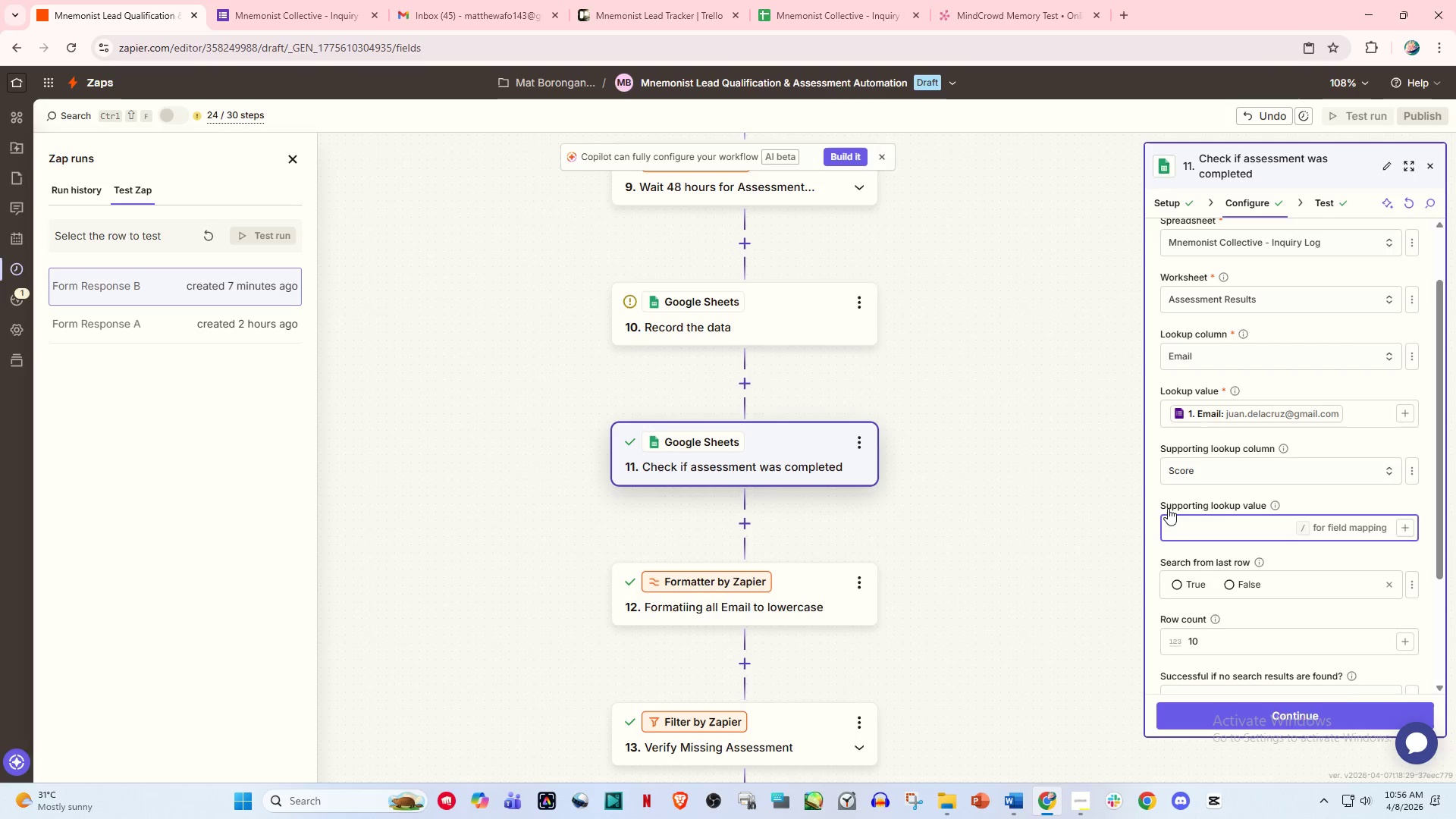 
scroll: coordinate [824, 542], scroll_direction: down, amount: 10.0
 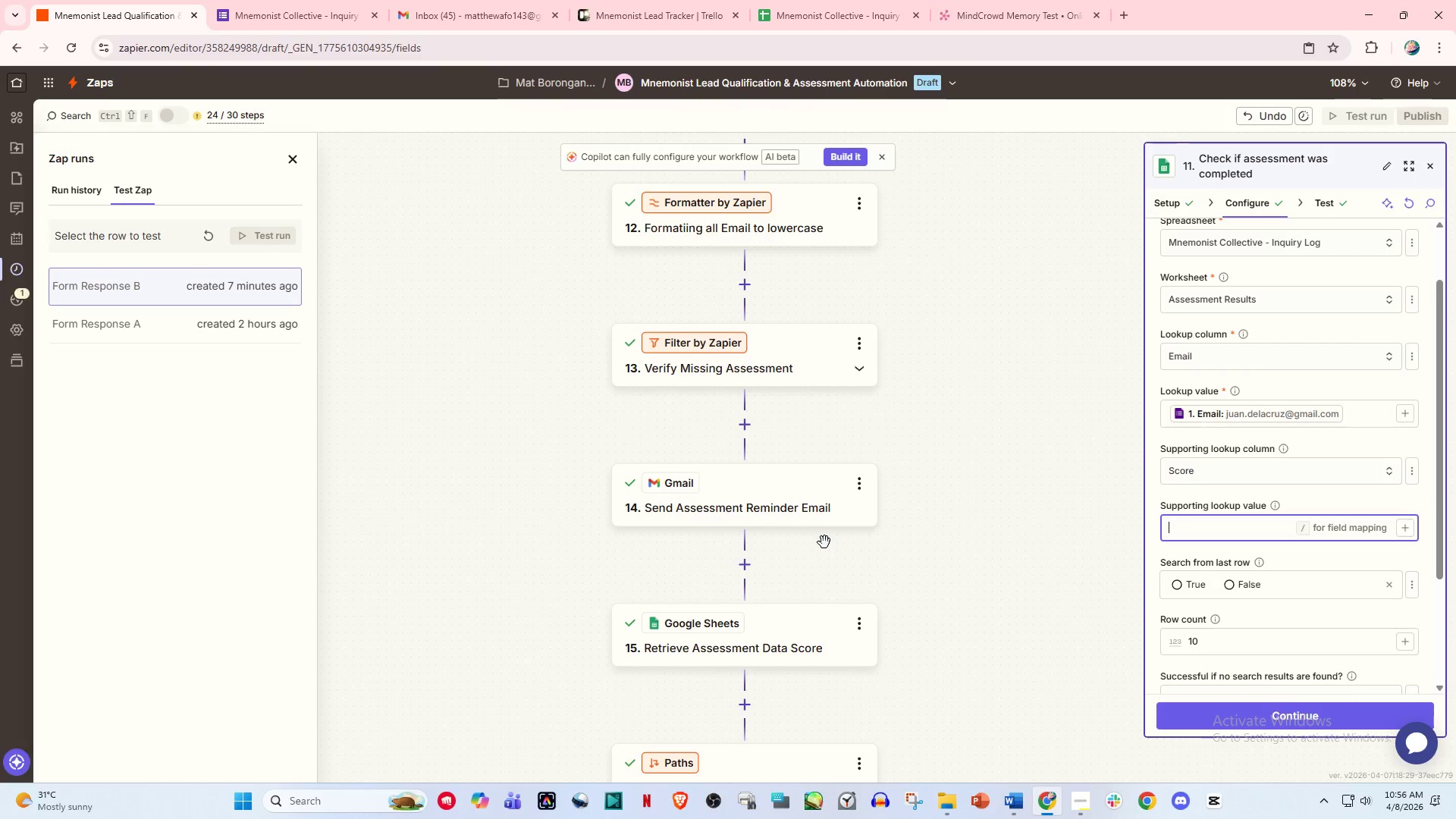 
scroll: coordinate [825, 543], scroll_direction: up, amount: 8.0
 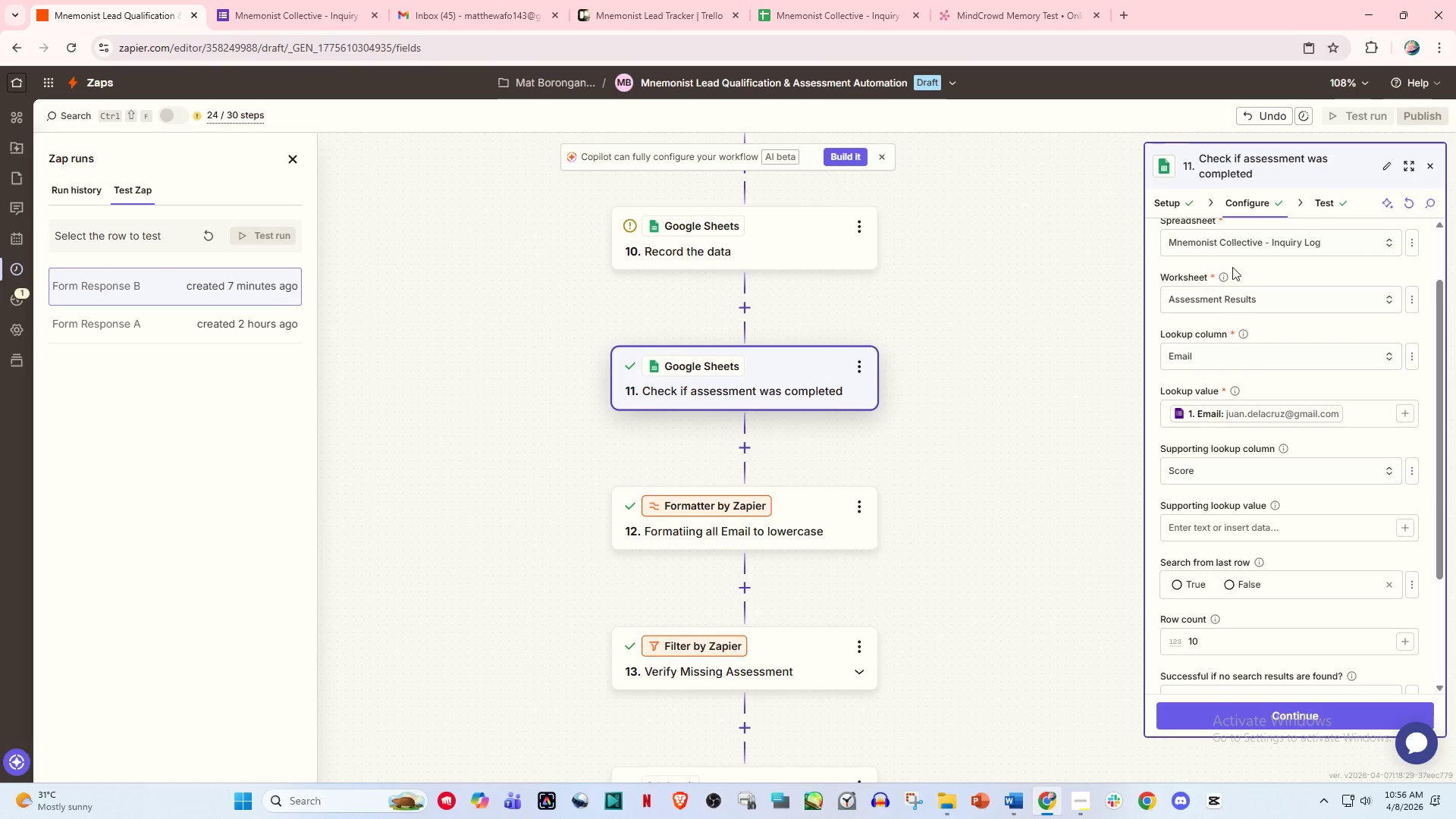 
left_click([1167, 194])
 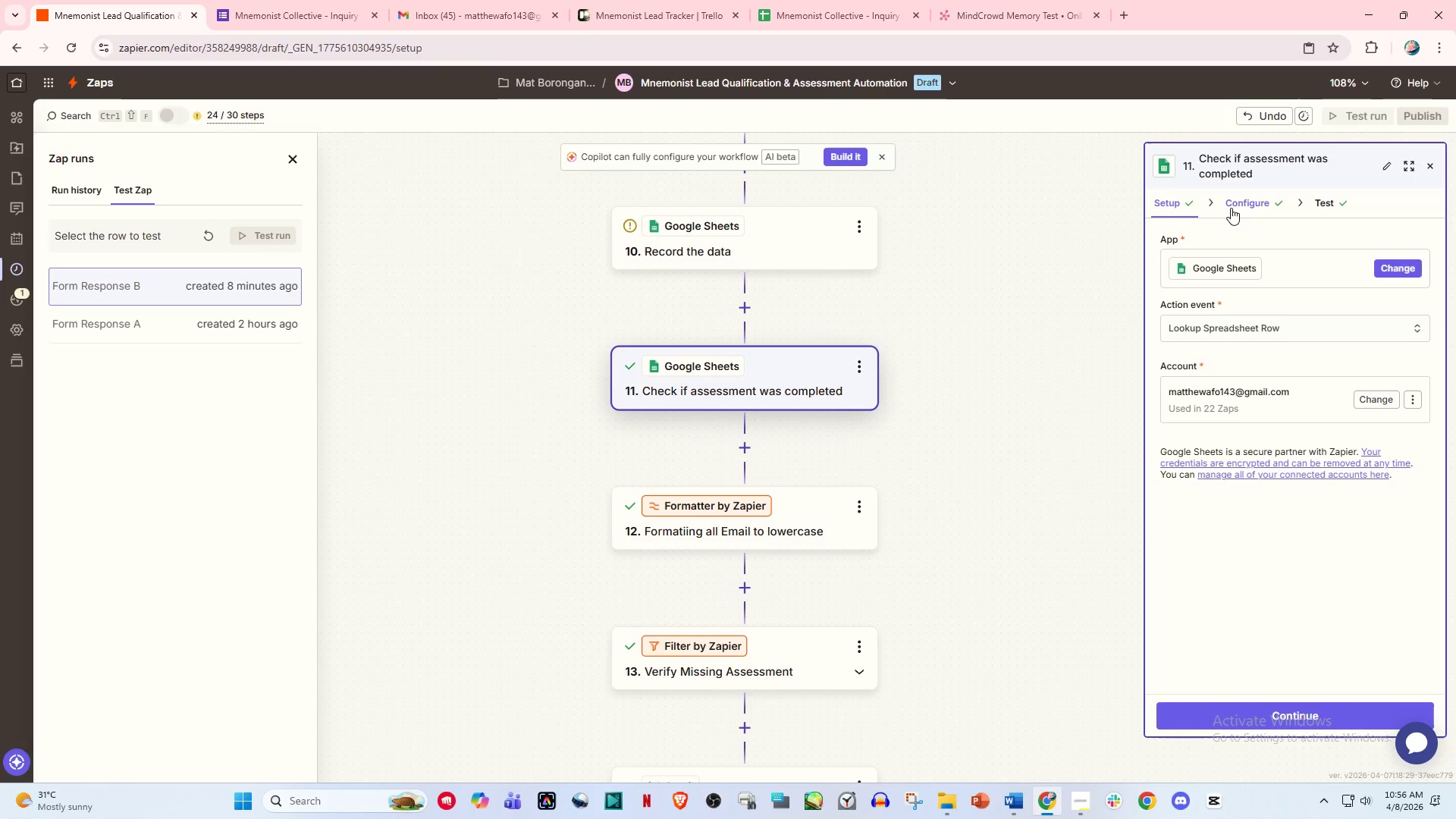 
wait(10.47)
 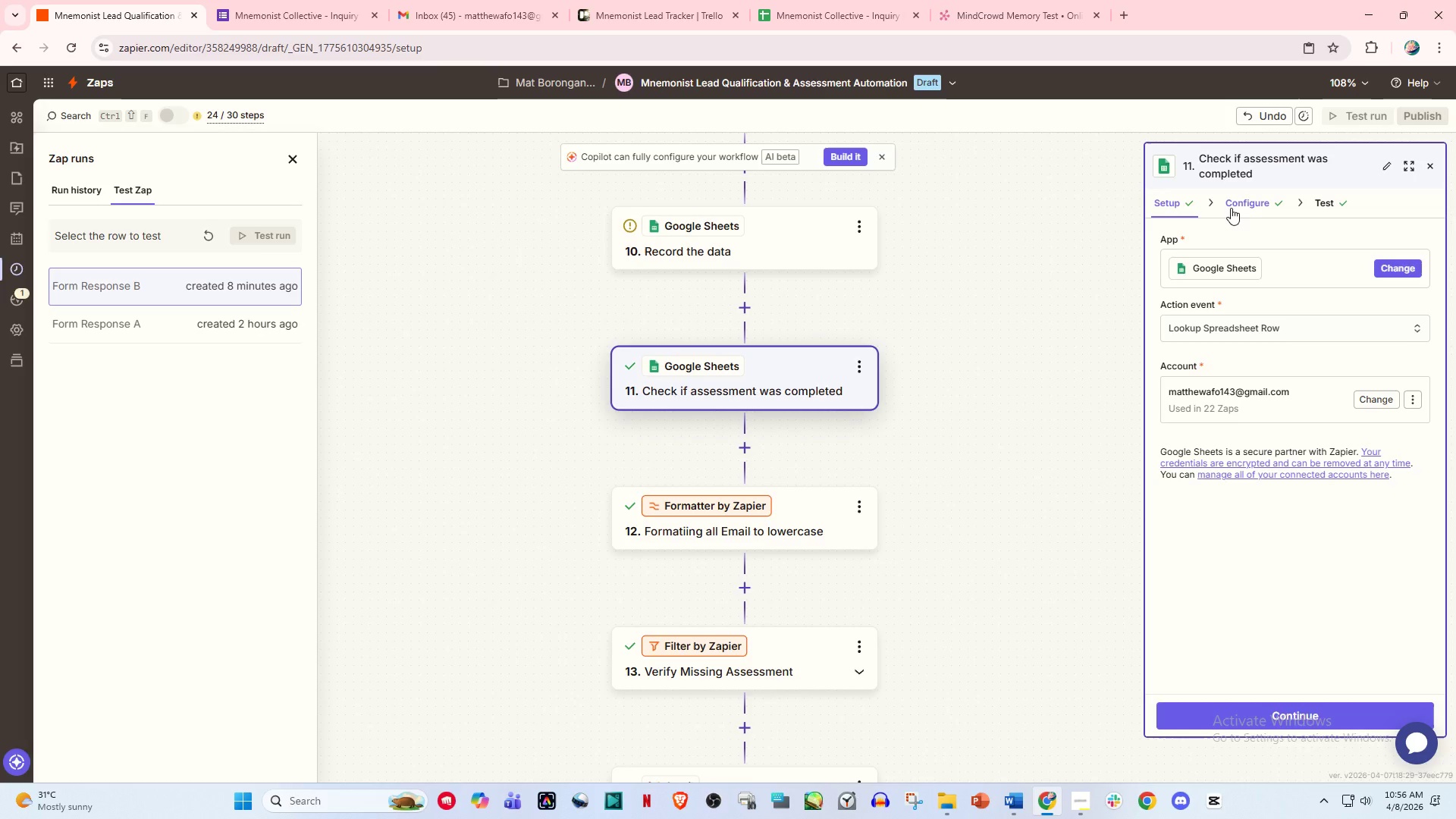 
left_click([1241, 201])
 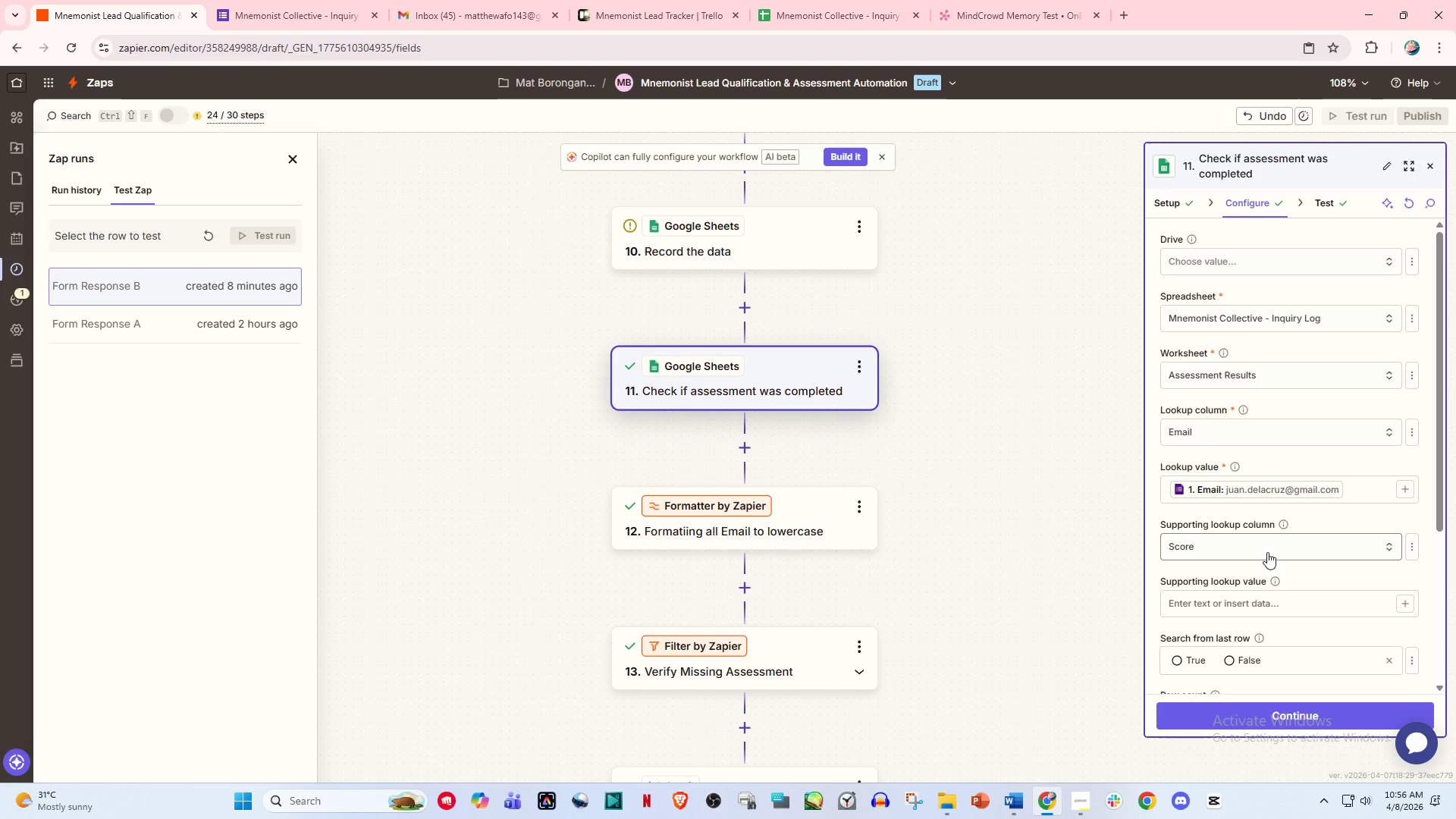 
wait(6.95)
 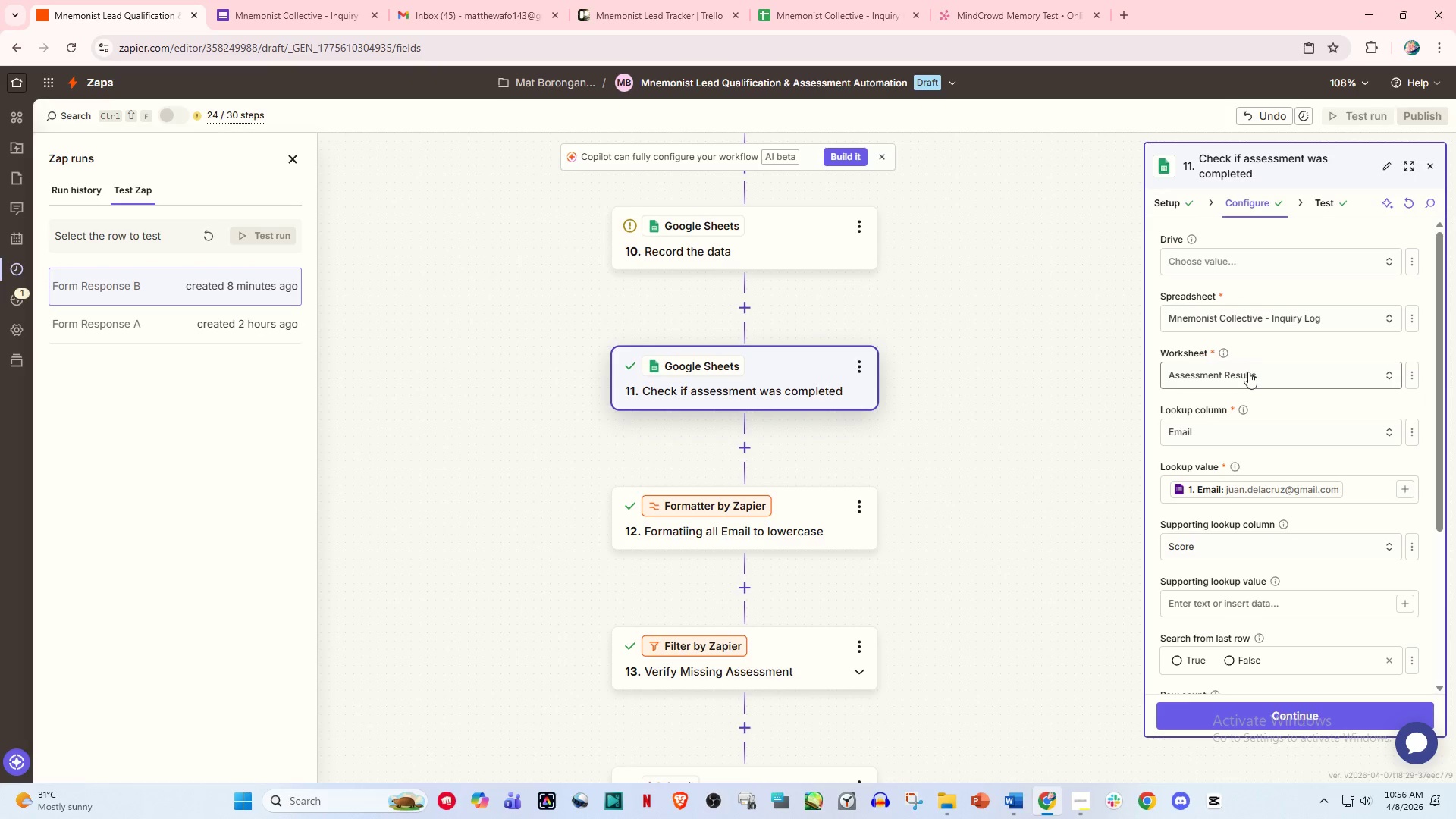 
left_click([1232, 607])
 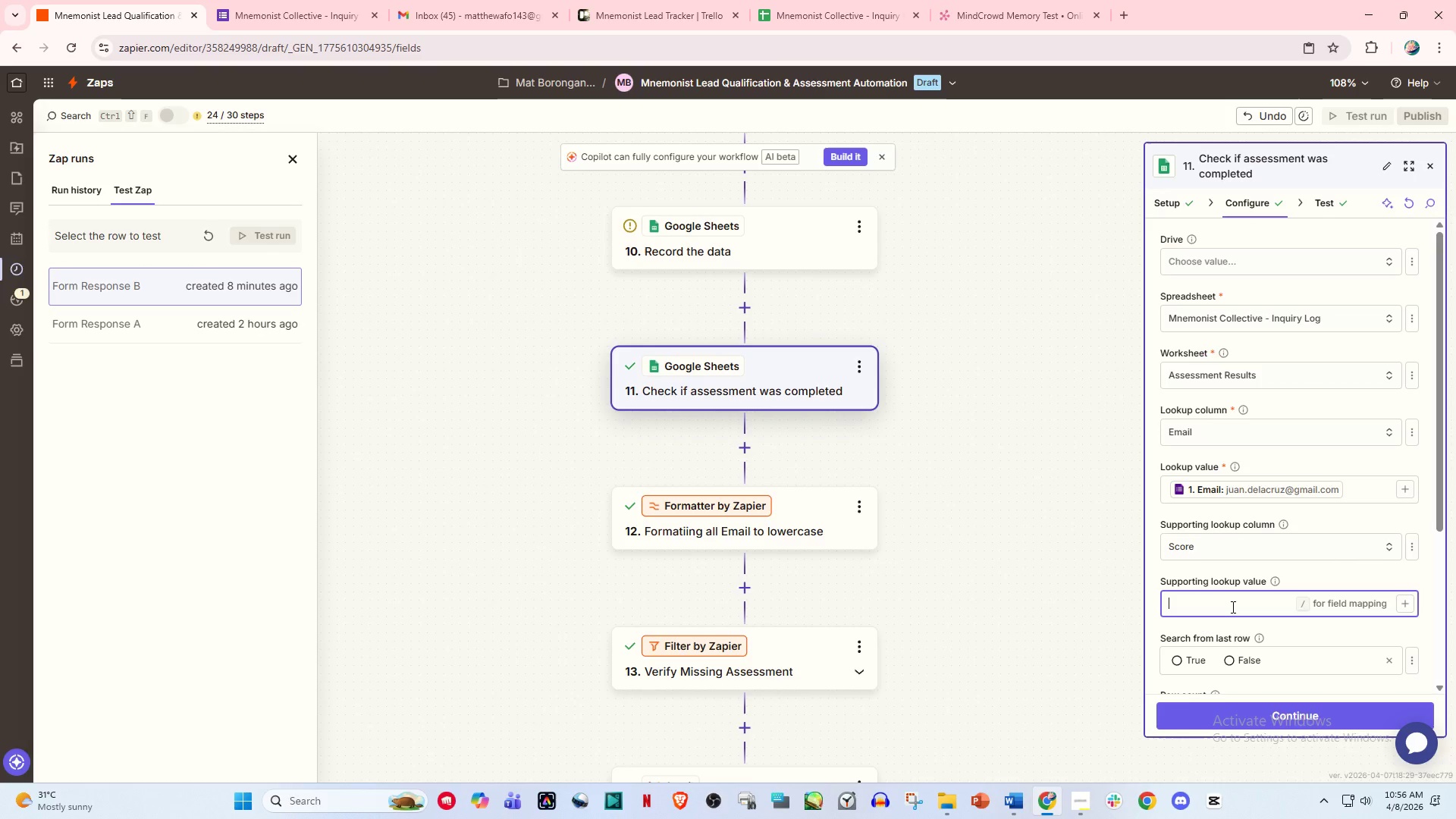 
wait(9.44)
 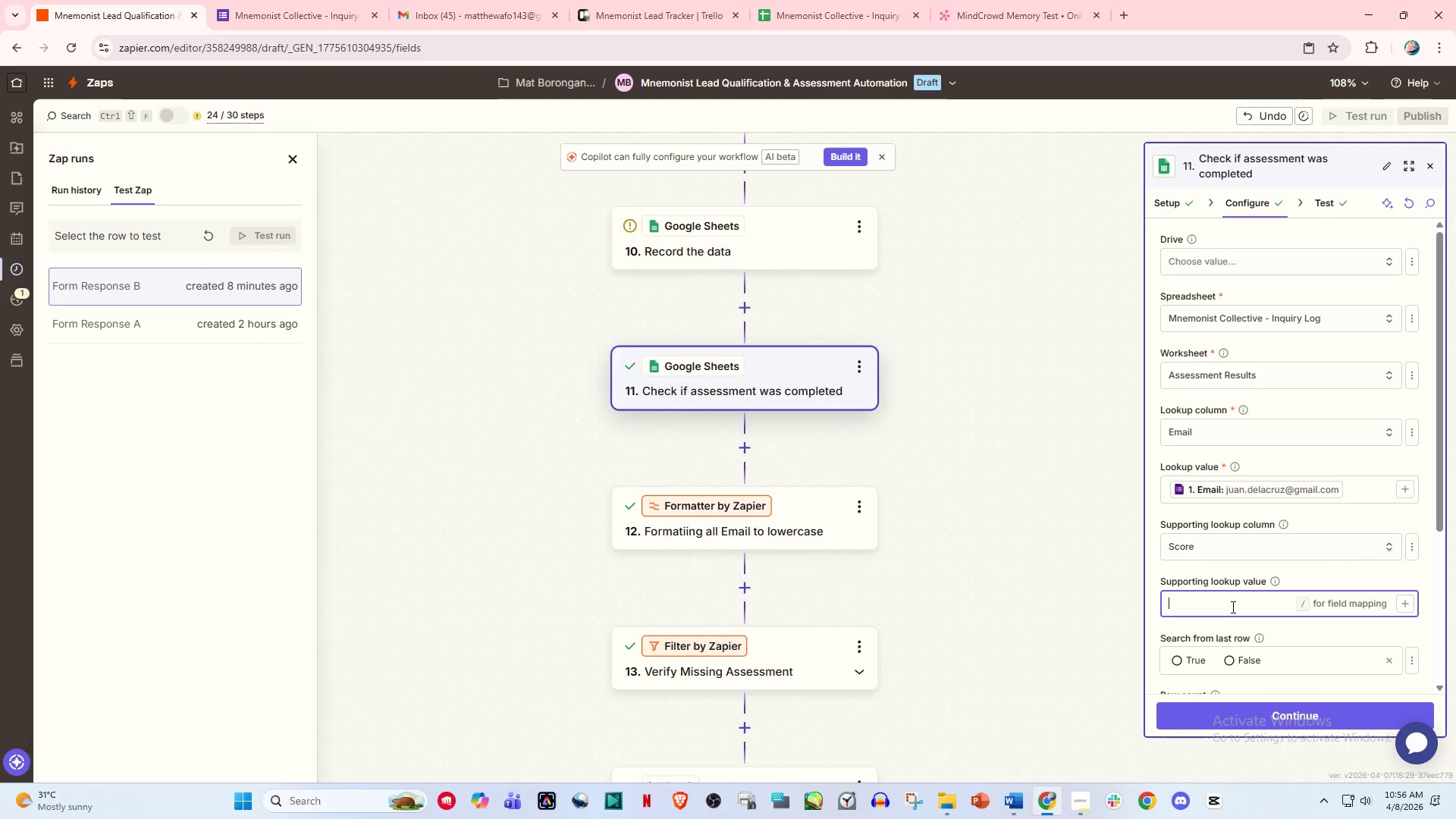 
key(Slash)
 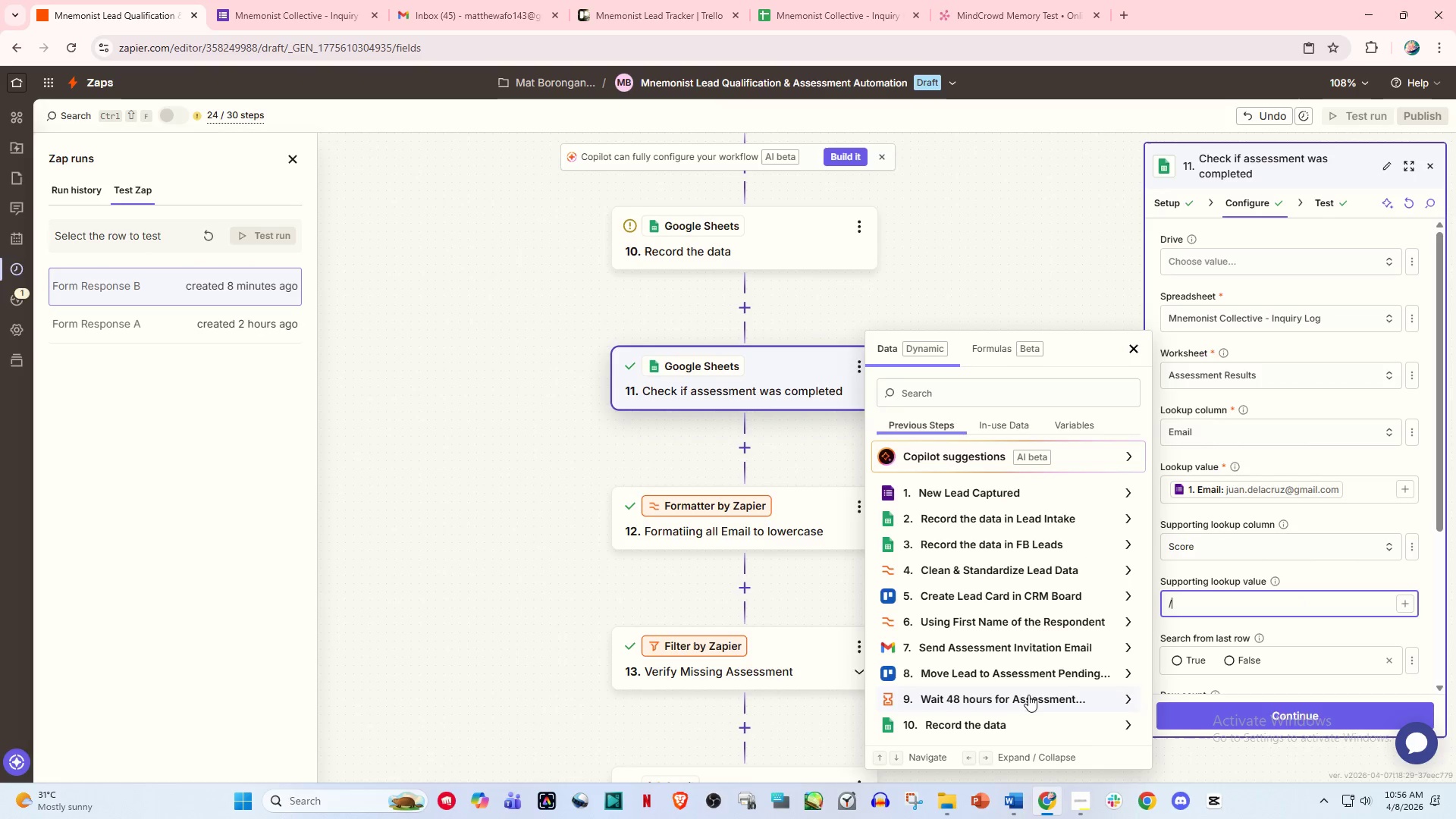 
left_click([1009, 730])
 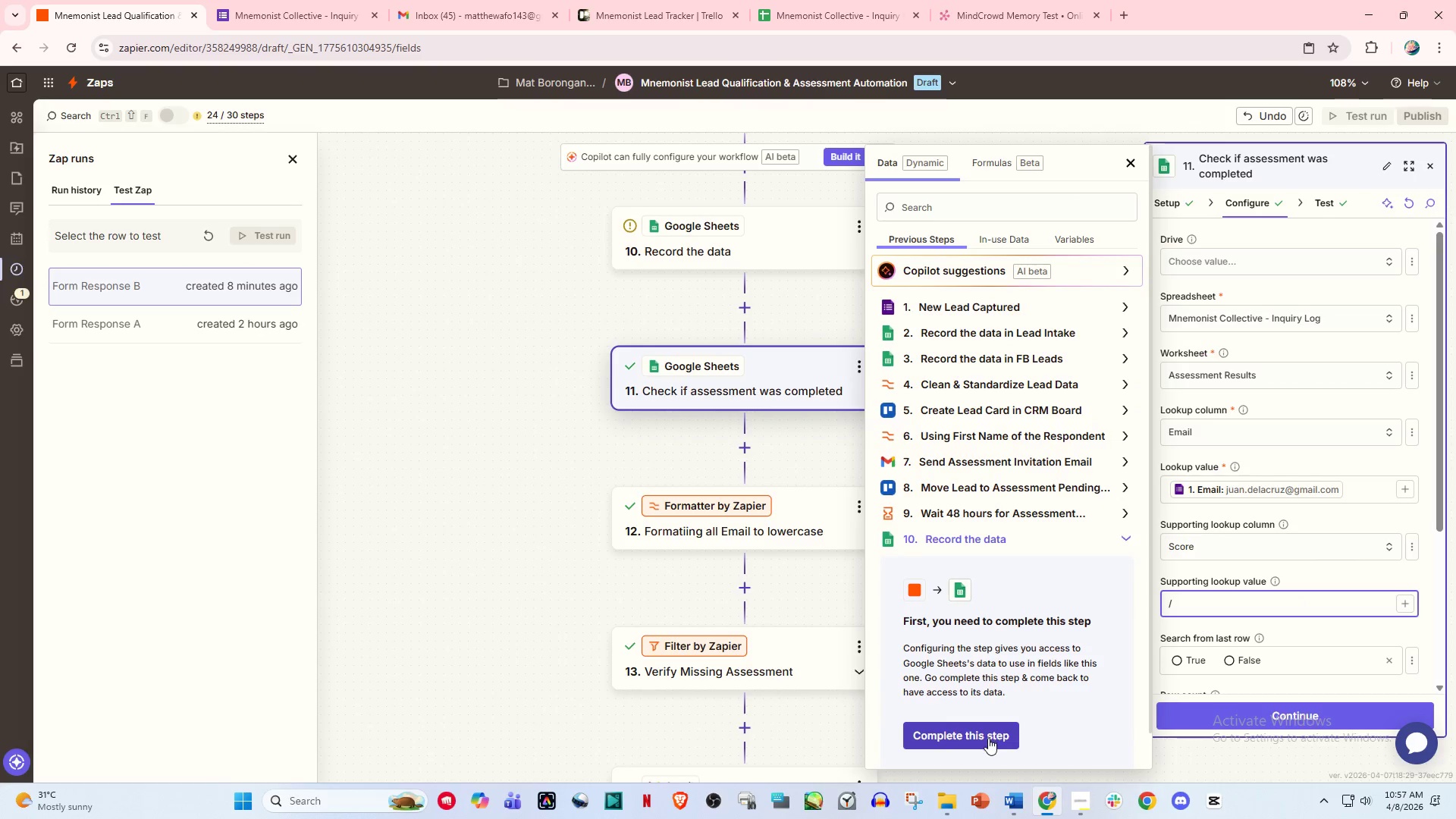 
left_click([988, 738])
 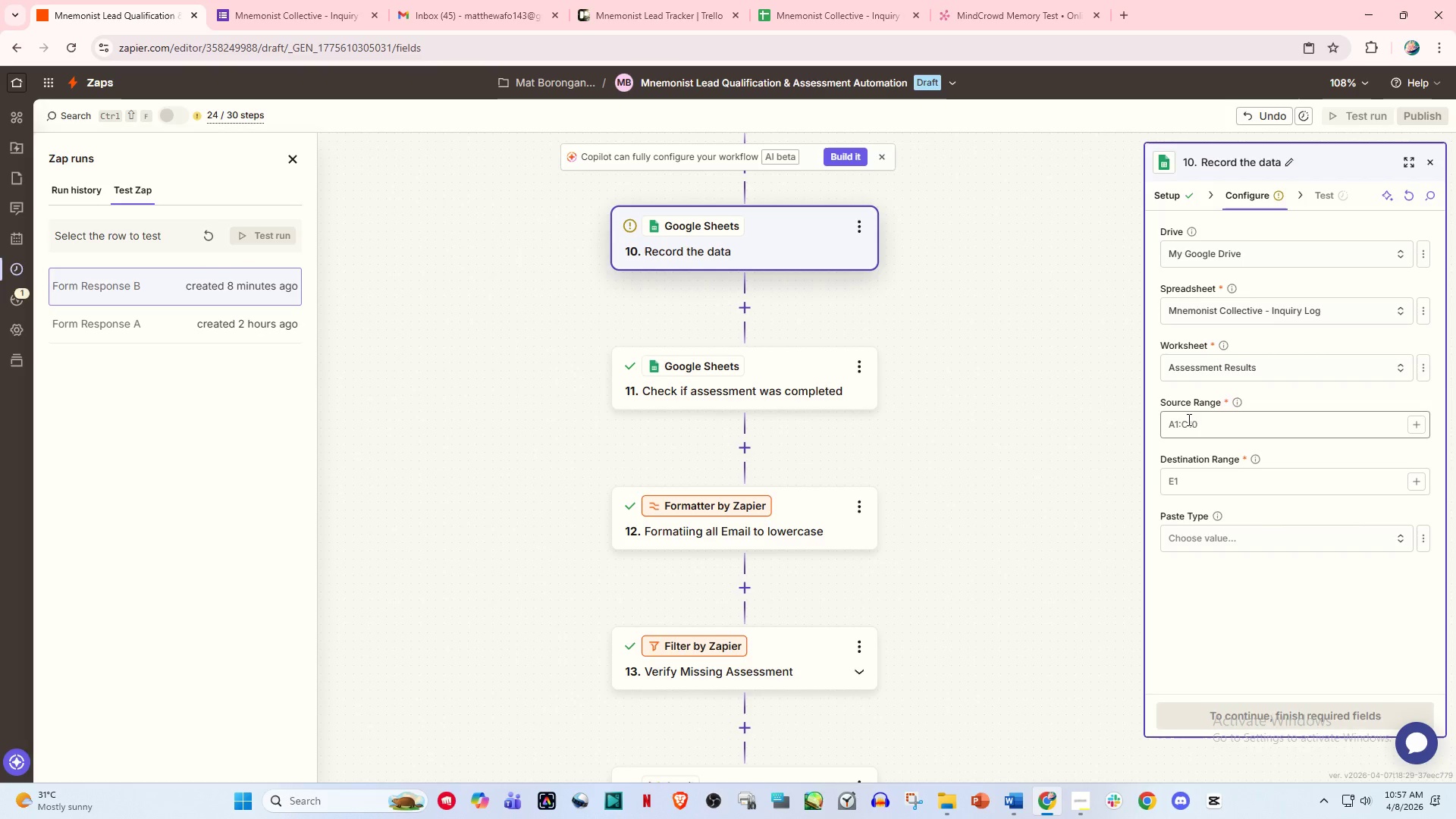 
scroll: coordinate [1014, 423], scroll_direction: up, amount: 1.0
 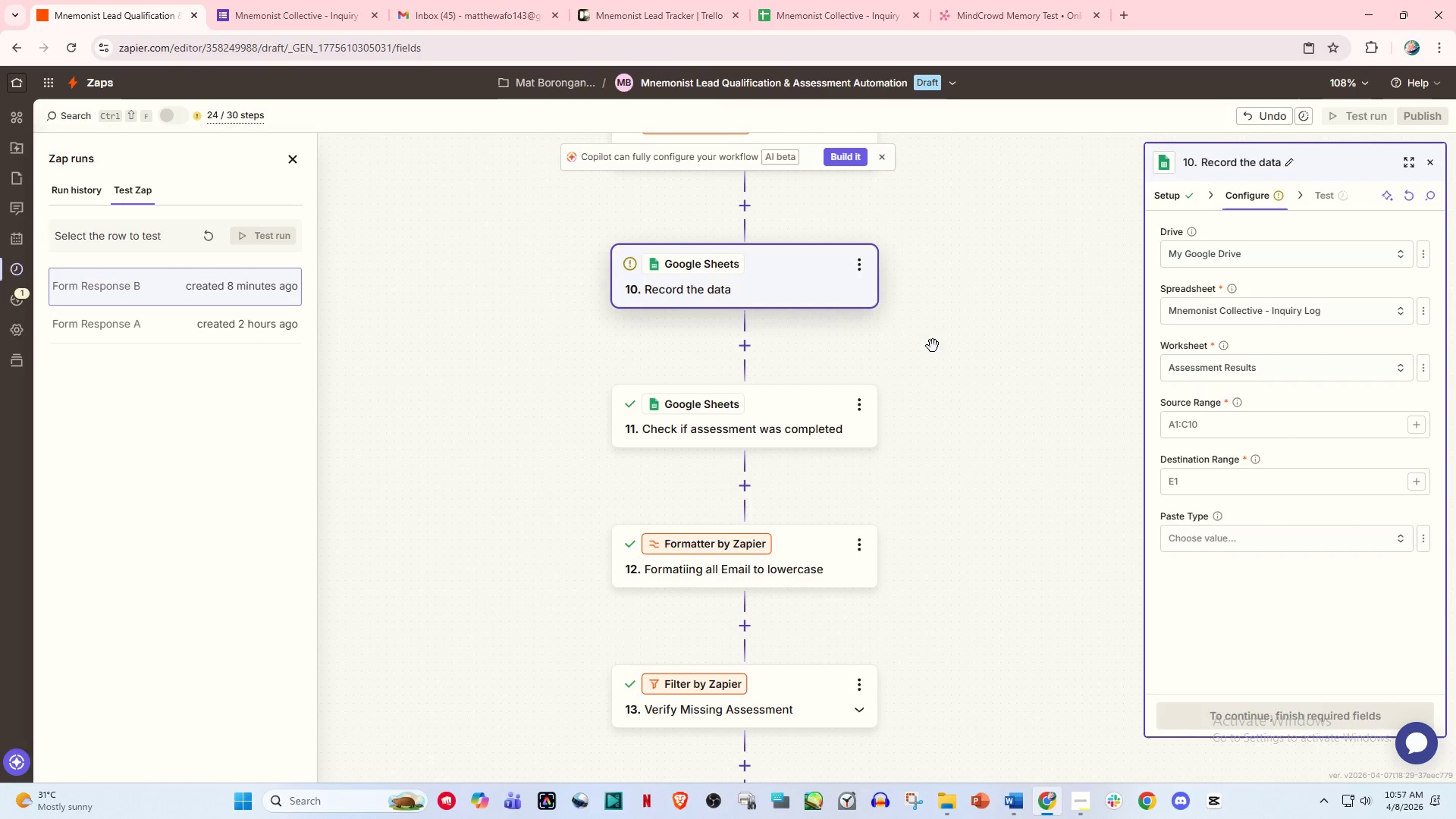 
left_click([813, 284])
 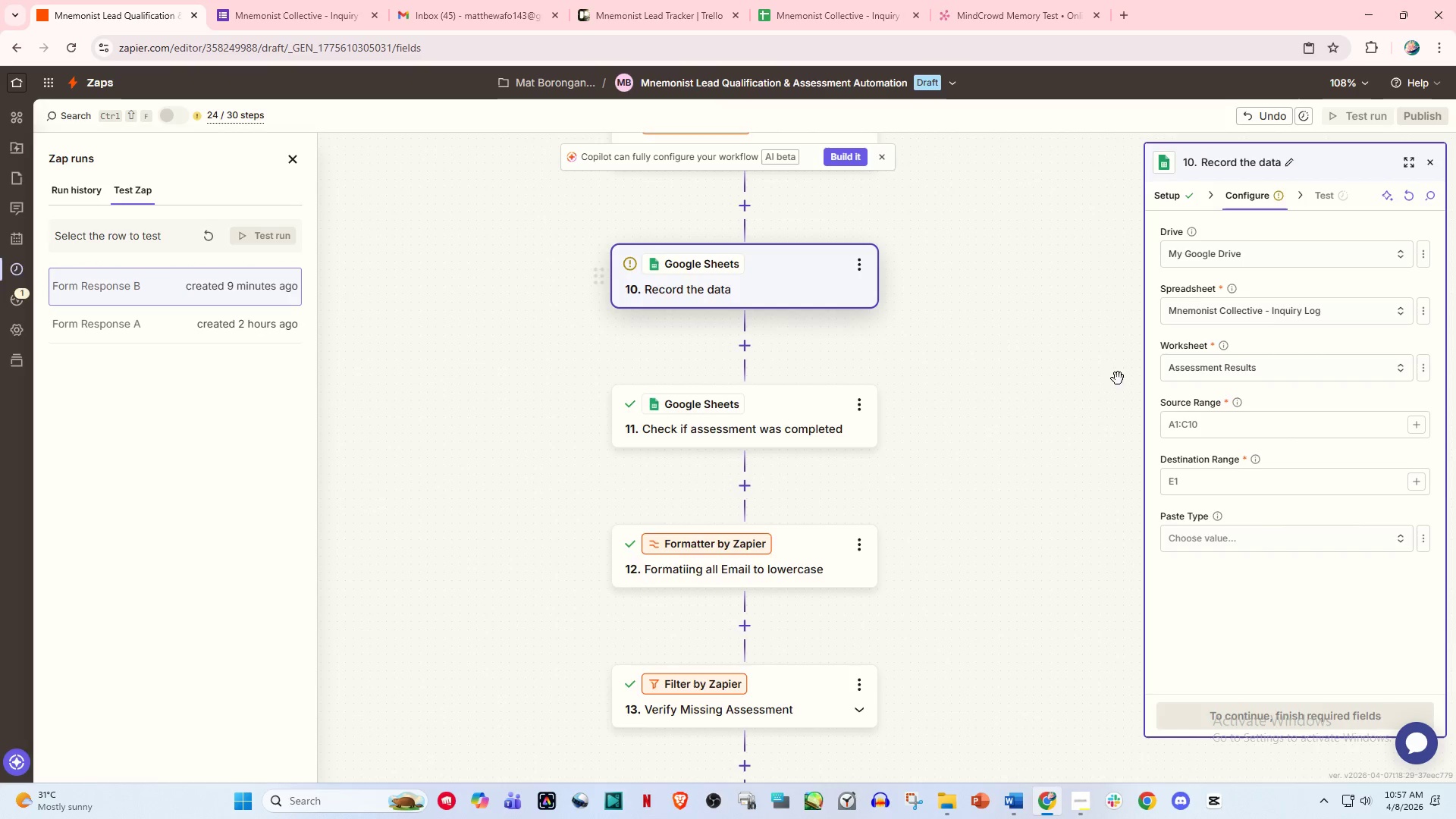 
scroll: coordinate [1122, 378], scroll_direction: up, amount: 1.0
 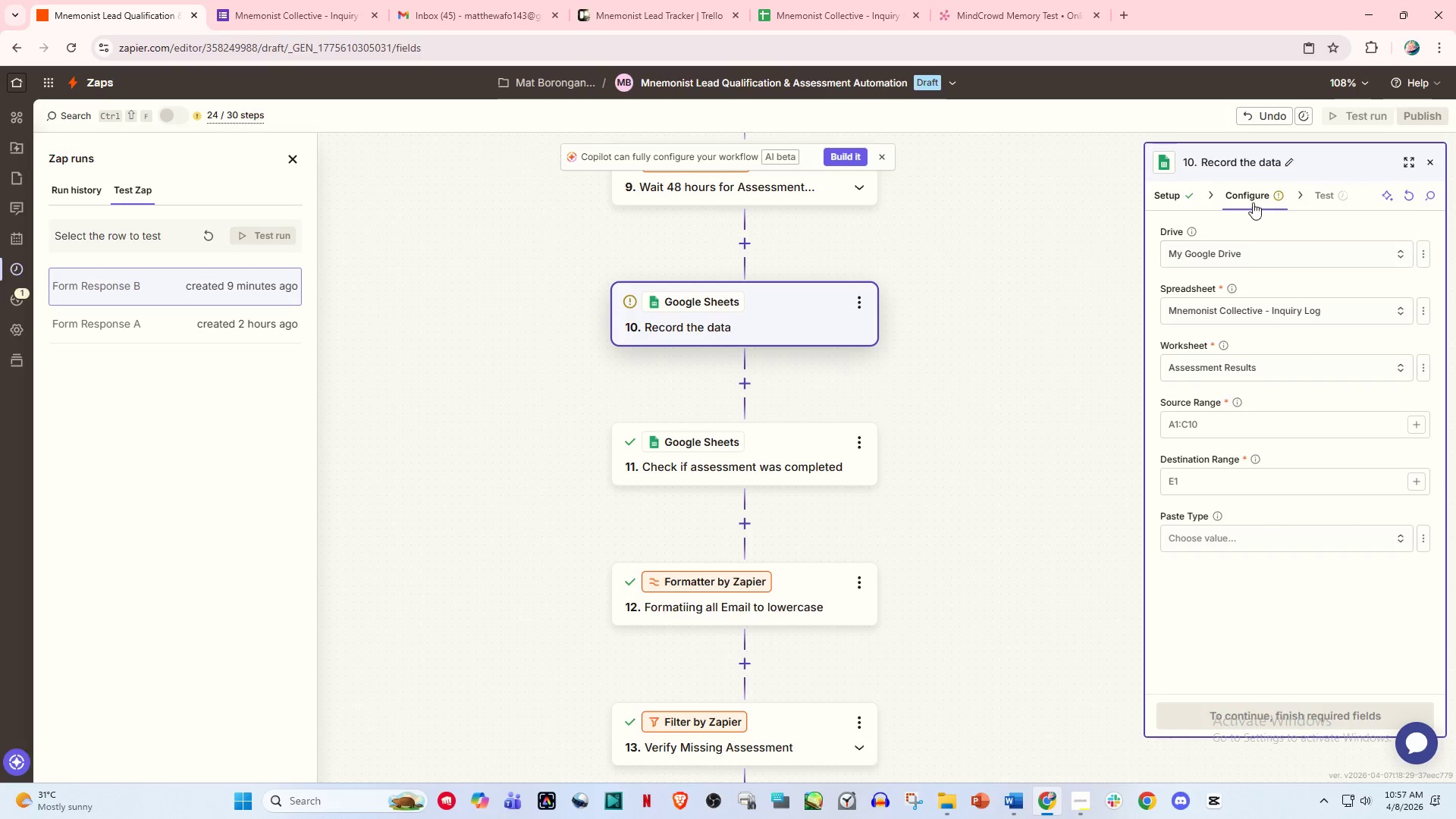 
left_click([1245, 193])
 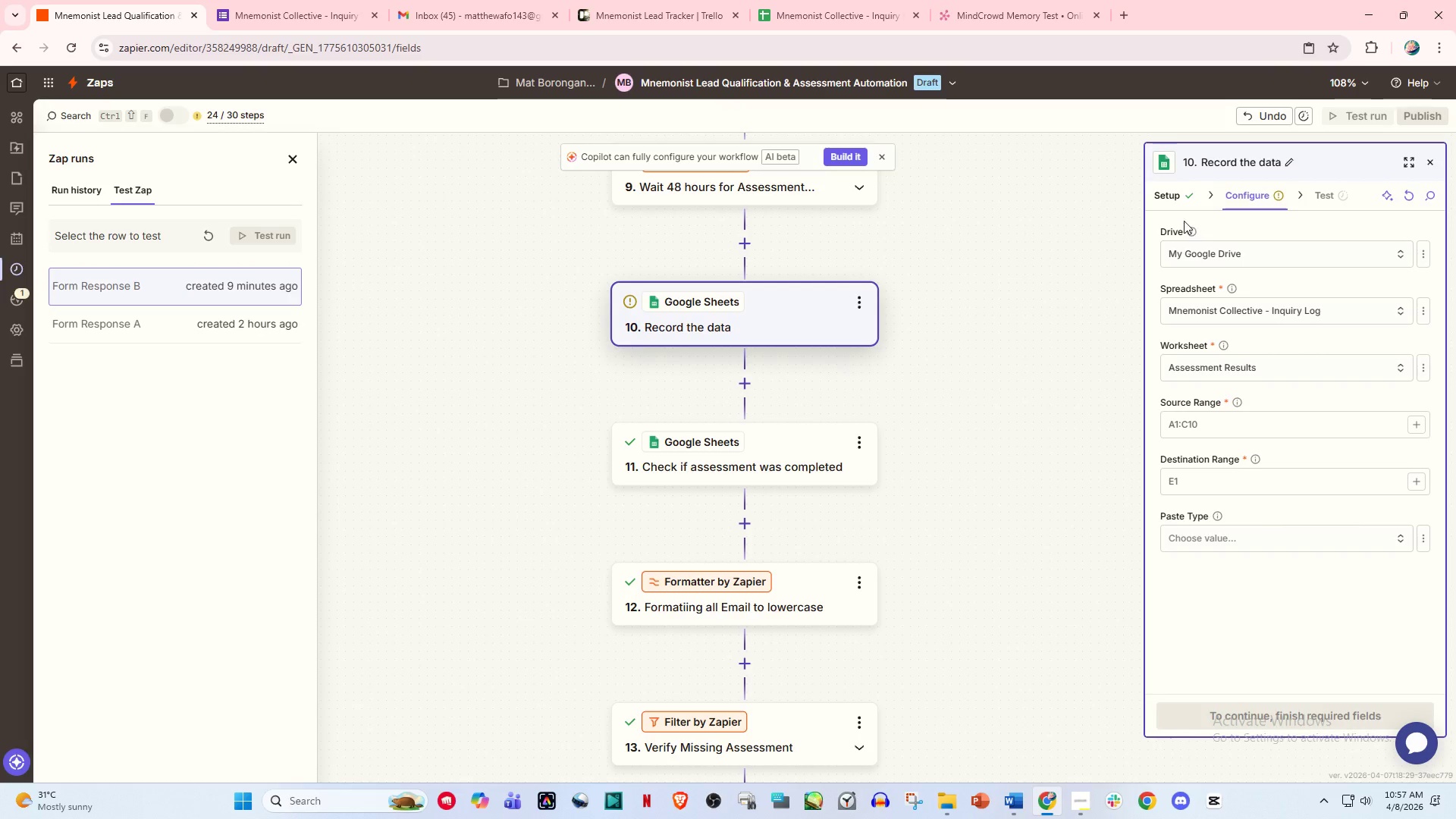 
scroll: coordinate [913, 351], scroll_direction: up, amount: 3.0
 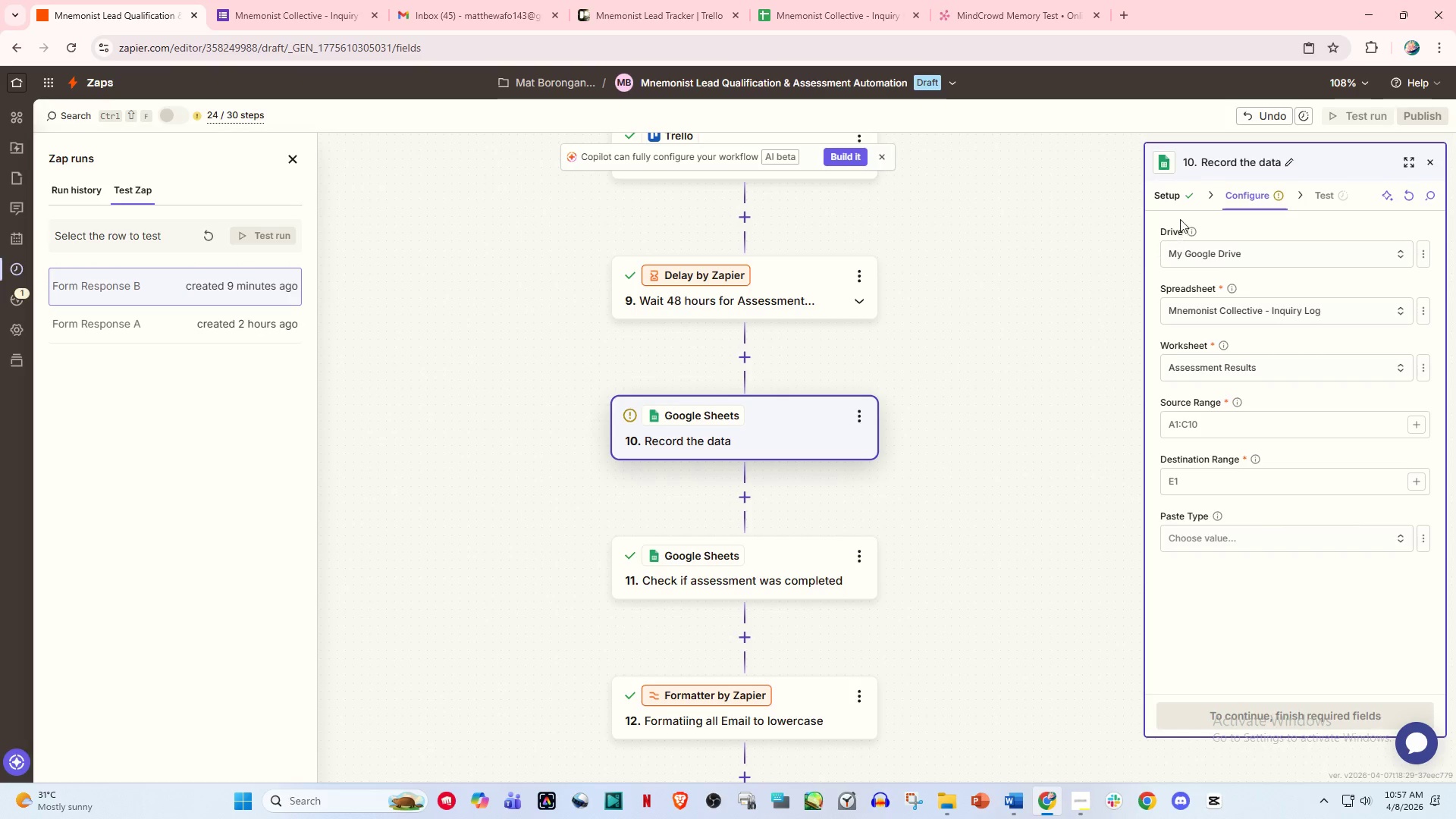 
left_click([1175, 199])
 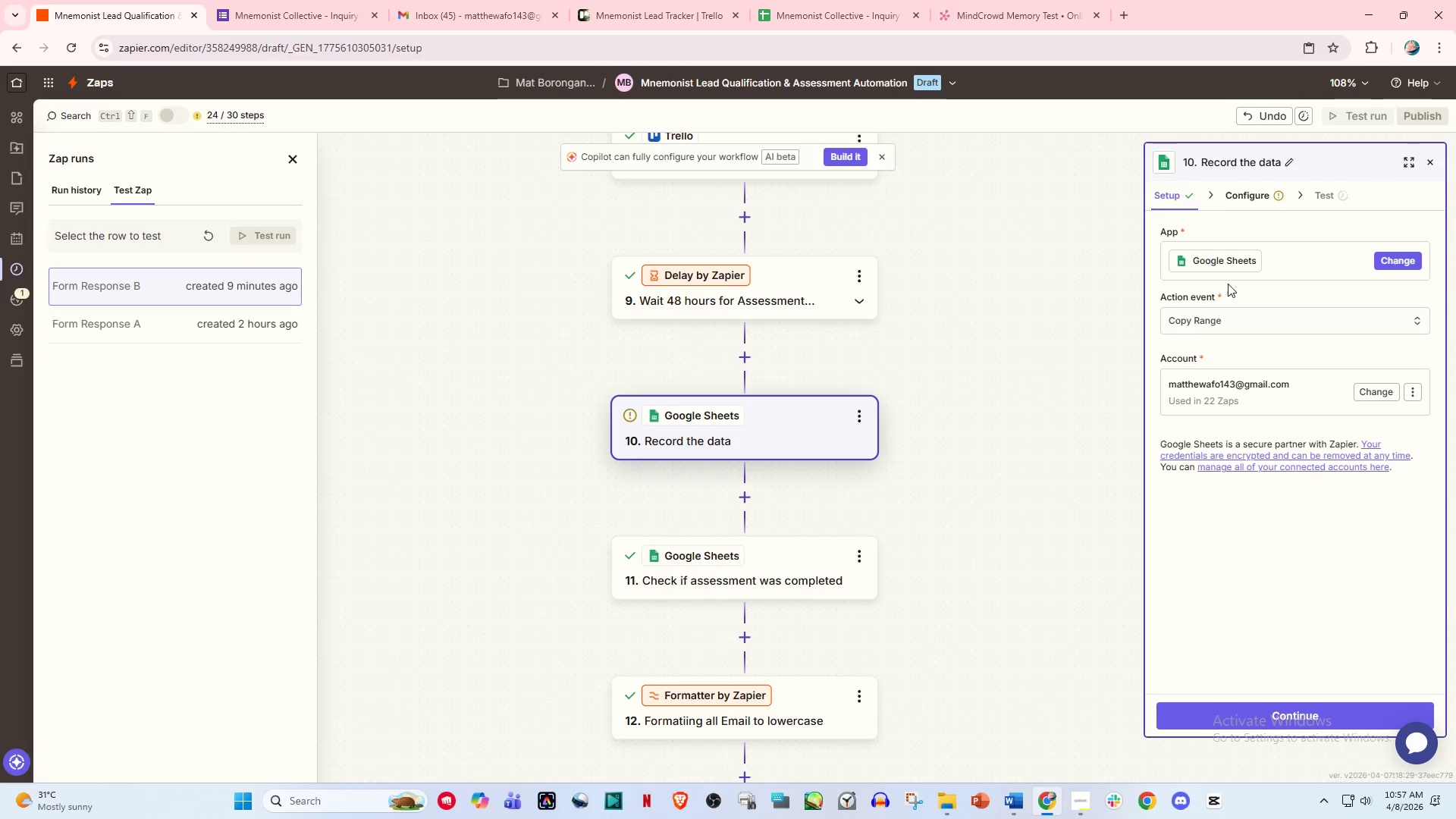 
left_click([1235, 319])
 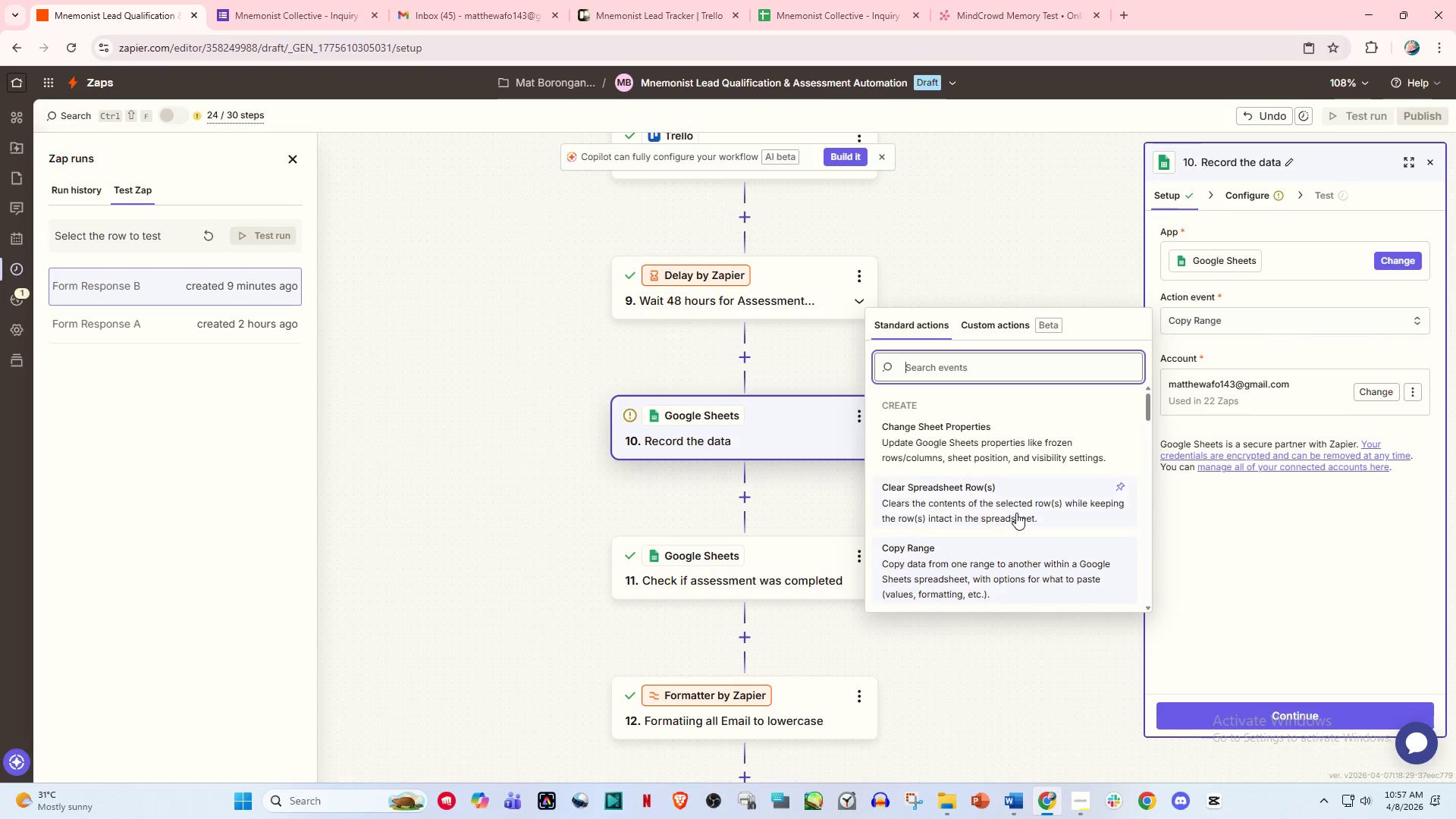 
scroll: coordinate [1009, 507], scroll_direction: down, amount: 5.0
 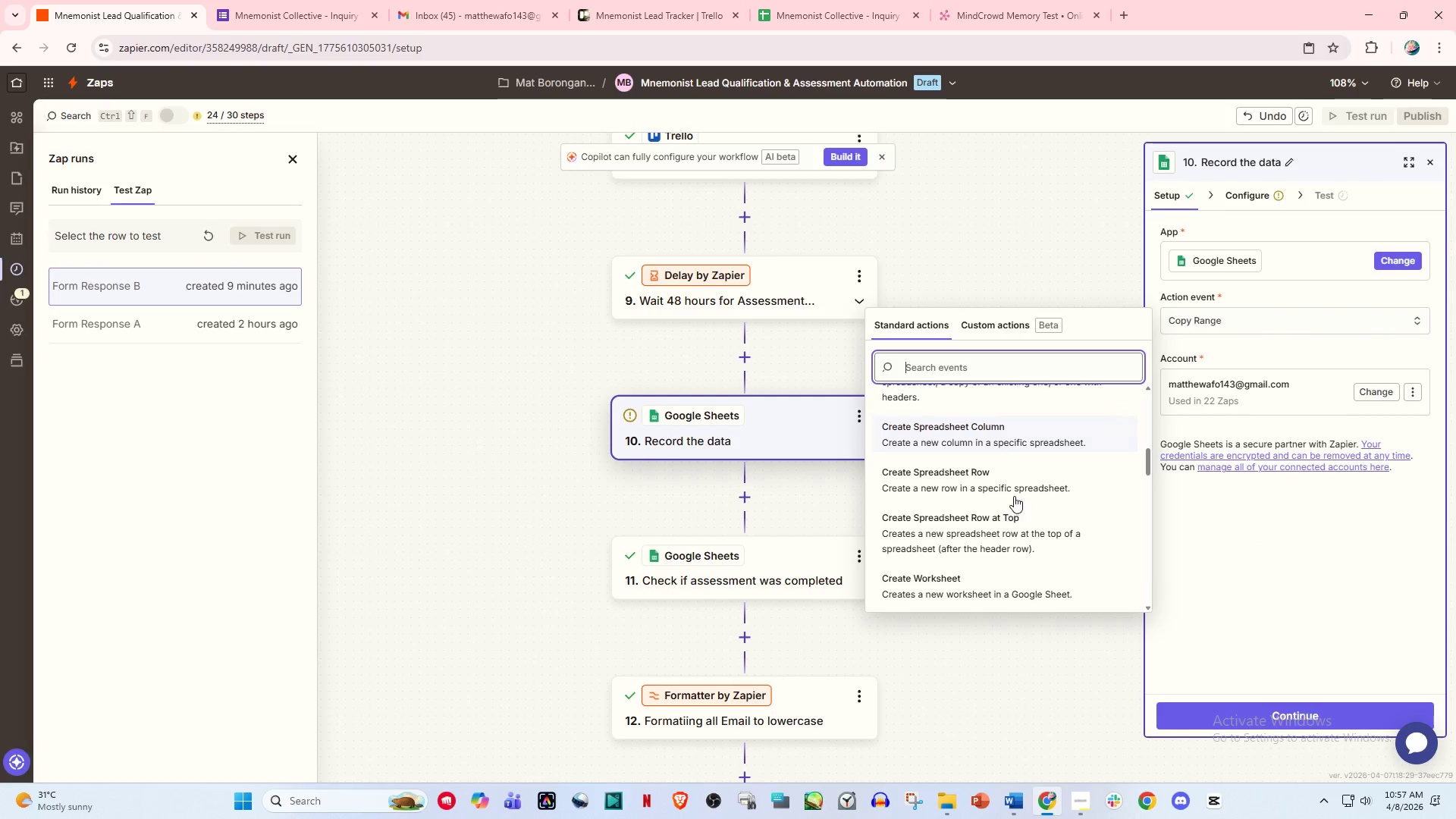 
left_click([1015, 485])
 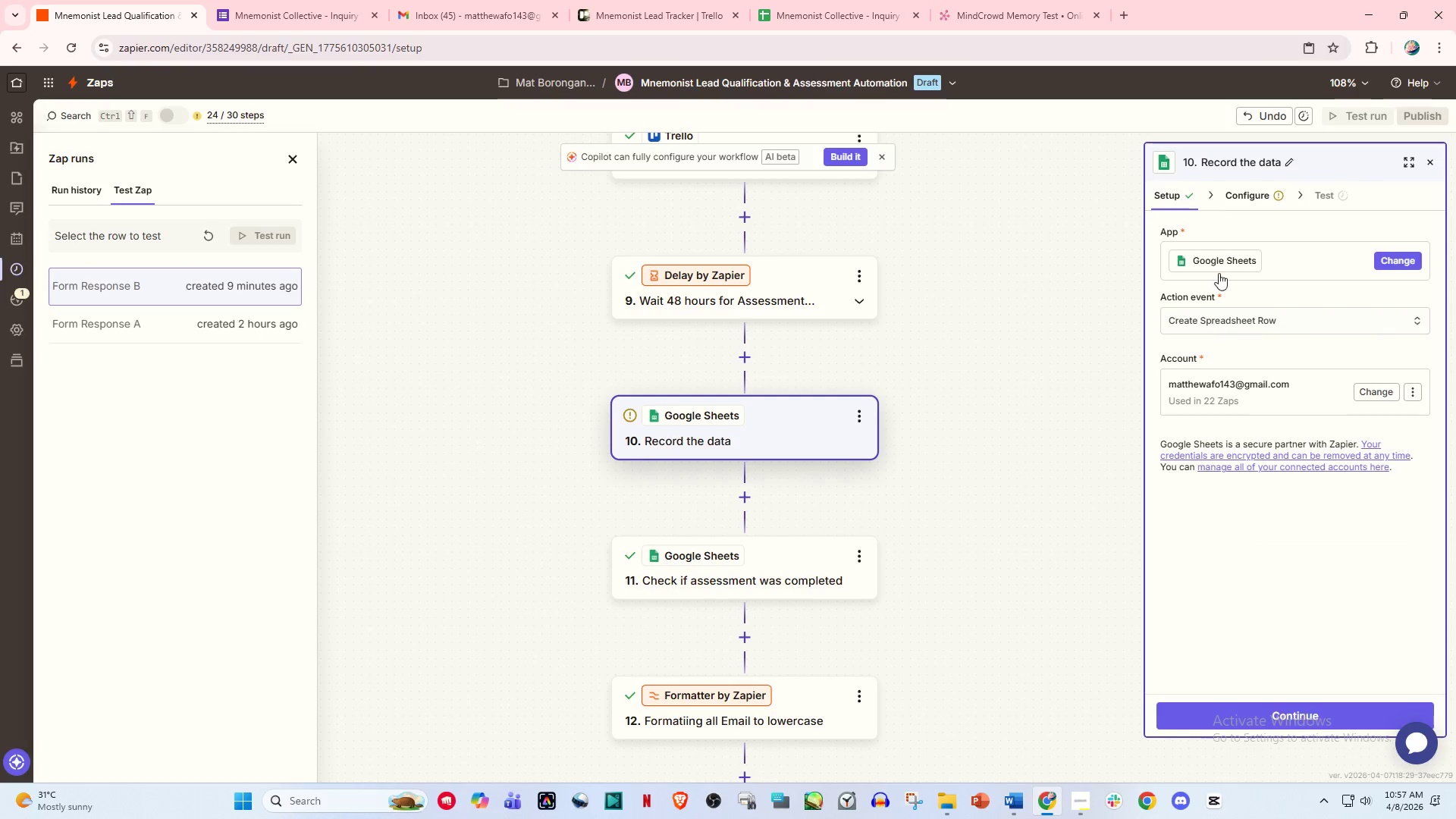 
left_click([1241, 187])
 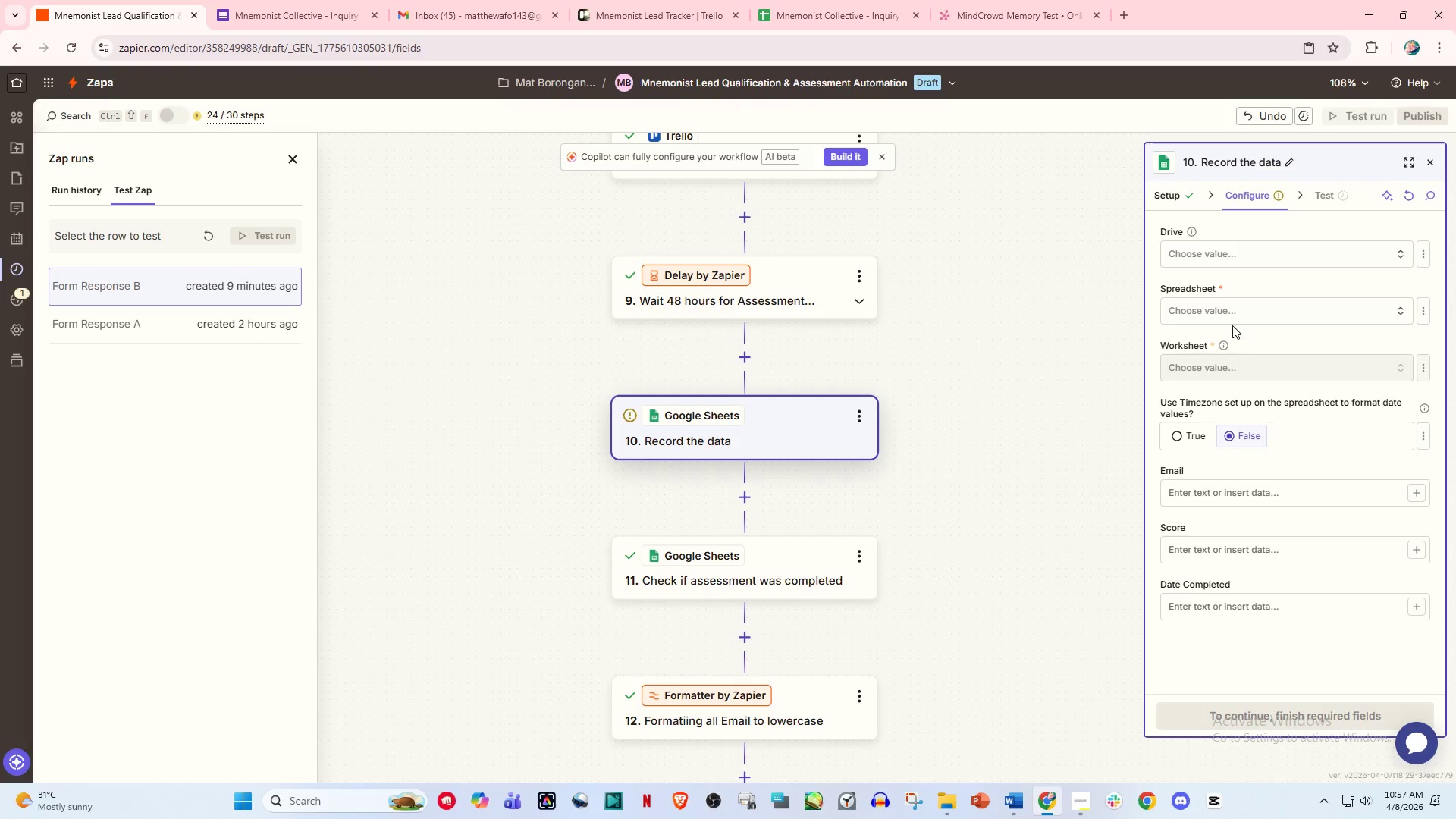 
left_click([1227, 253])
 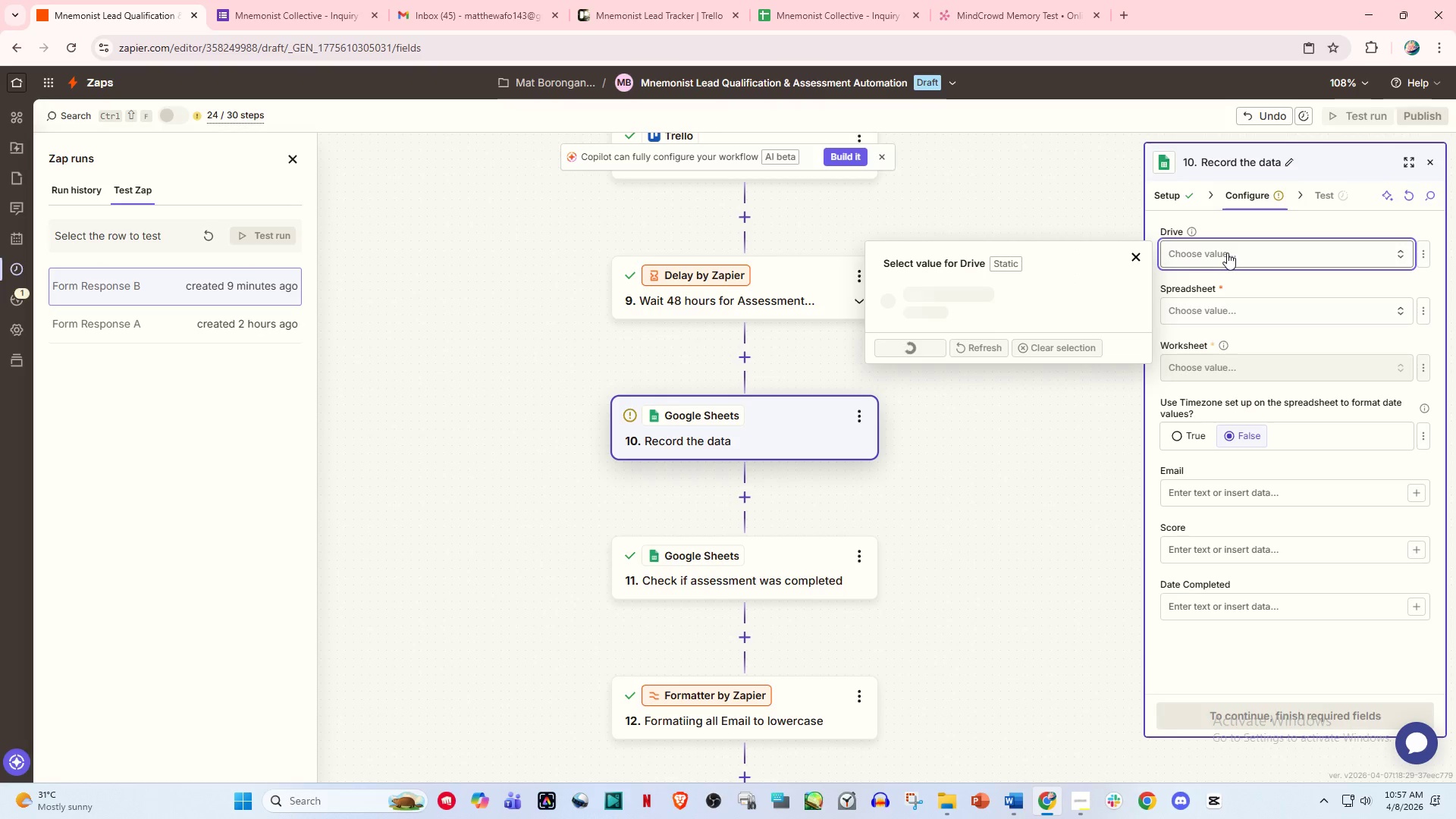 
mouse_move([1181, 281])
 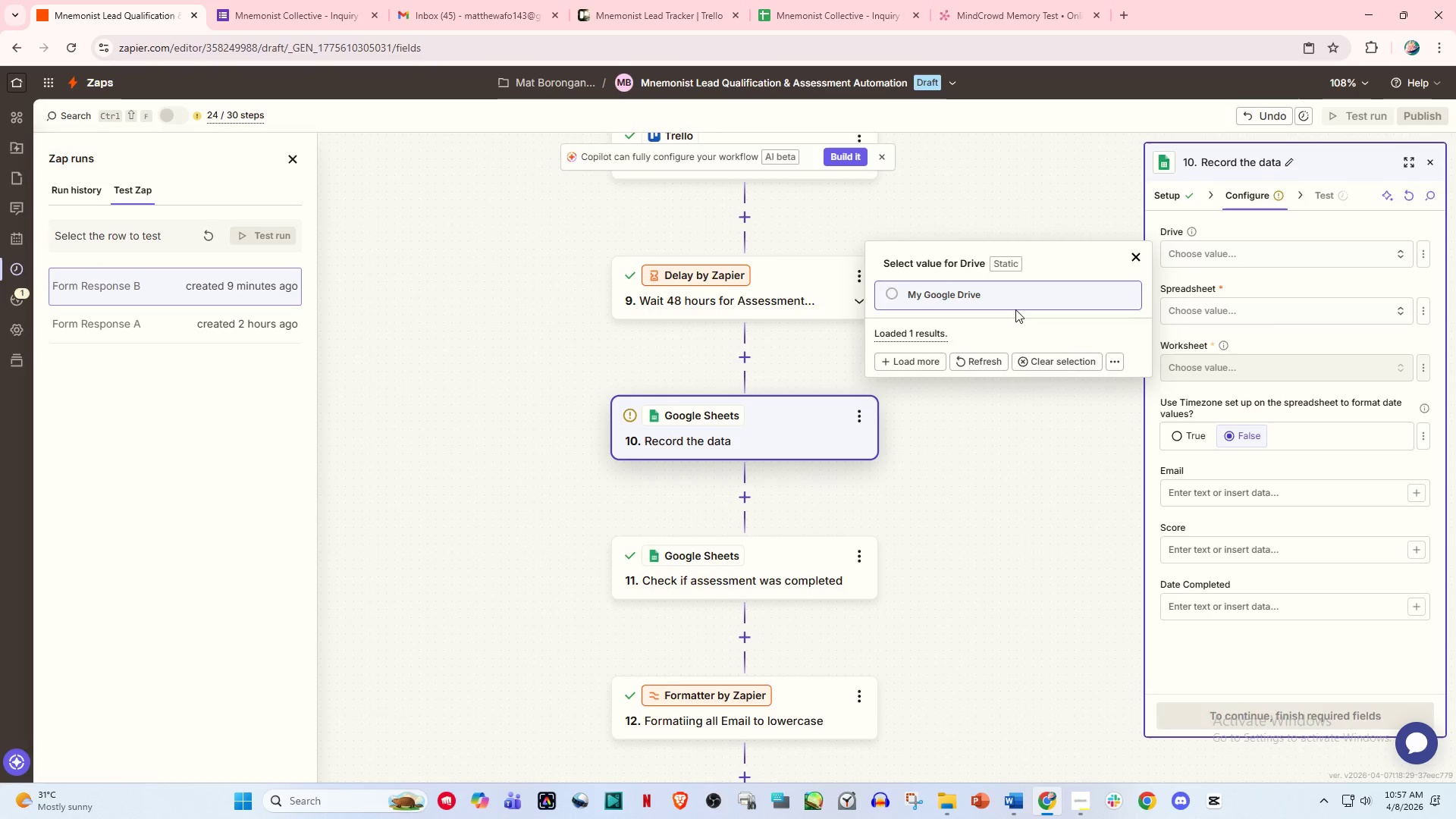 
left_click([1015, 292])
 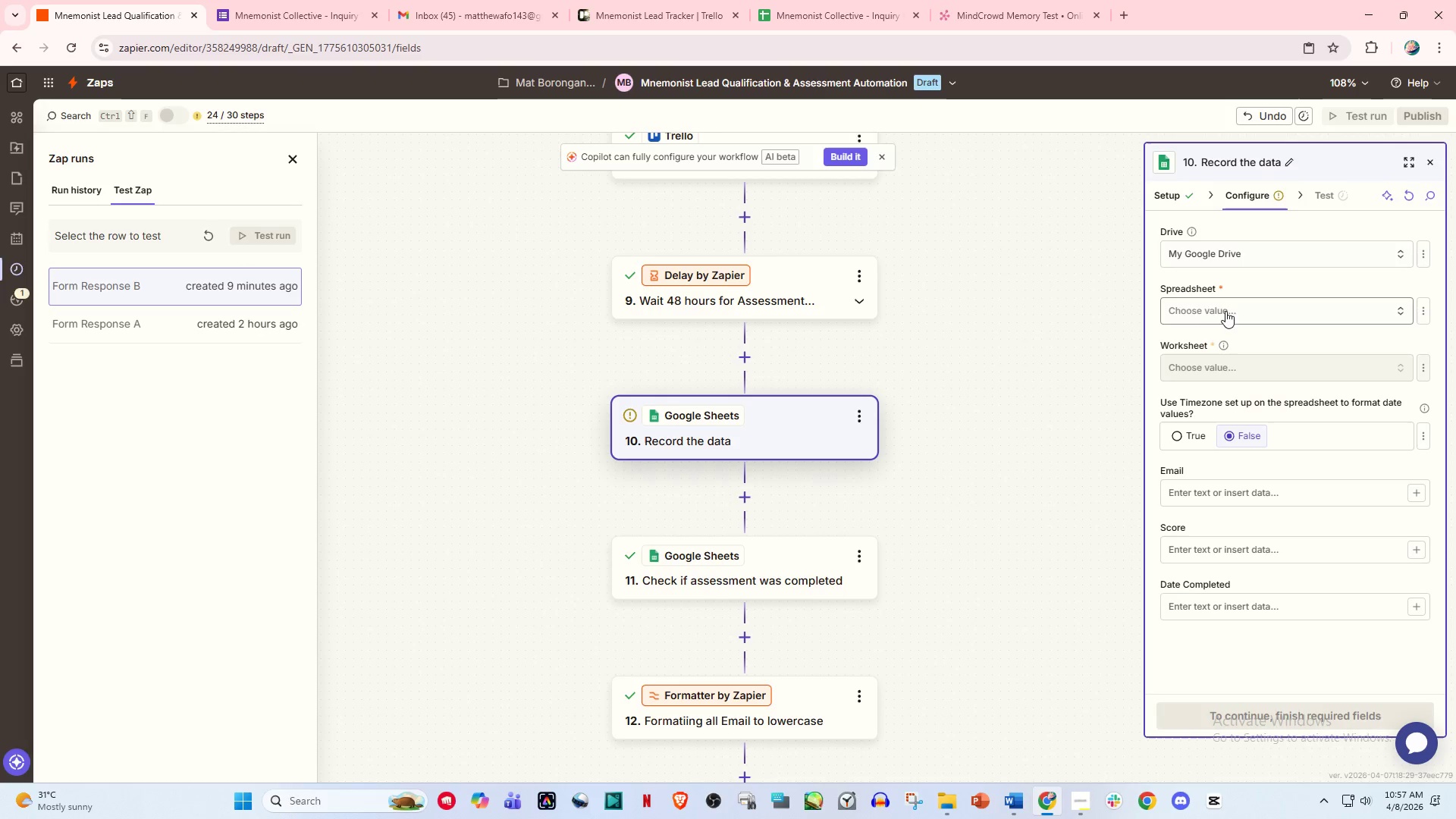 
left_click([1228, 311])
 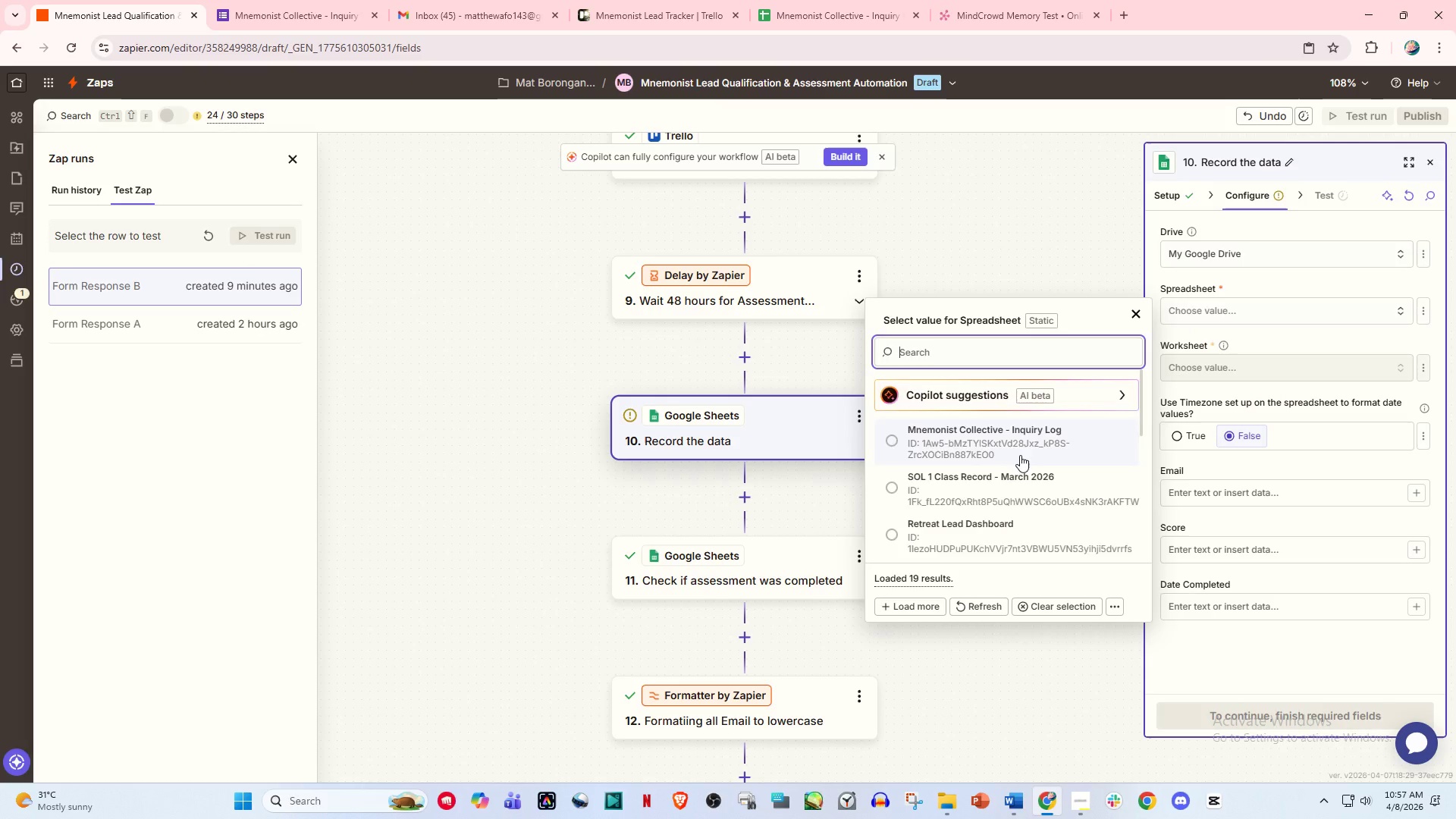 
left_click([1216, 375])
 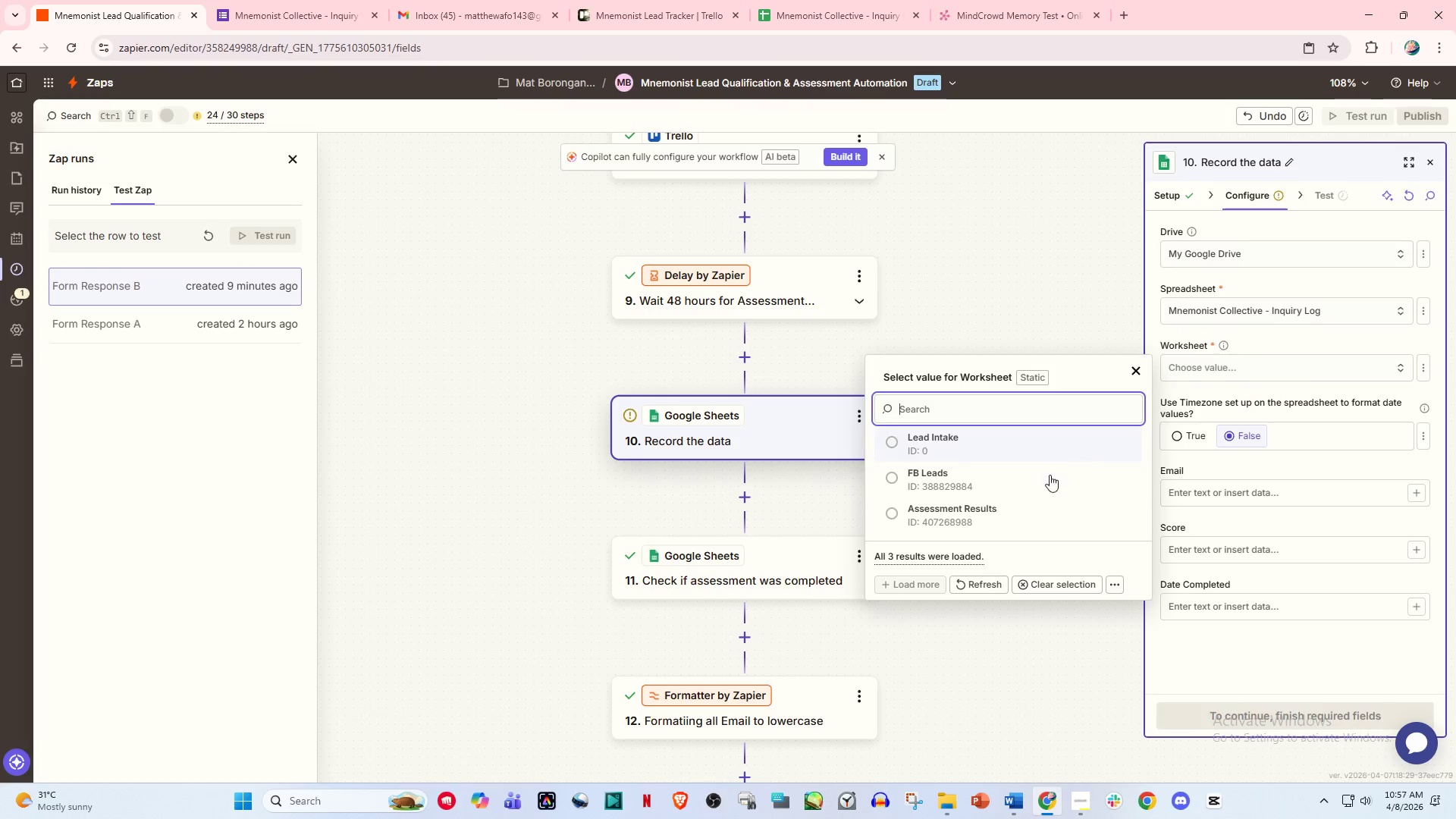 
left_click([1019, 513])
 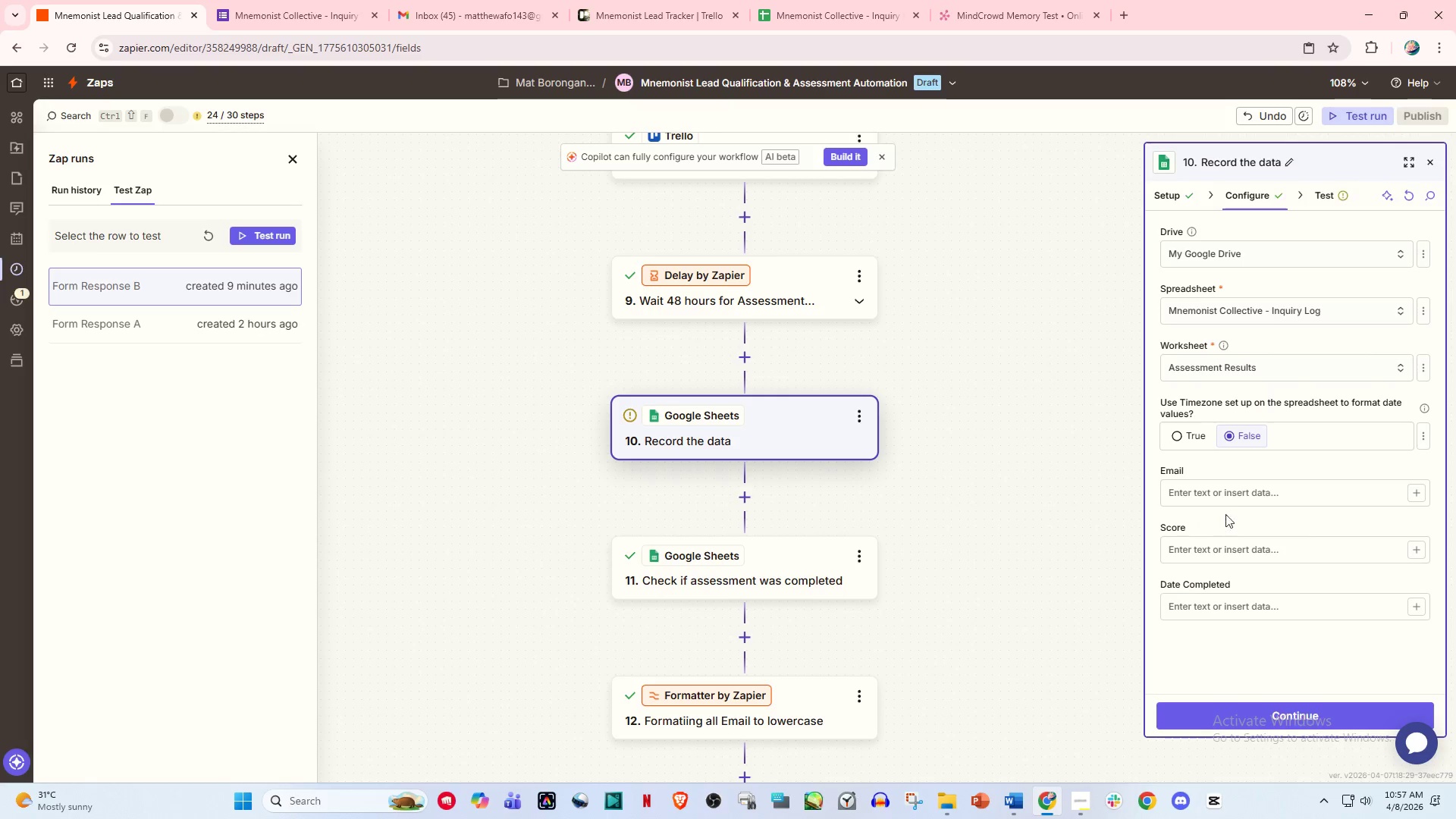 
left_click([1237, 496])
 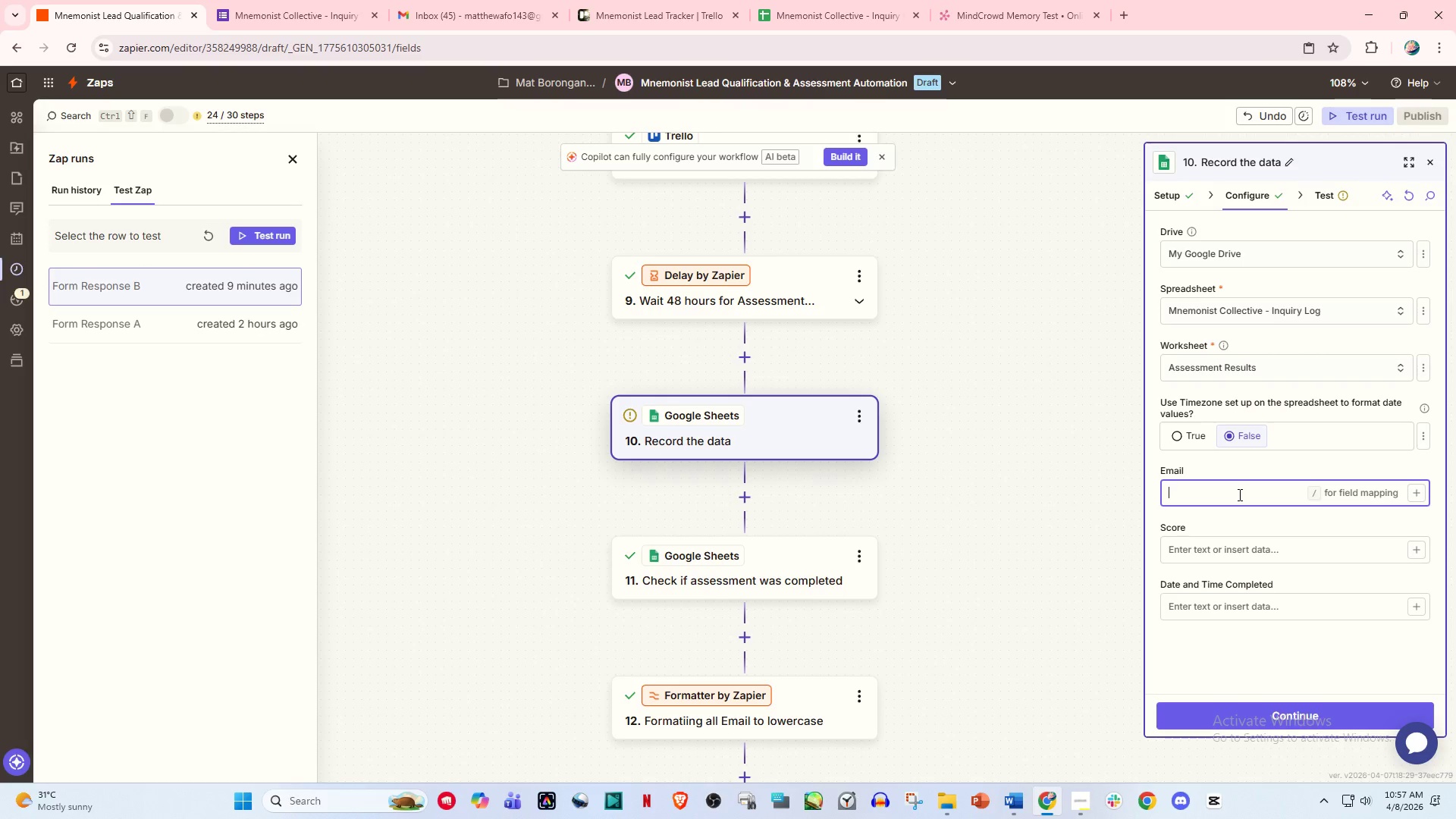 
key(Slash)
 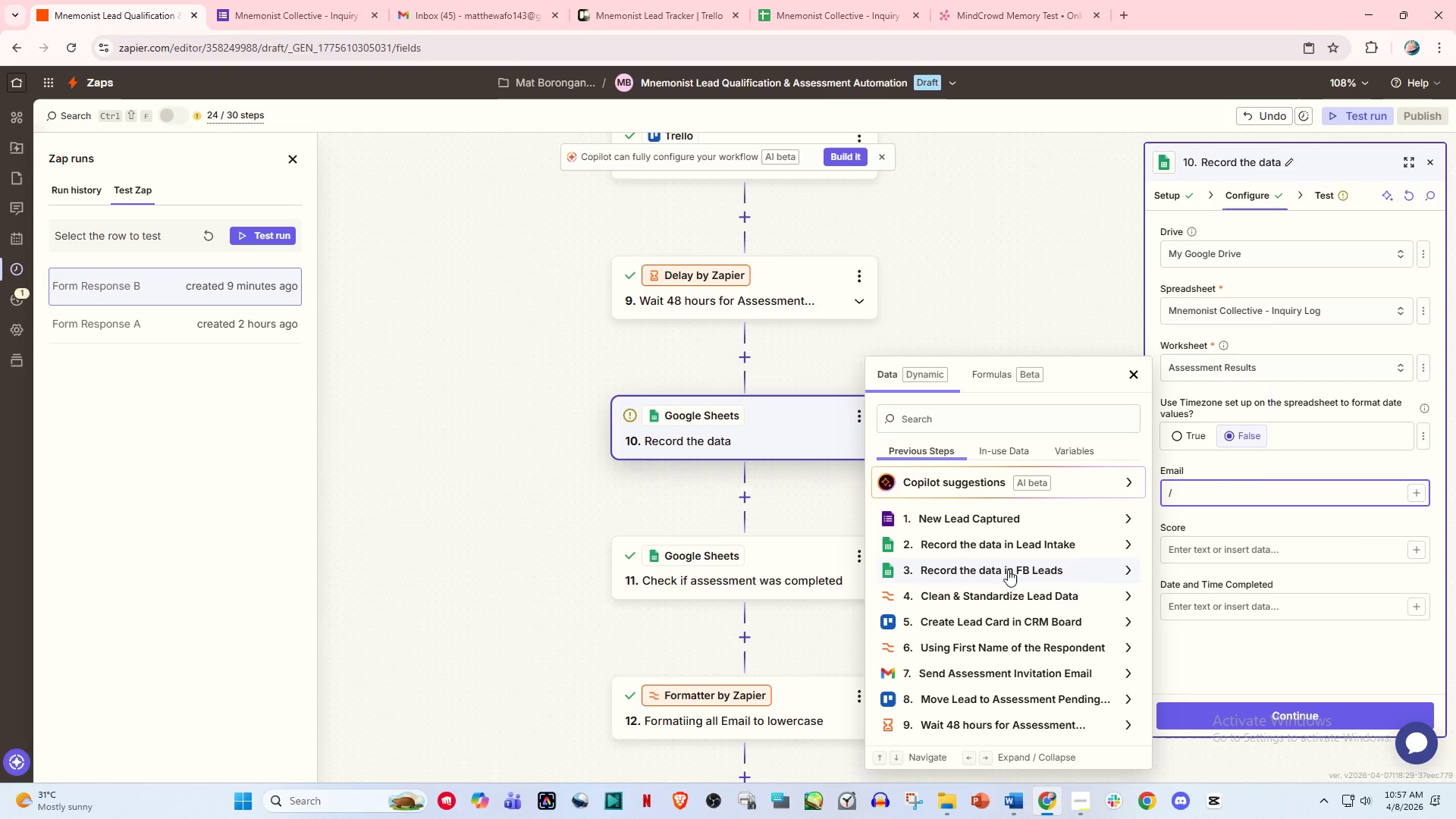 
left_click([999, 519])
 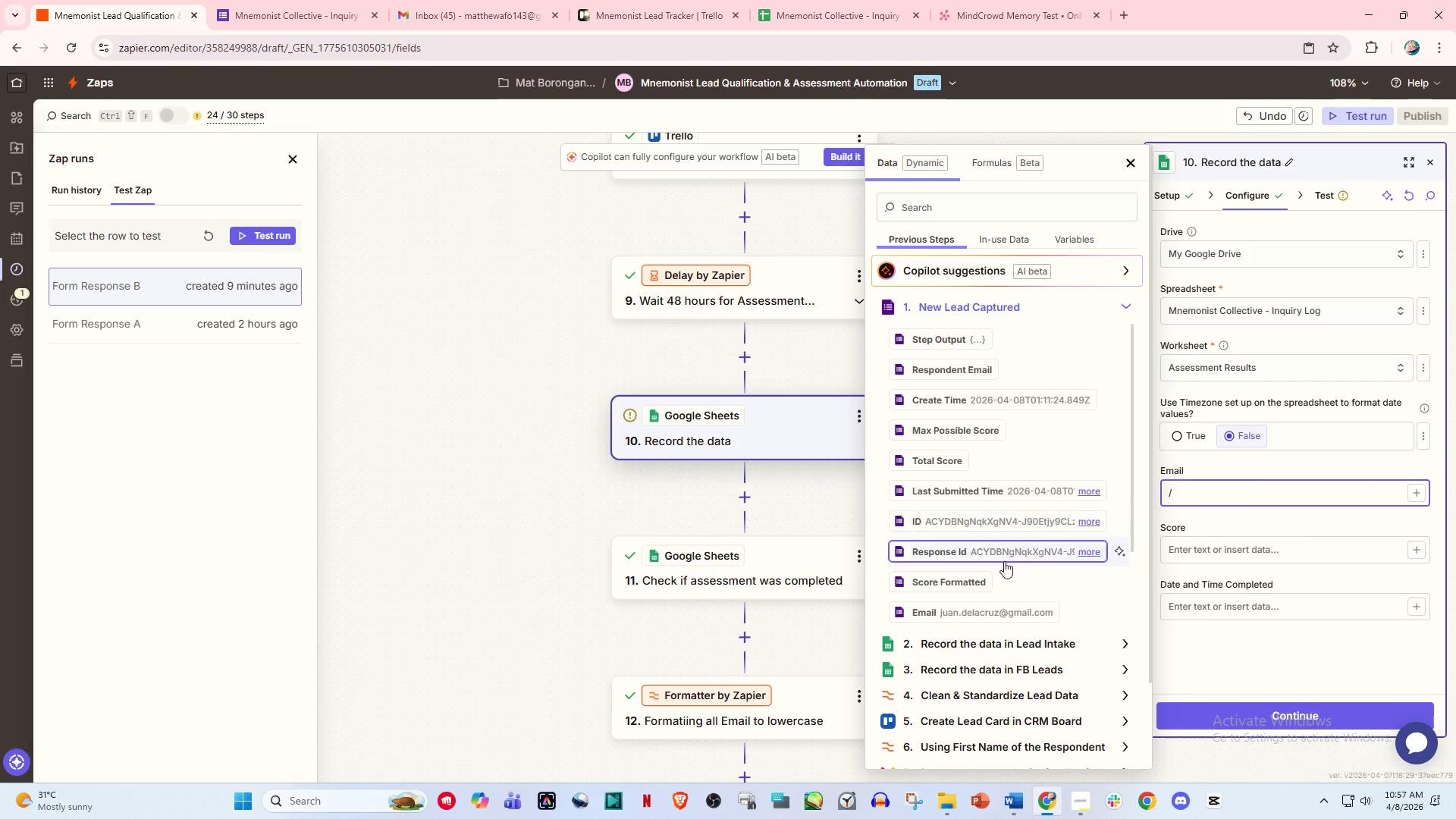 
left_click([993, 608])
 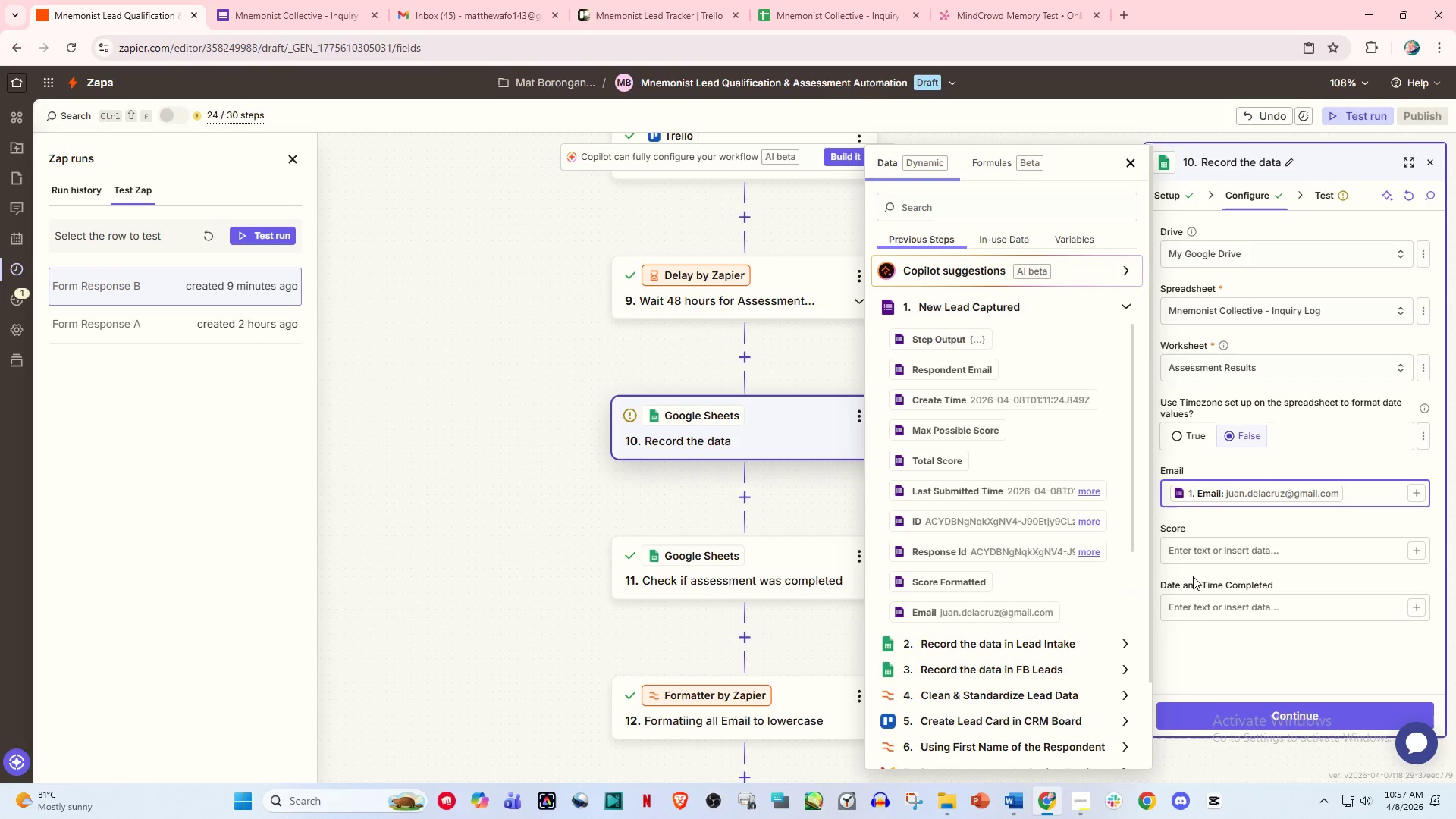 
left_click([1198, 601])
 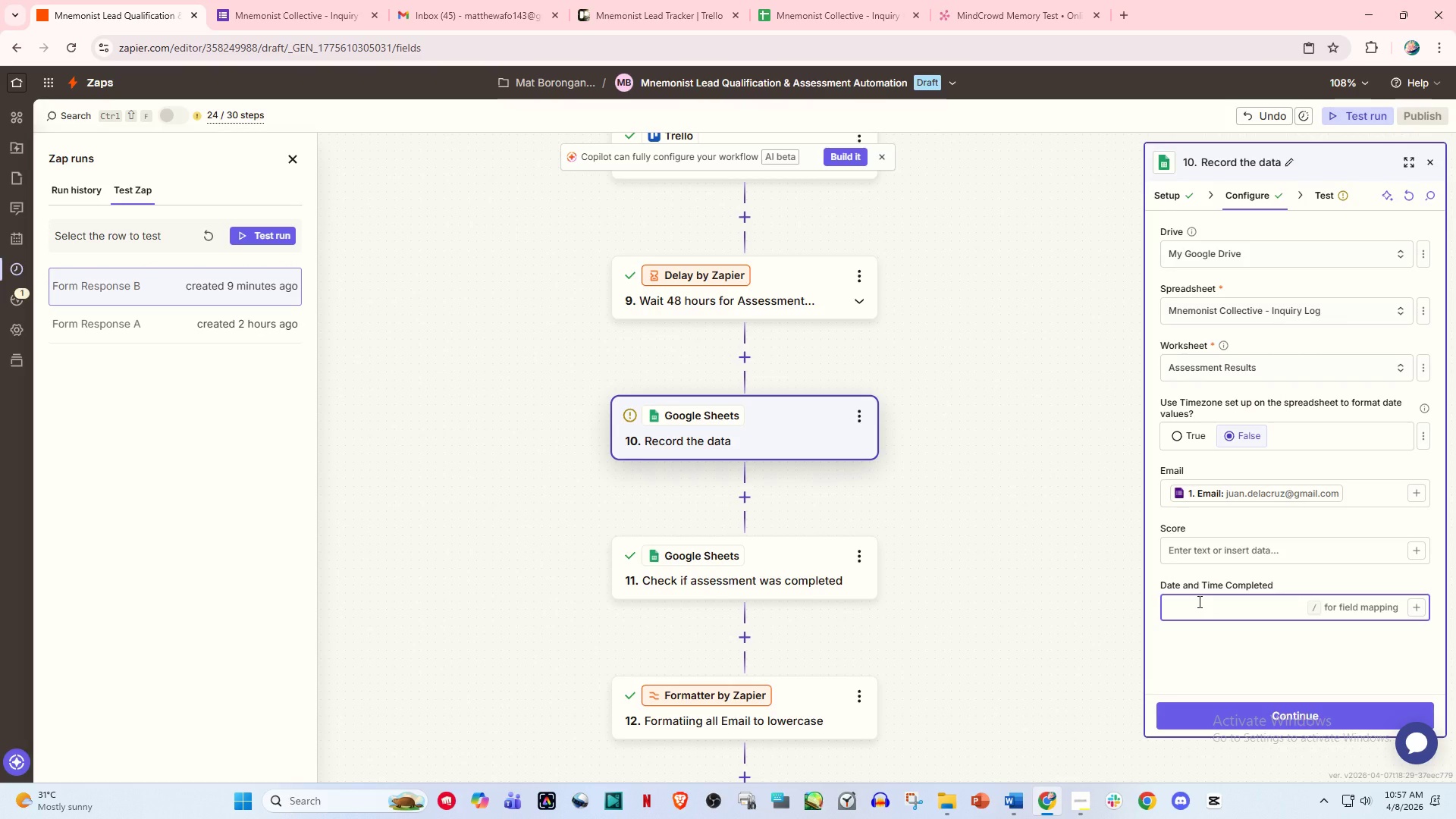 
key(Slash)
 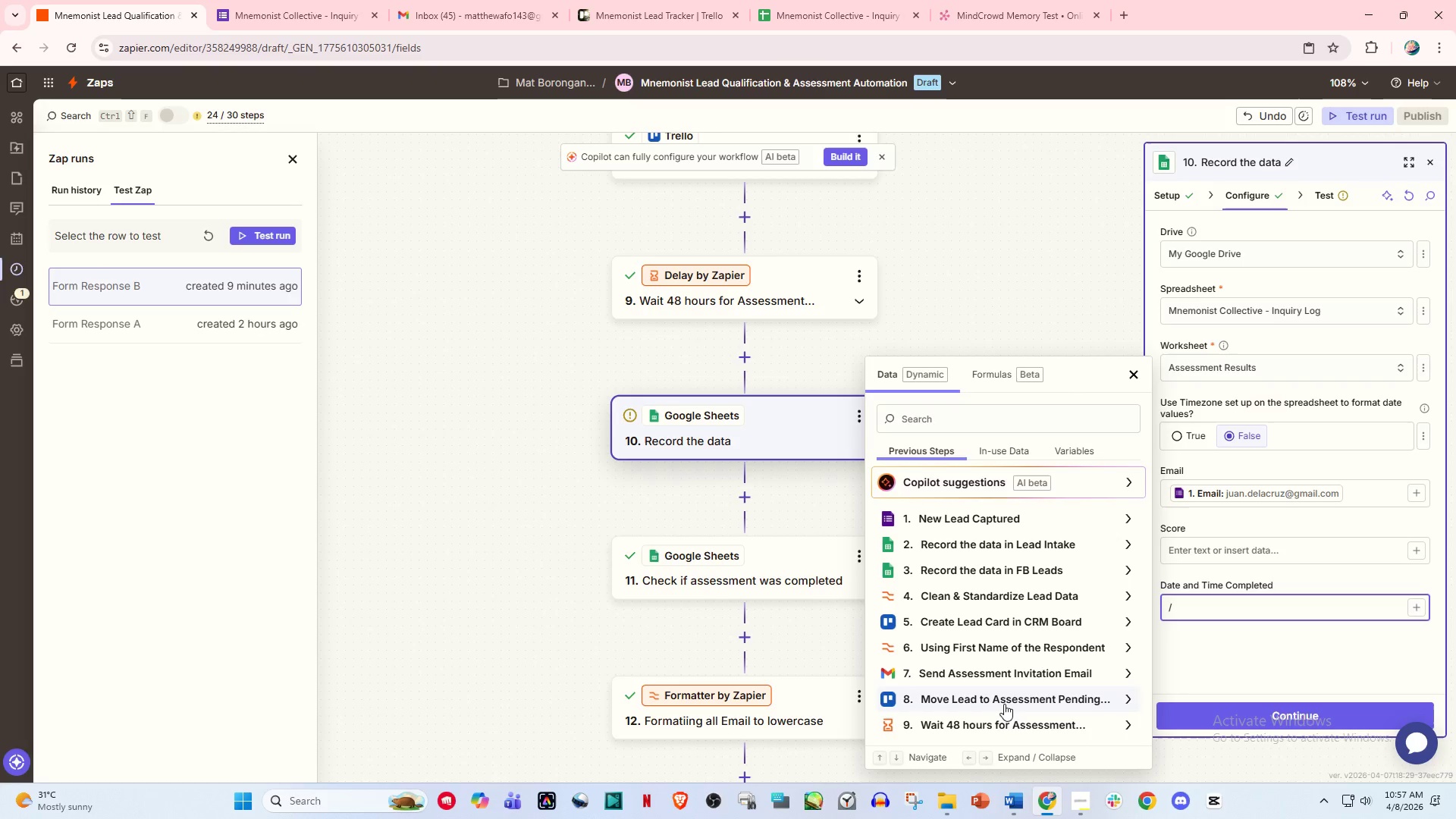 
left_click([1021, 698])
 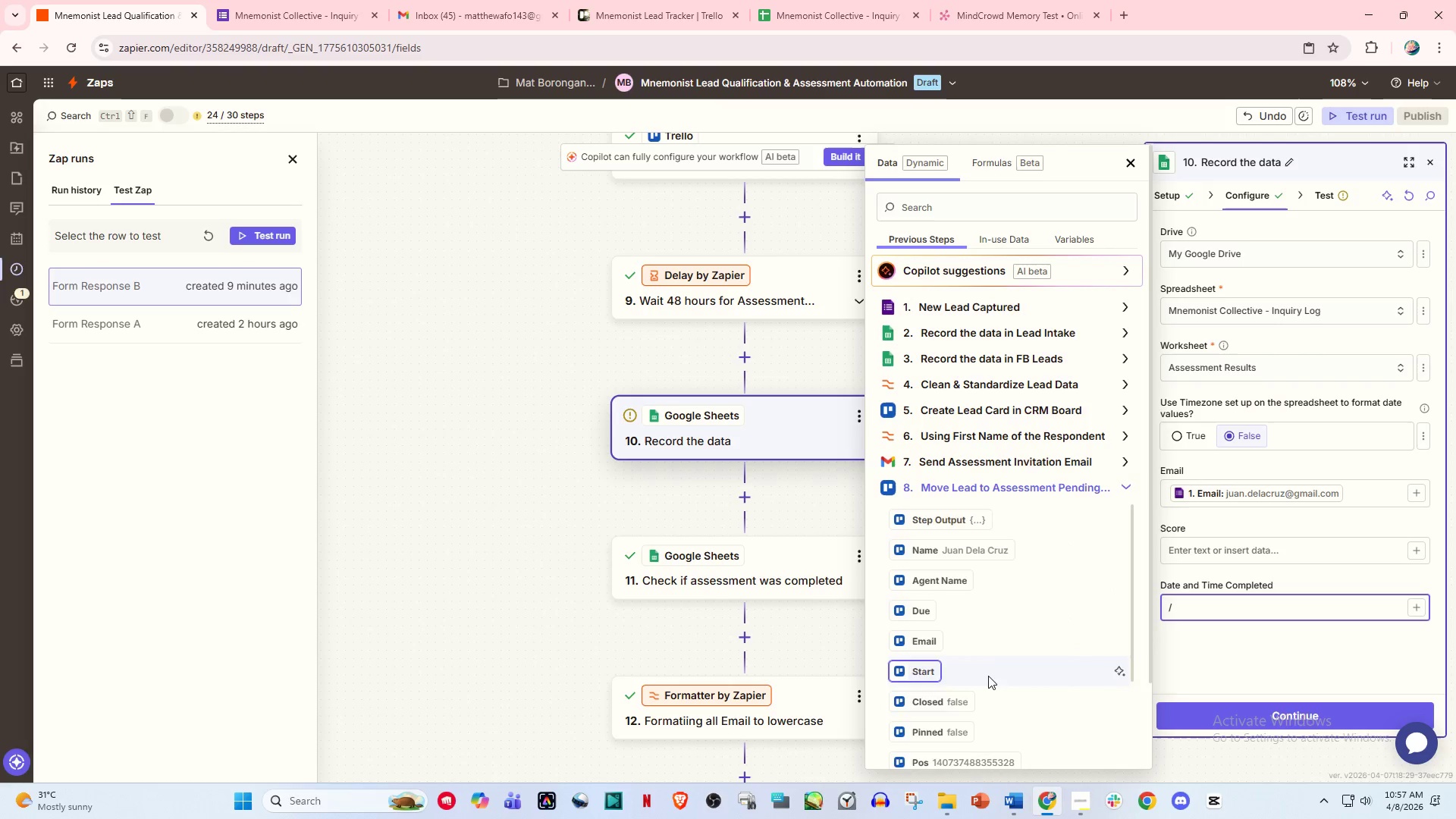 
scroll: coordinate [1002, 704], scroll_direction: down, amount: 16.0
 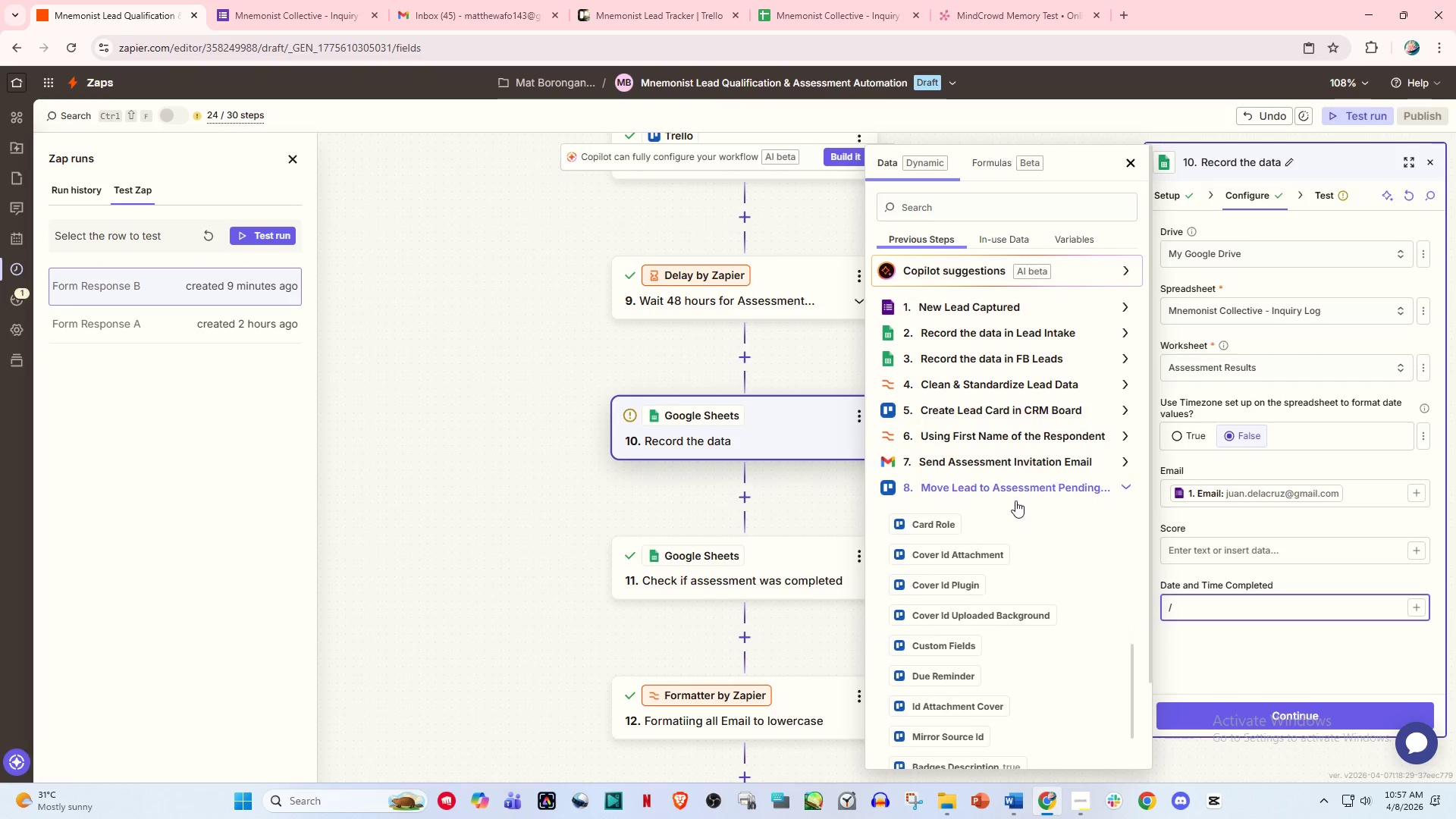 
left_click([1021, 483])
 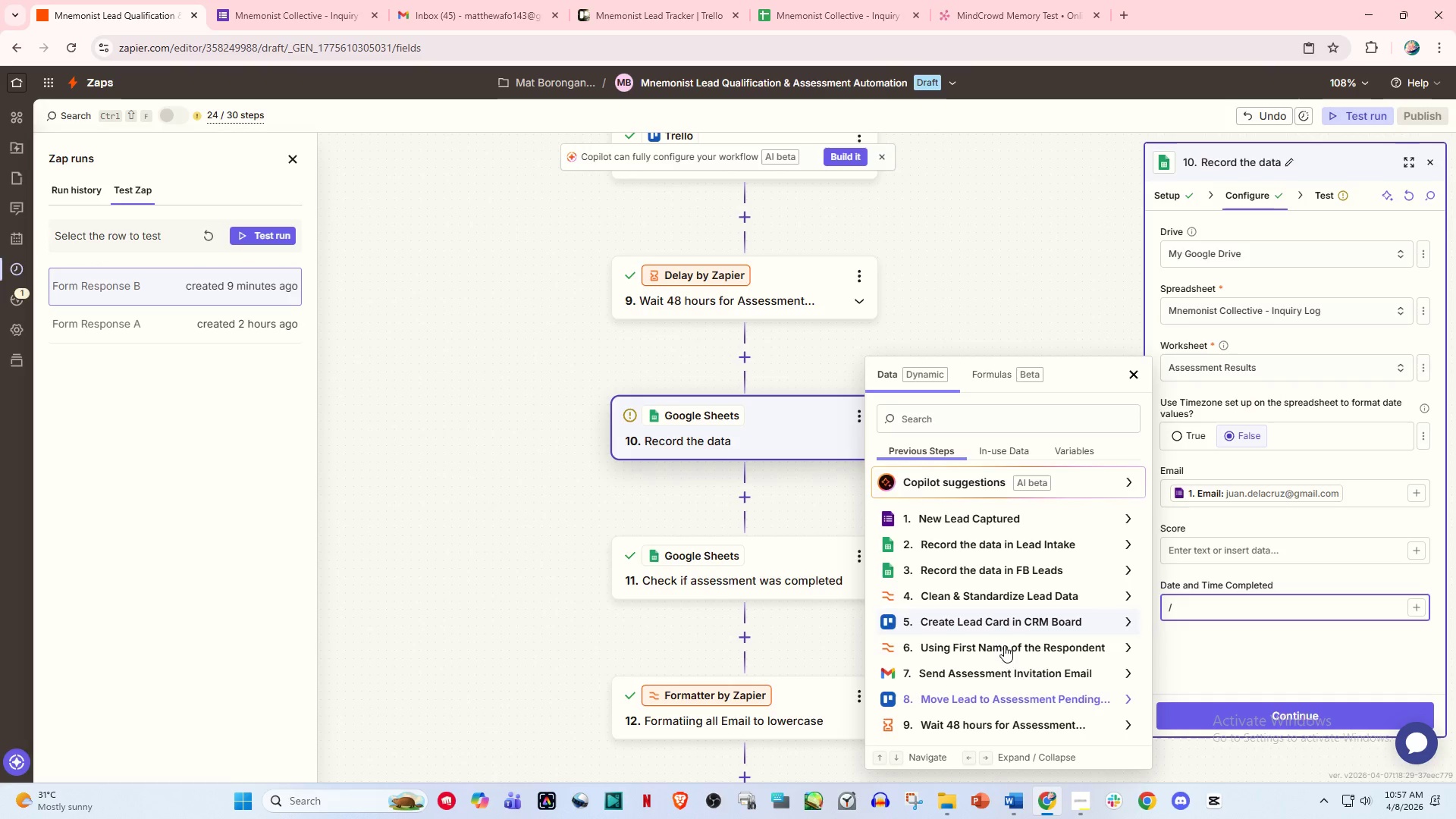 
left_click([990, 725])
 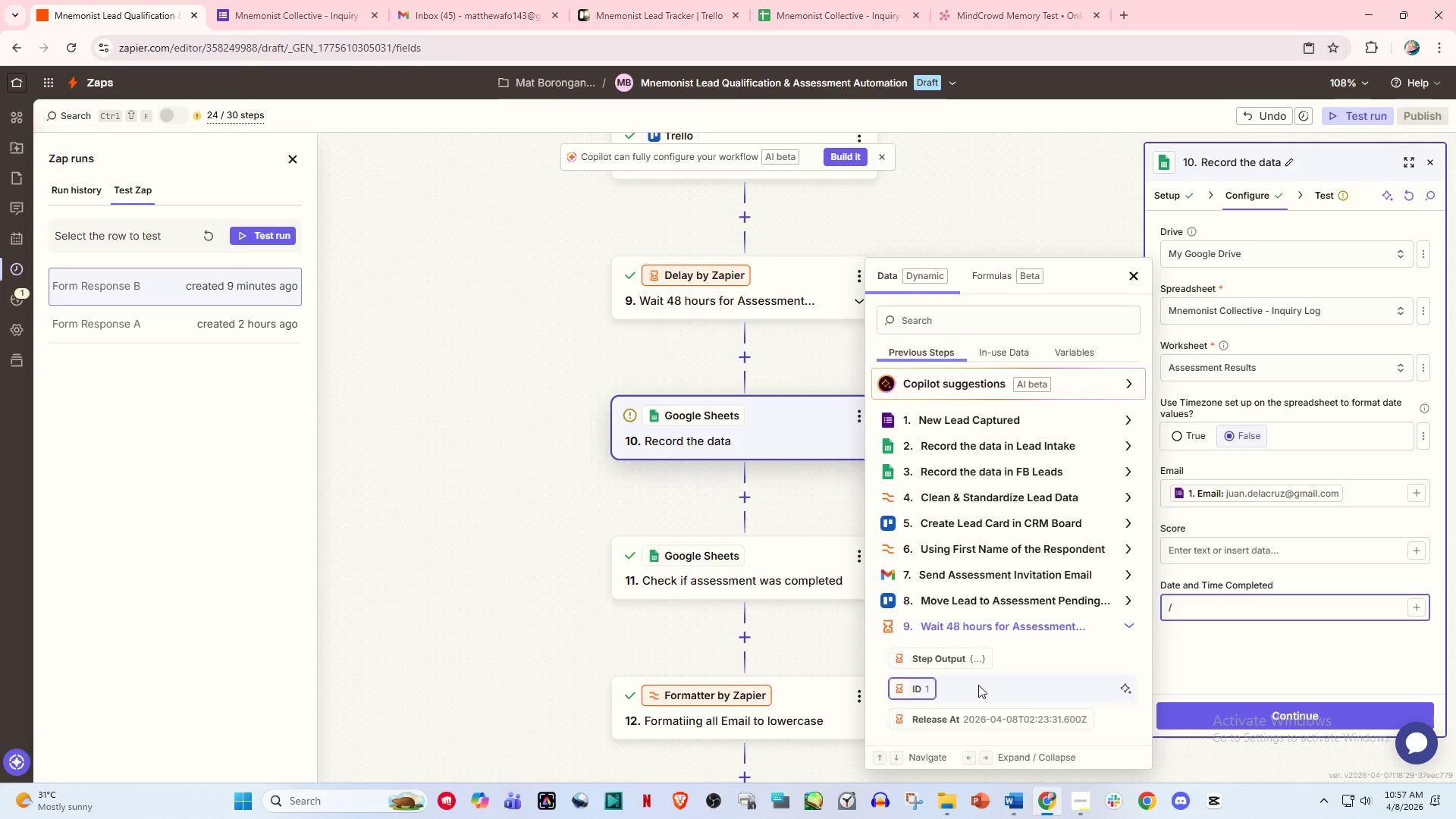 
scroll: coordinate [978, 685], scroll_direction: down, amount: 5.0
 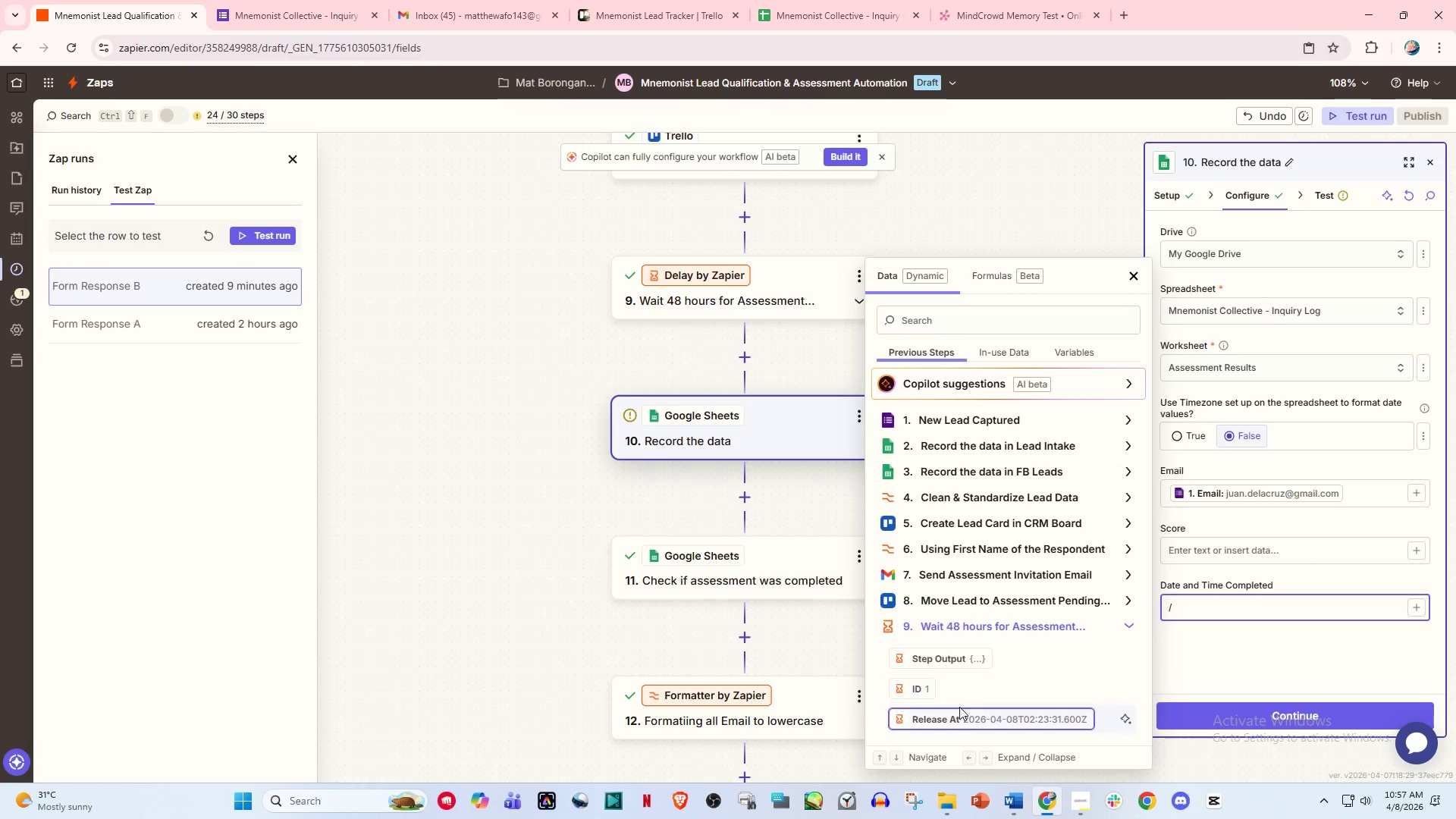 
left_click([964, 718])
 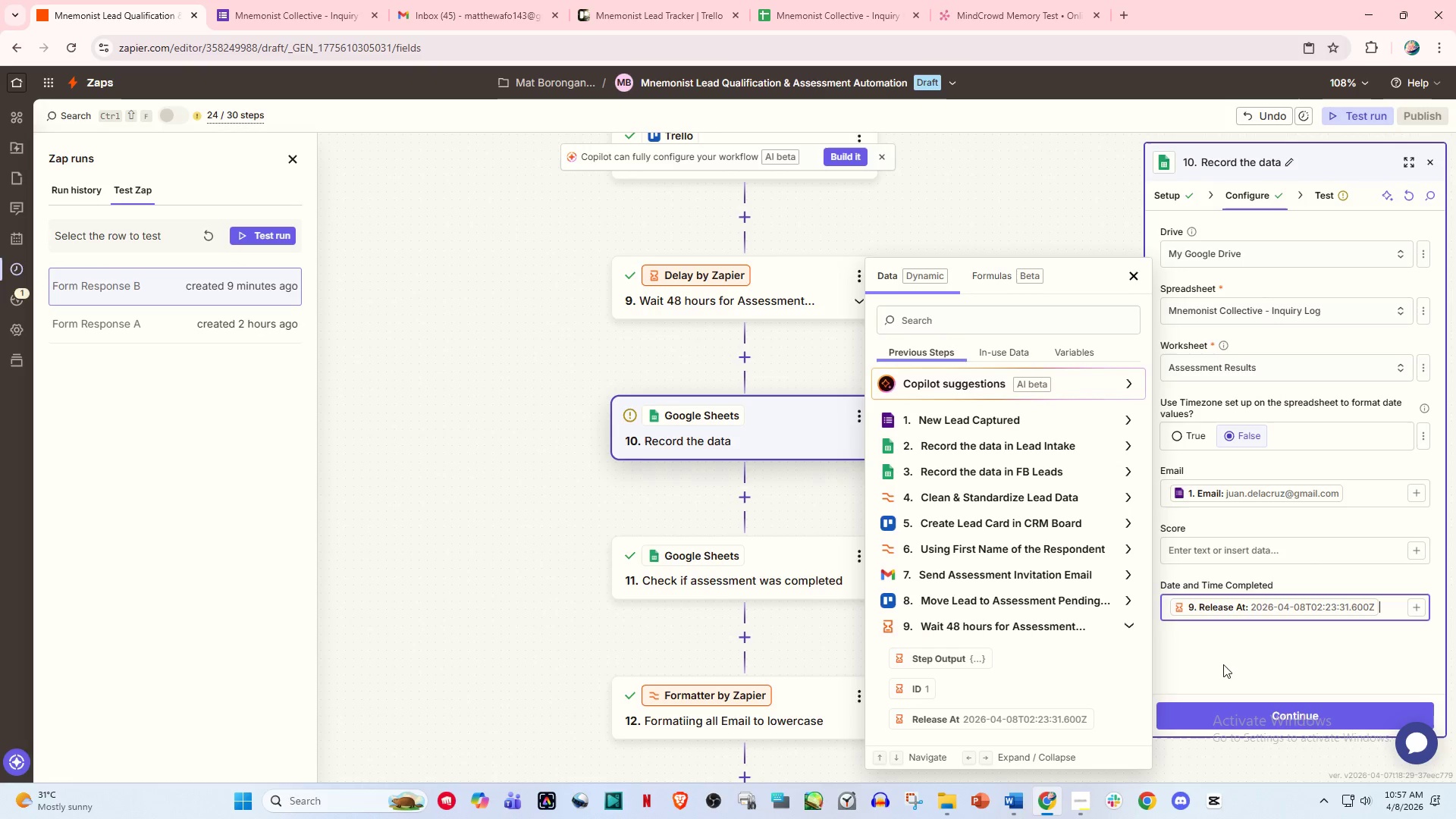 
left_click([1234, 660])
 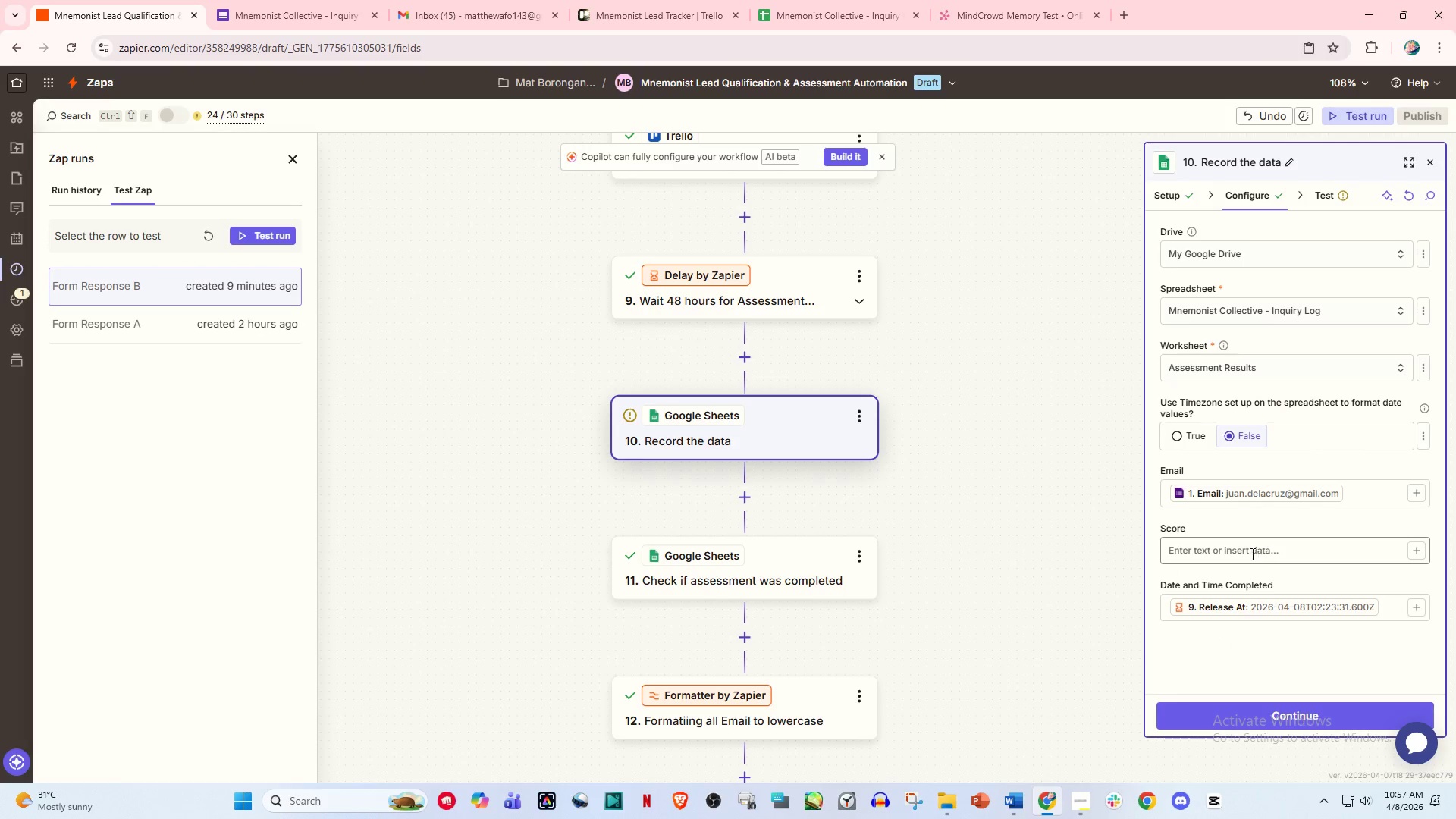 
left_click([1245, 551])
 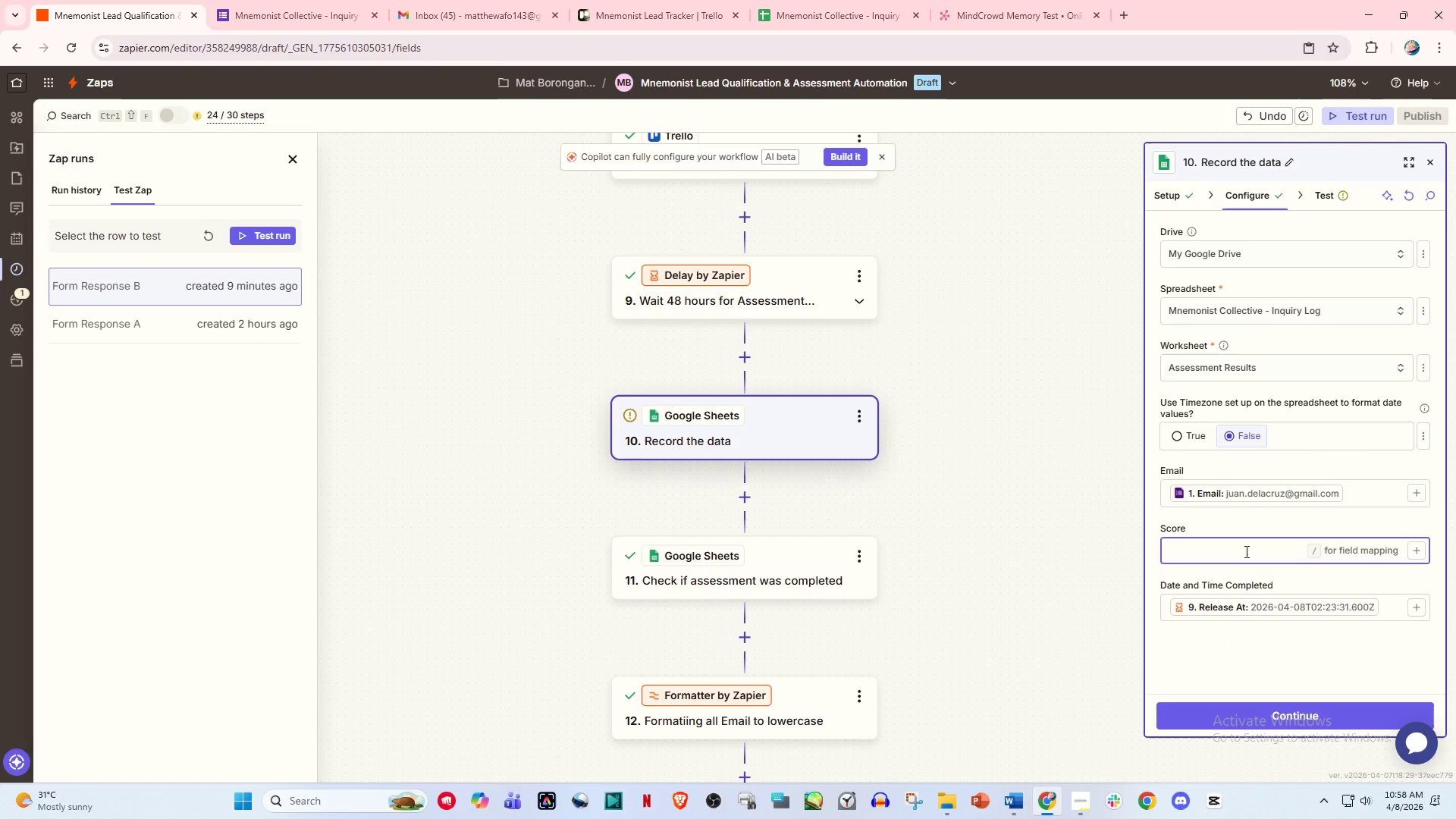 
key(Slash)
 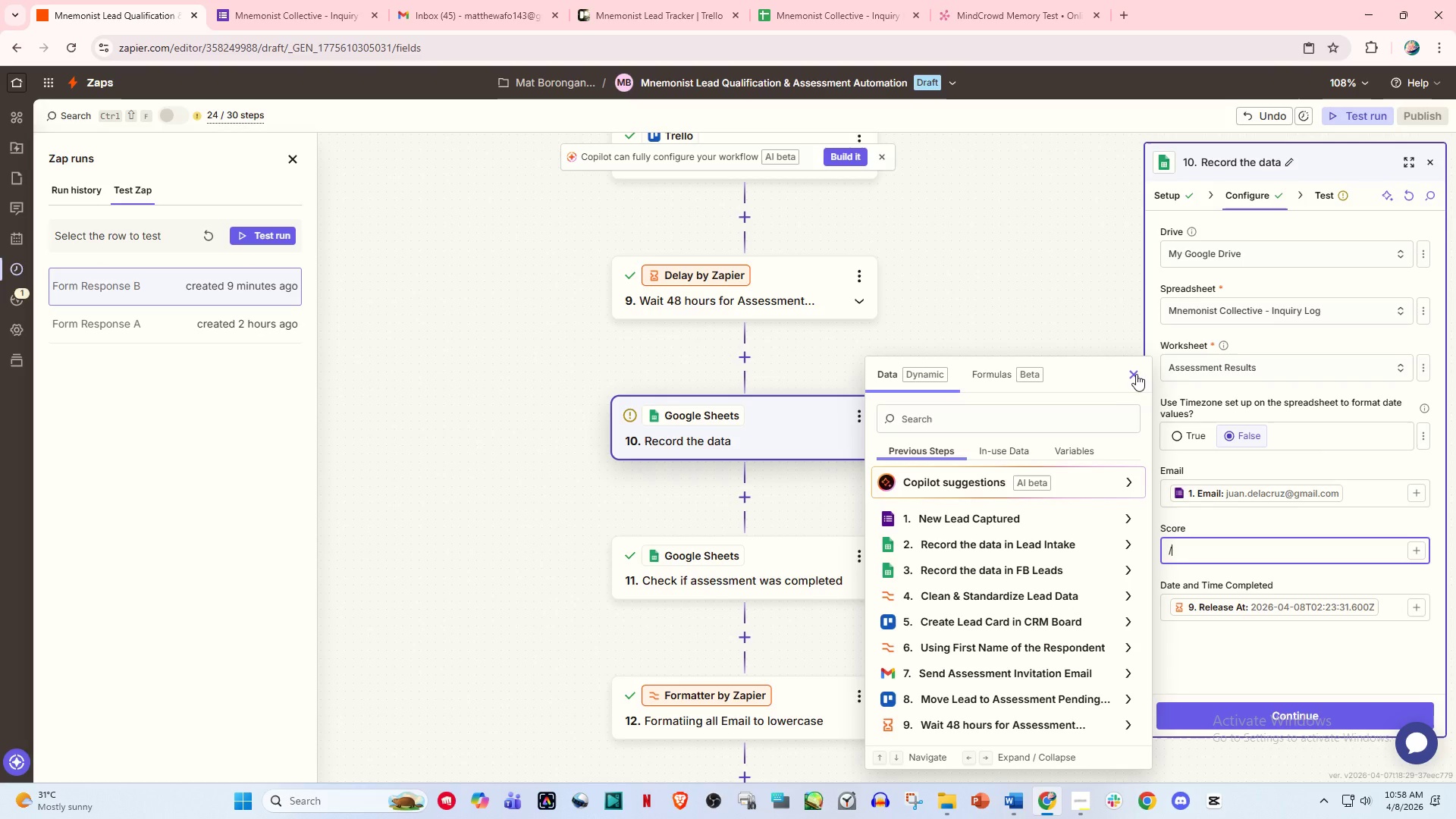 
wait(10.67)
 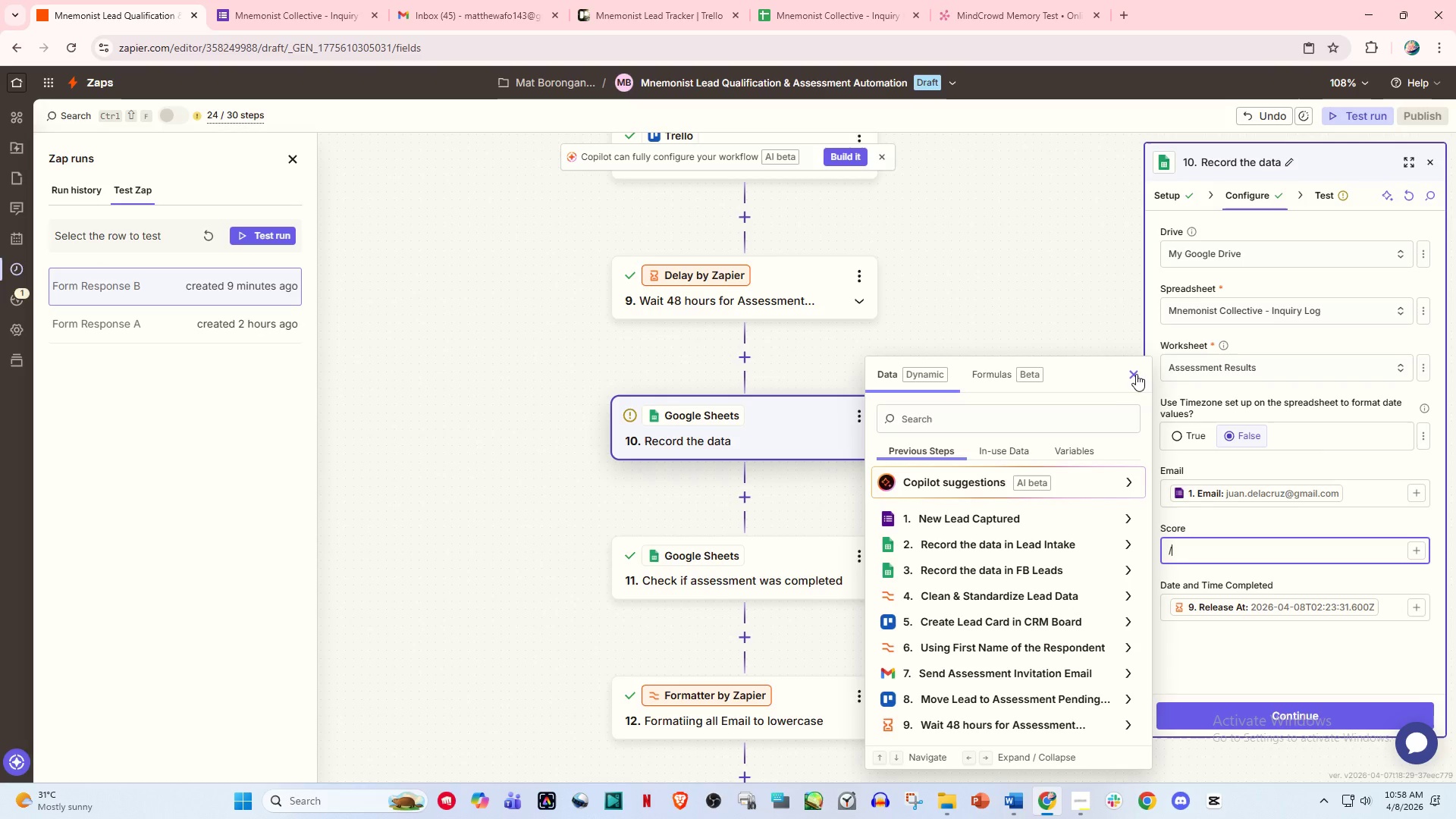 
left_click([1134, 374])
 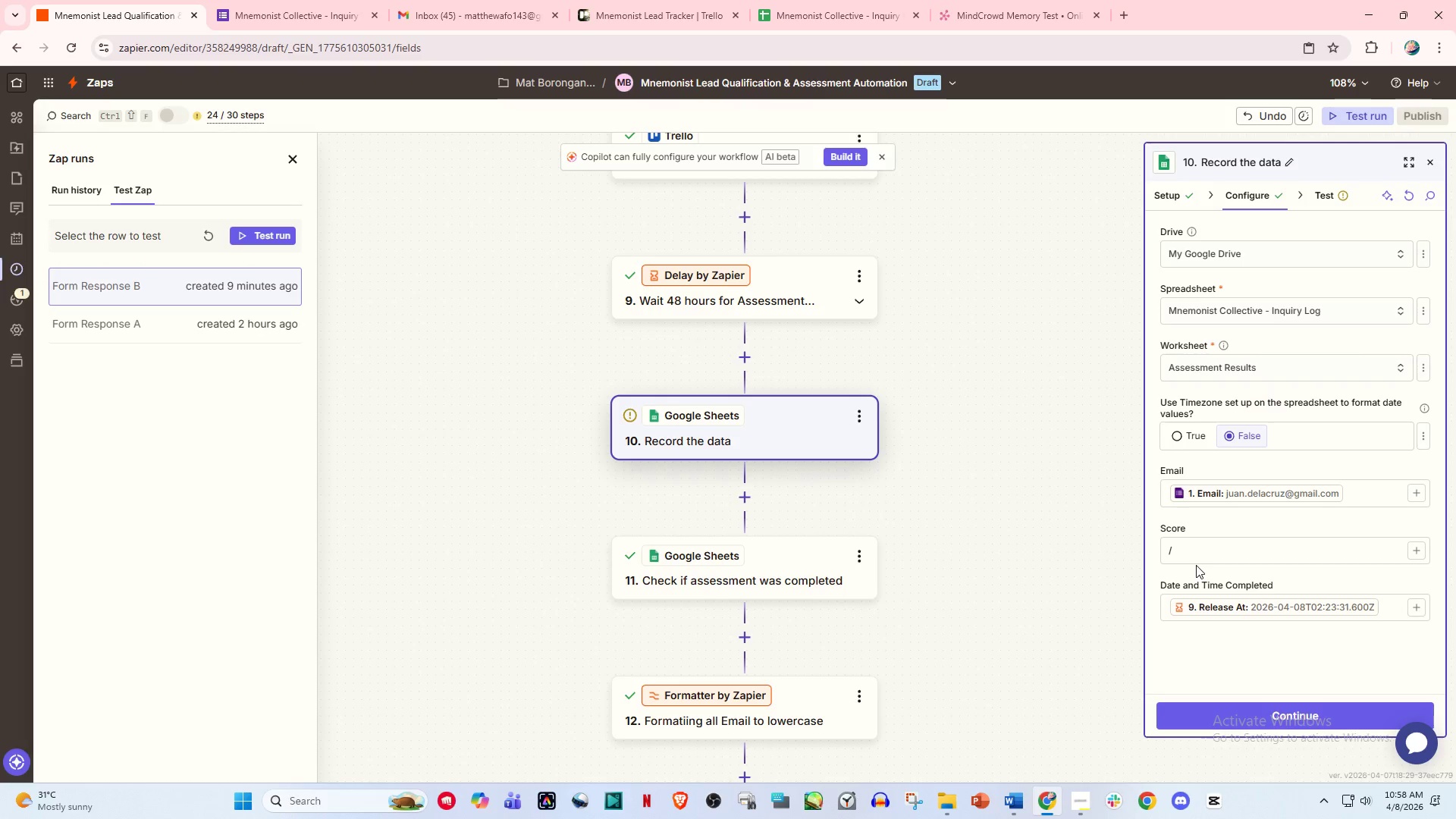 
left_click([1188, 554])
 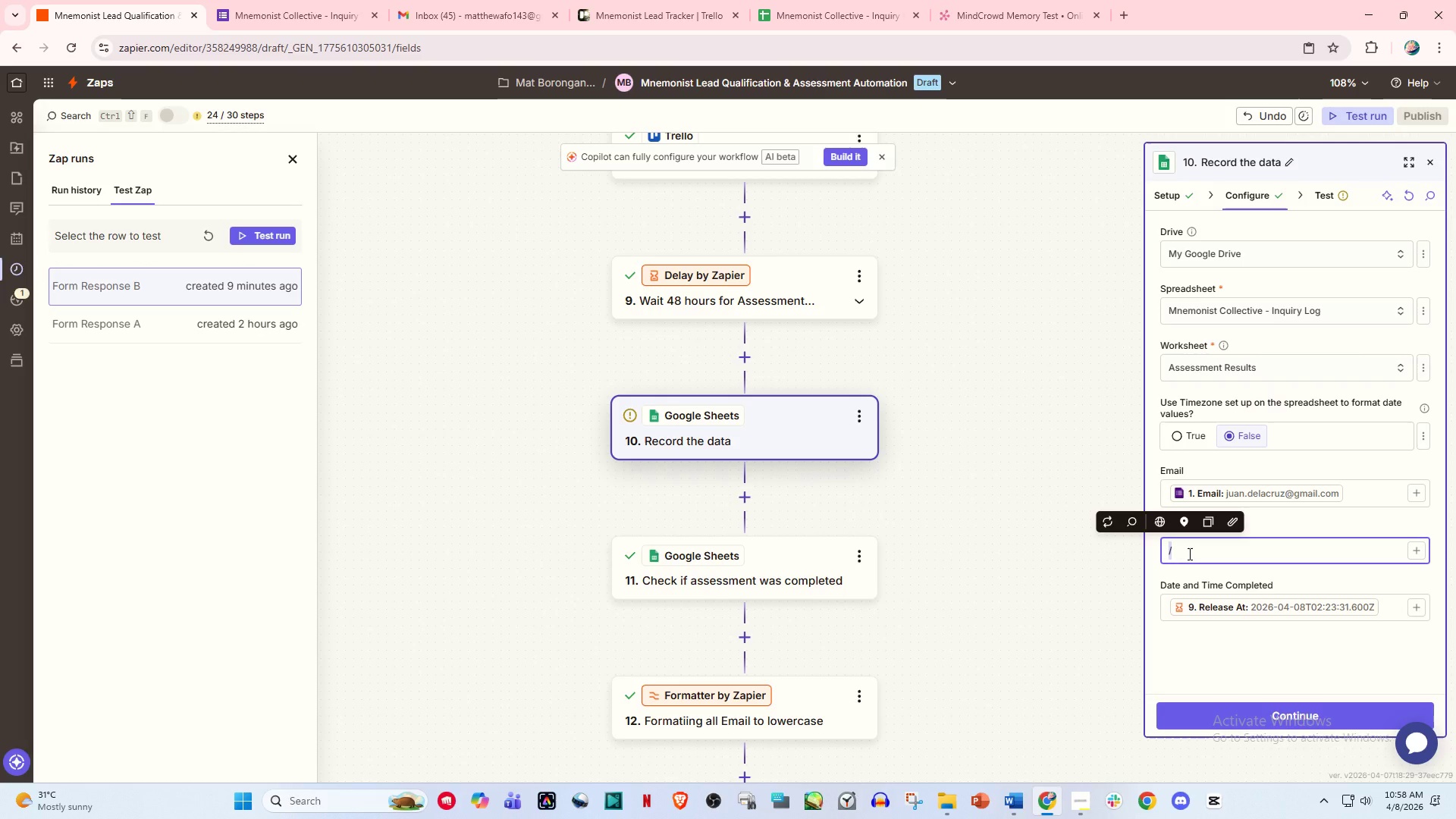 
key(Backspace)
 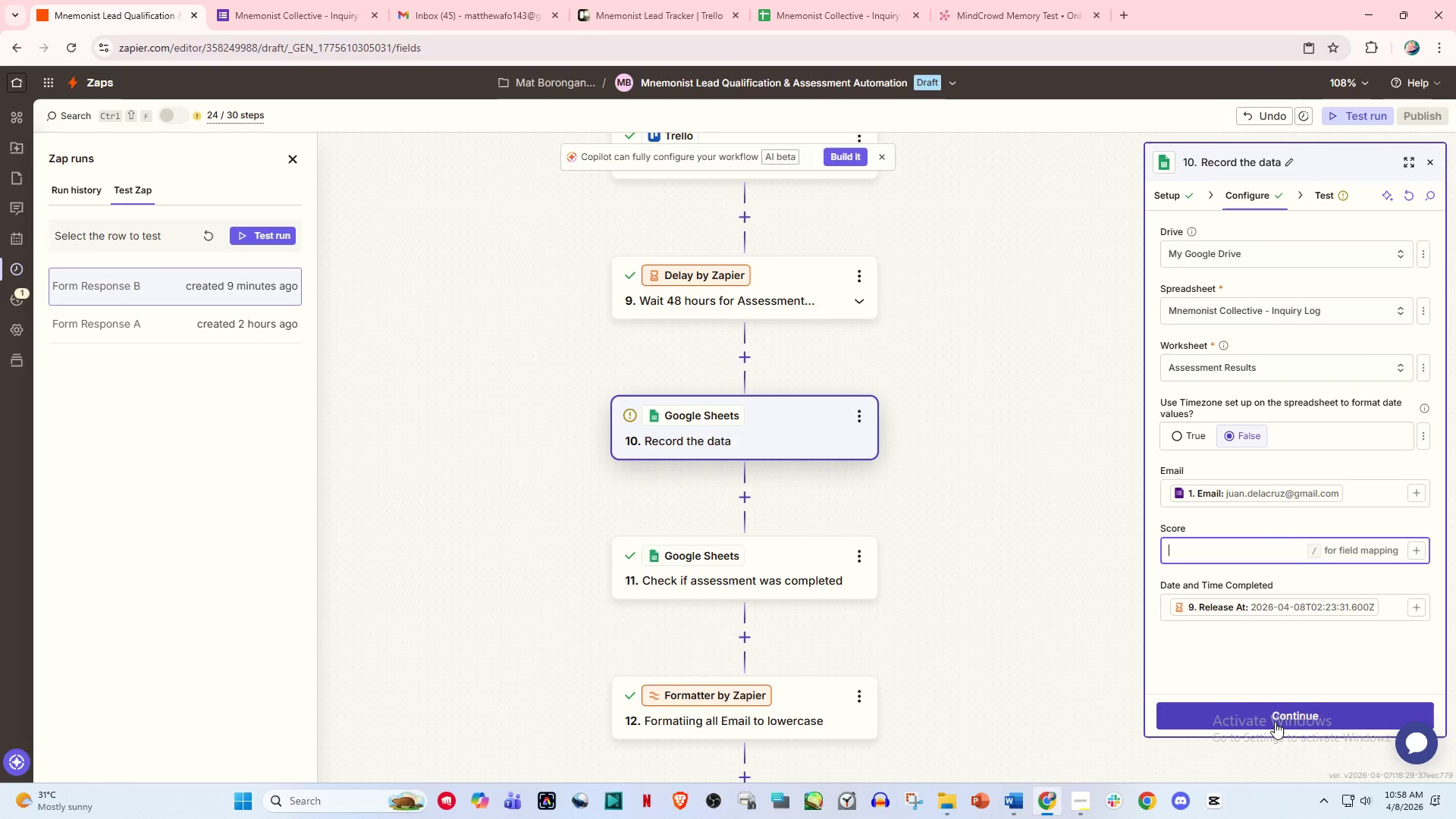 
left_click([1275, 722])
 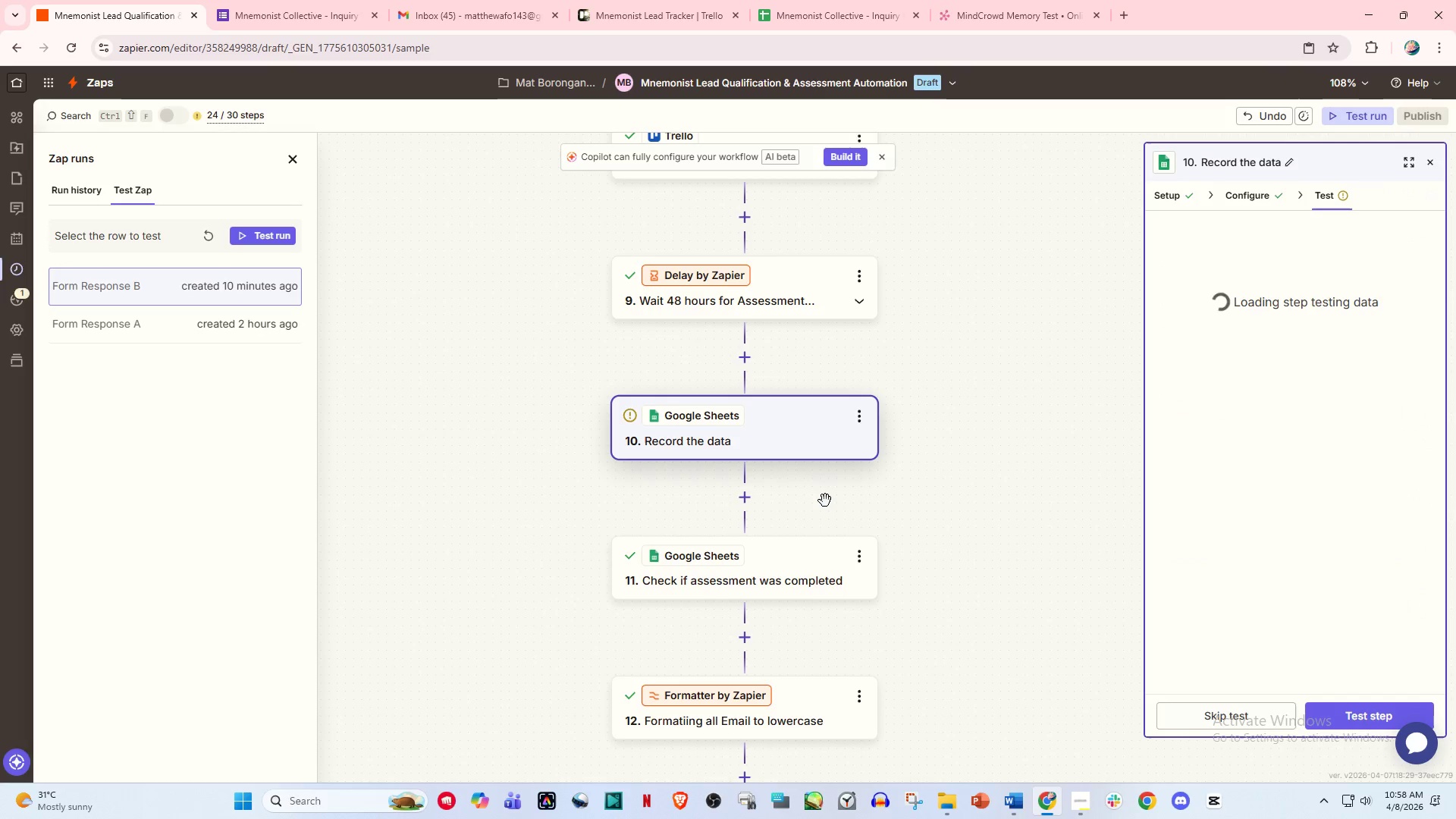 
scroll: coordinate [840, 674], scroll_direction: down, amount: 33.0
 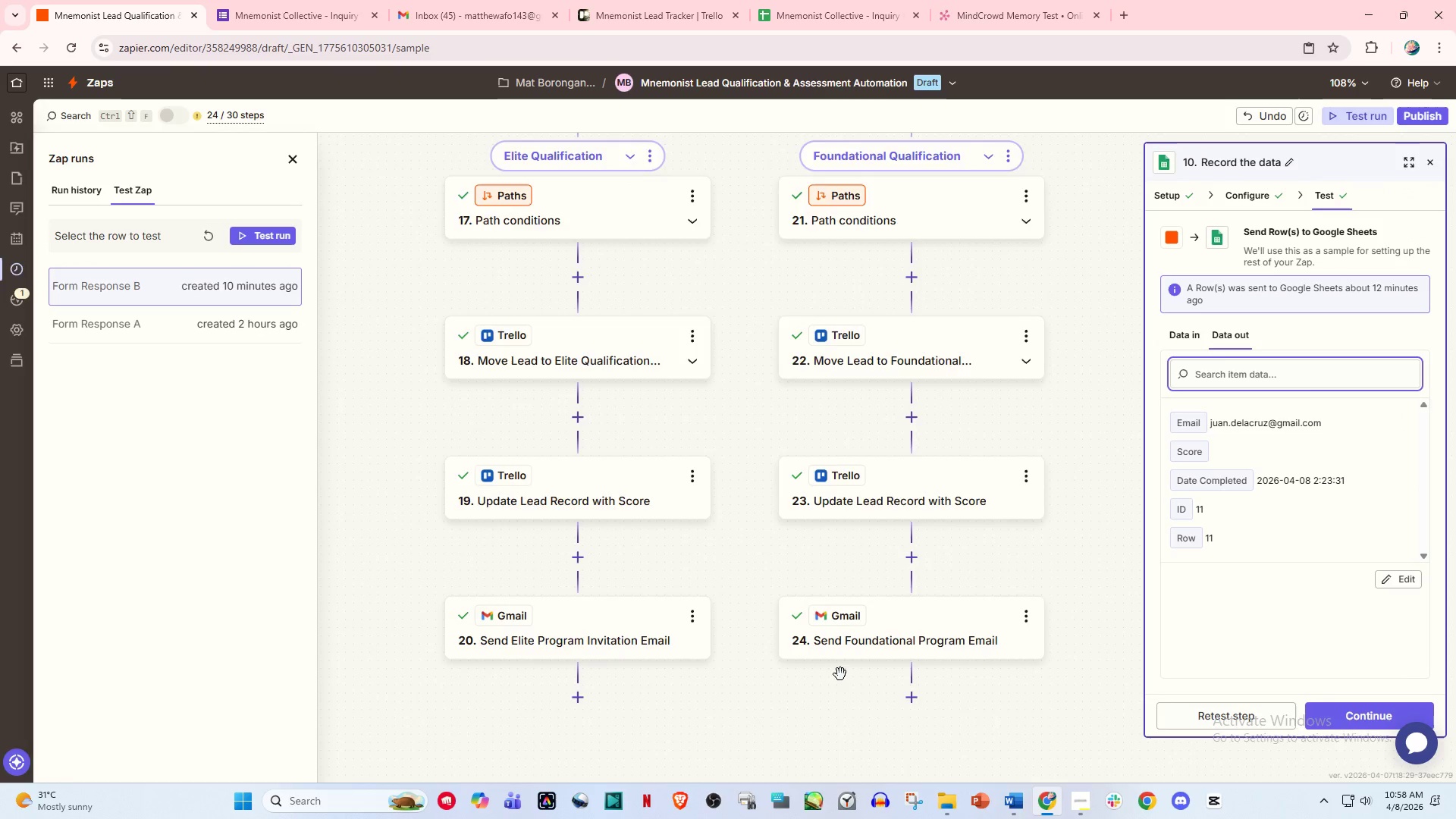 
scroll: coordinate [895, 622], scroll_direction: up, amount: 29.0
 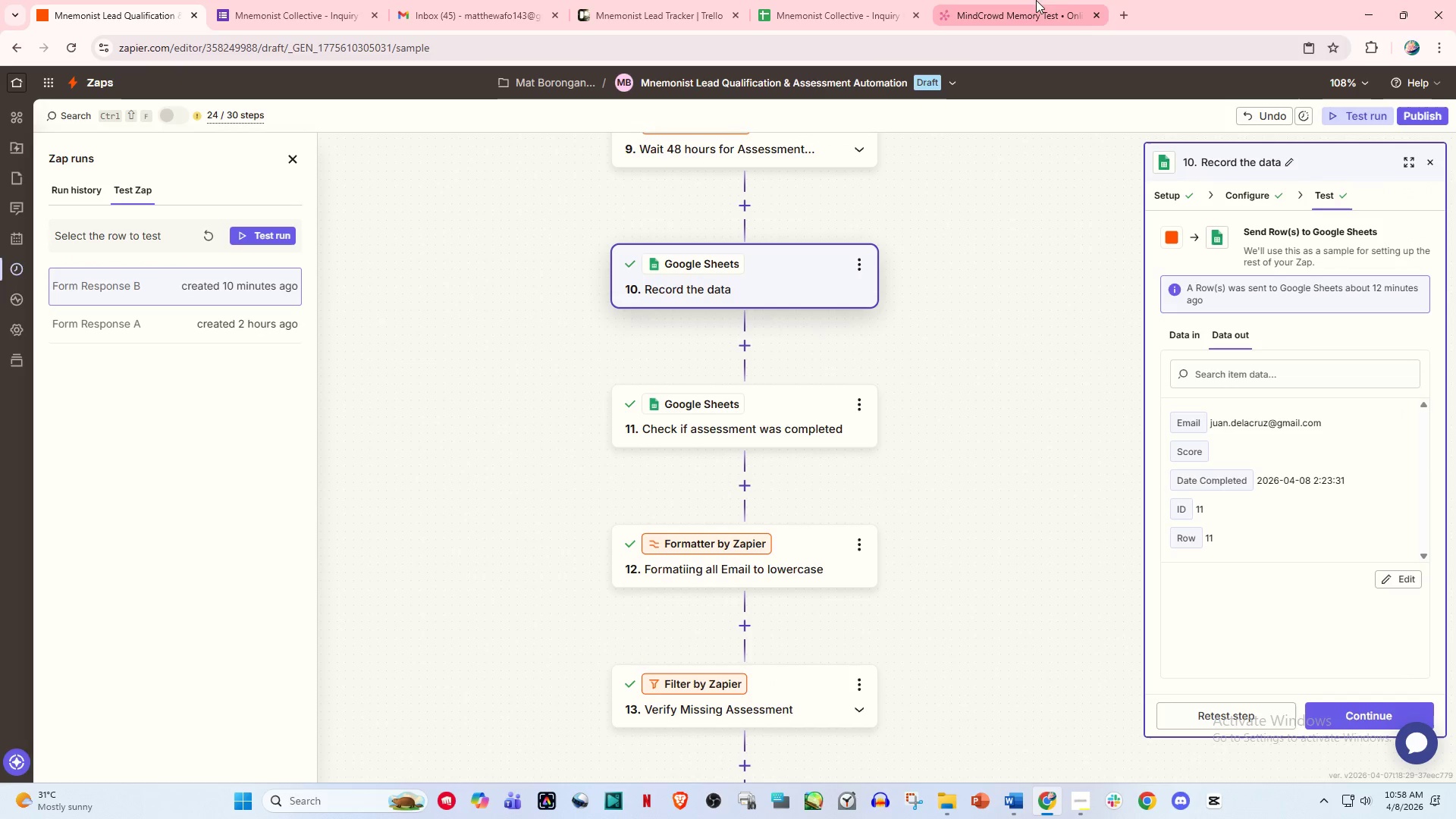 
left_click([1125, 17])
 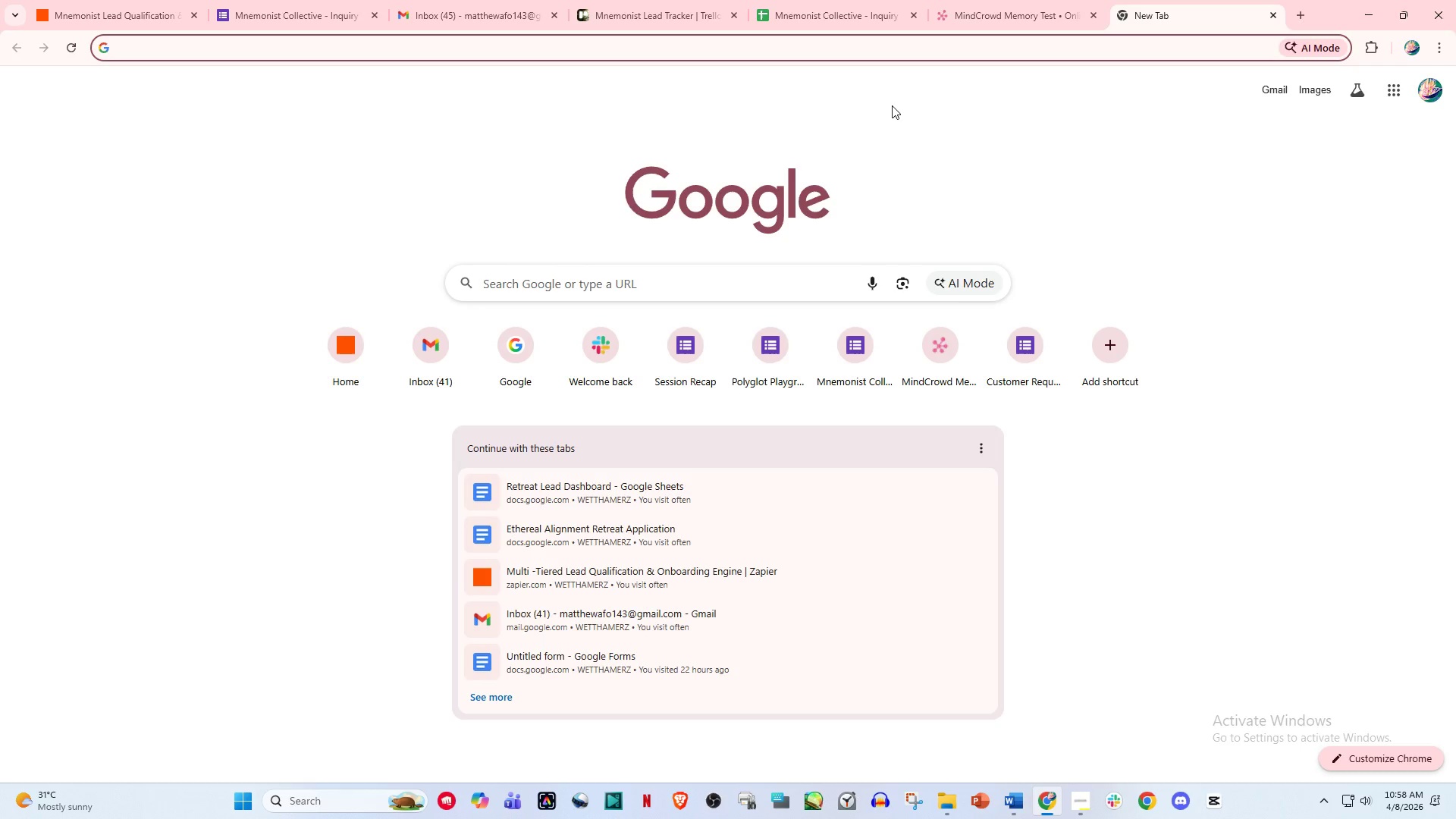 
type(goo)
 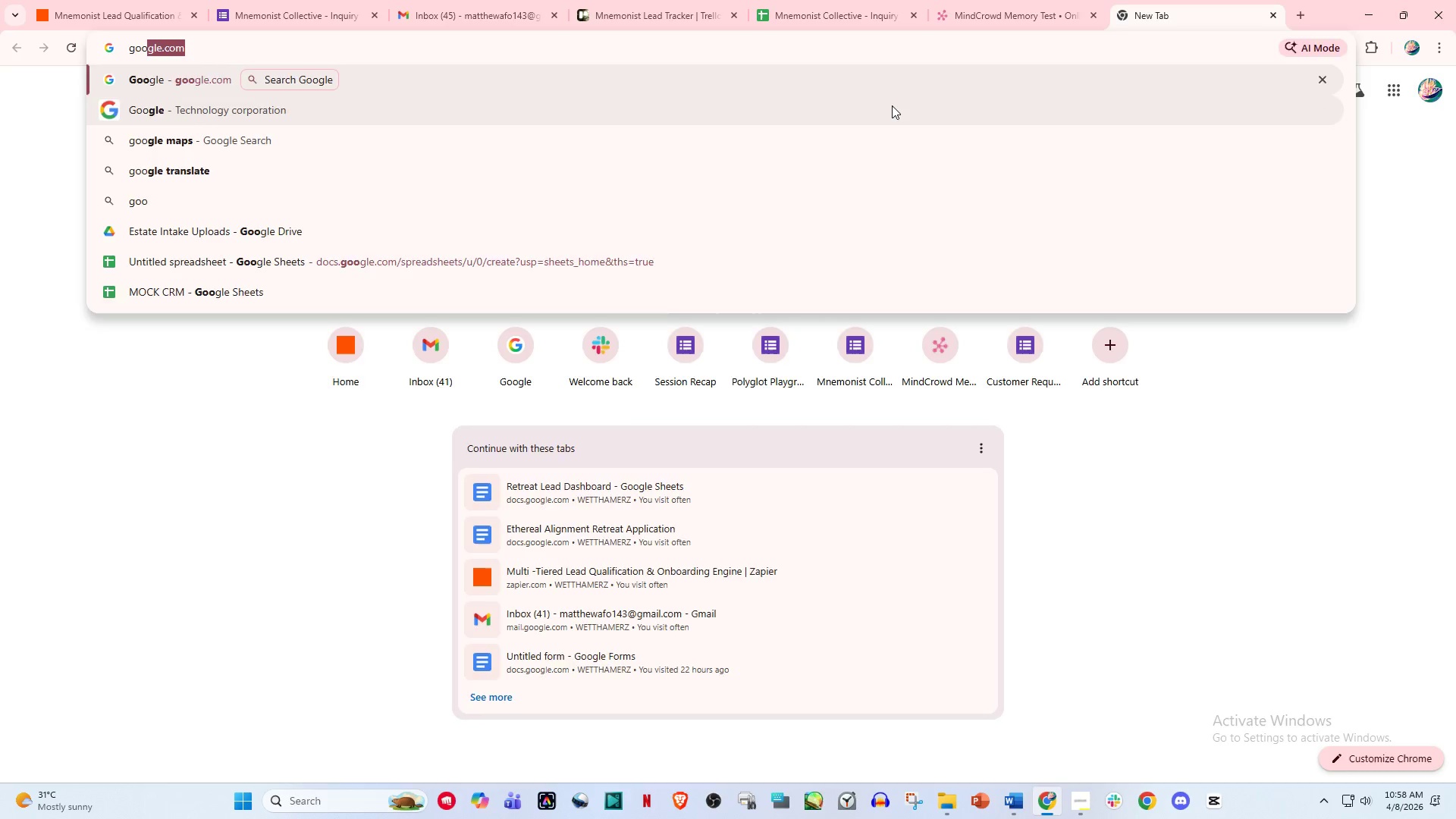 
key(Enter)
 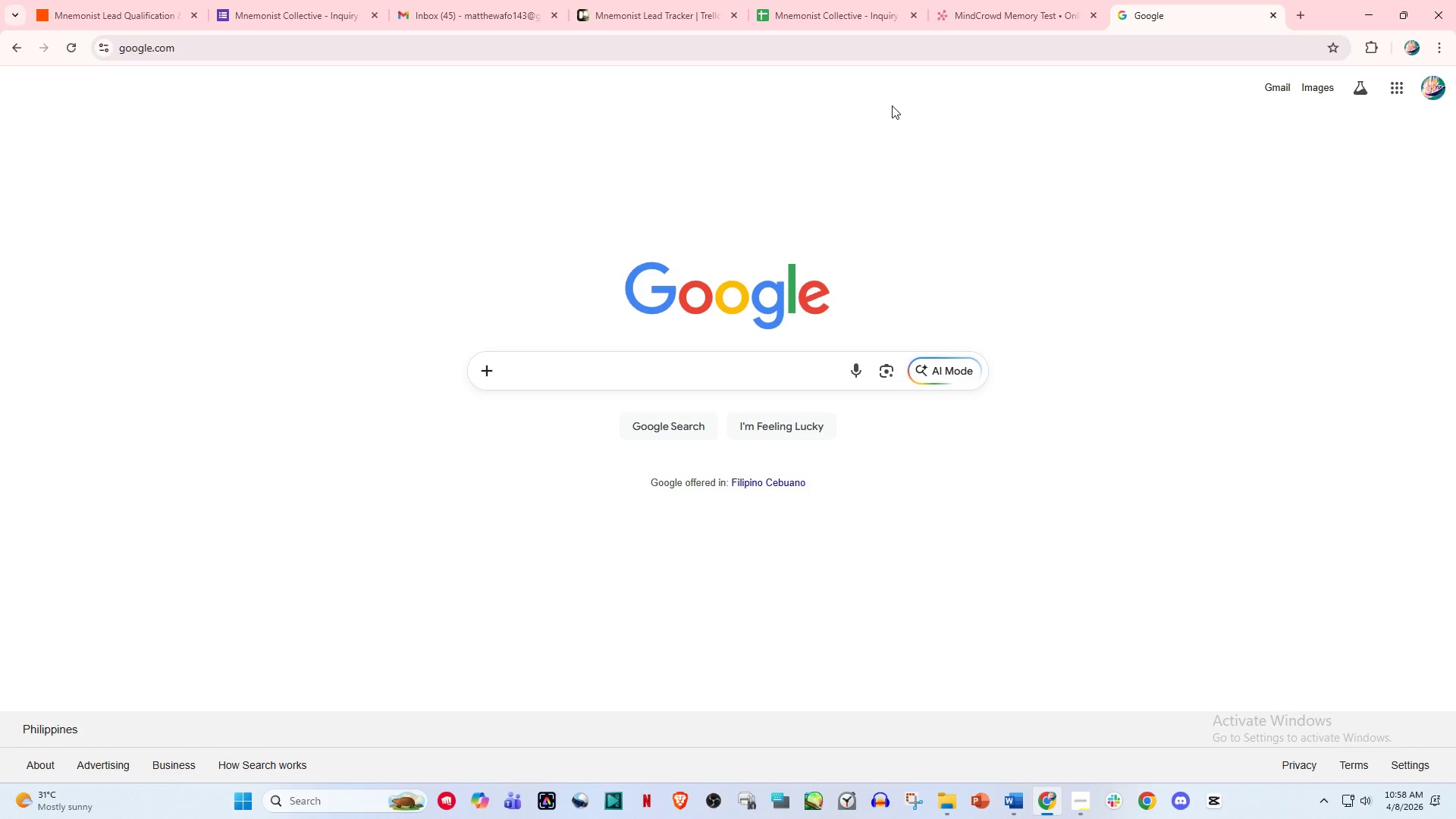 
type(randomizer number with webhook)
 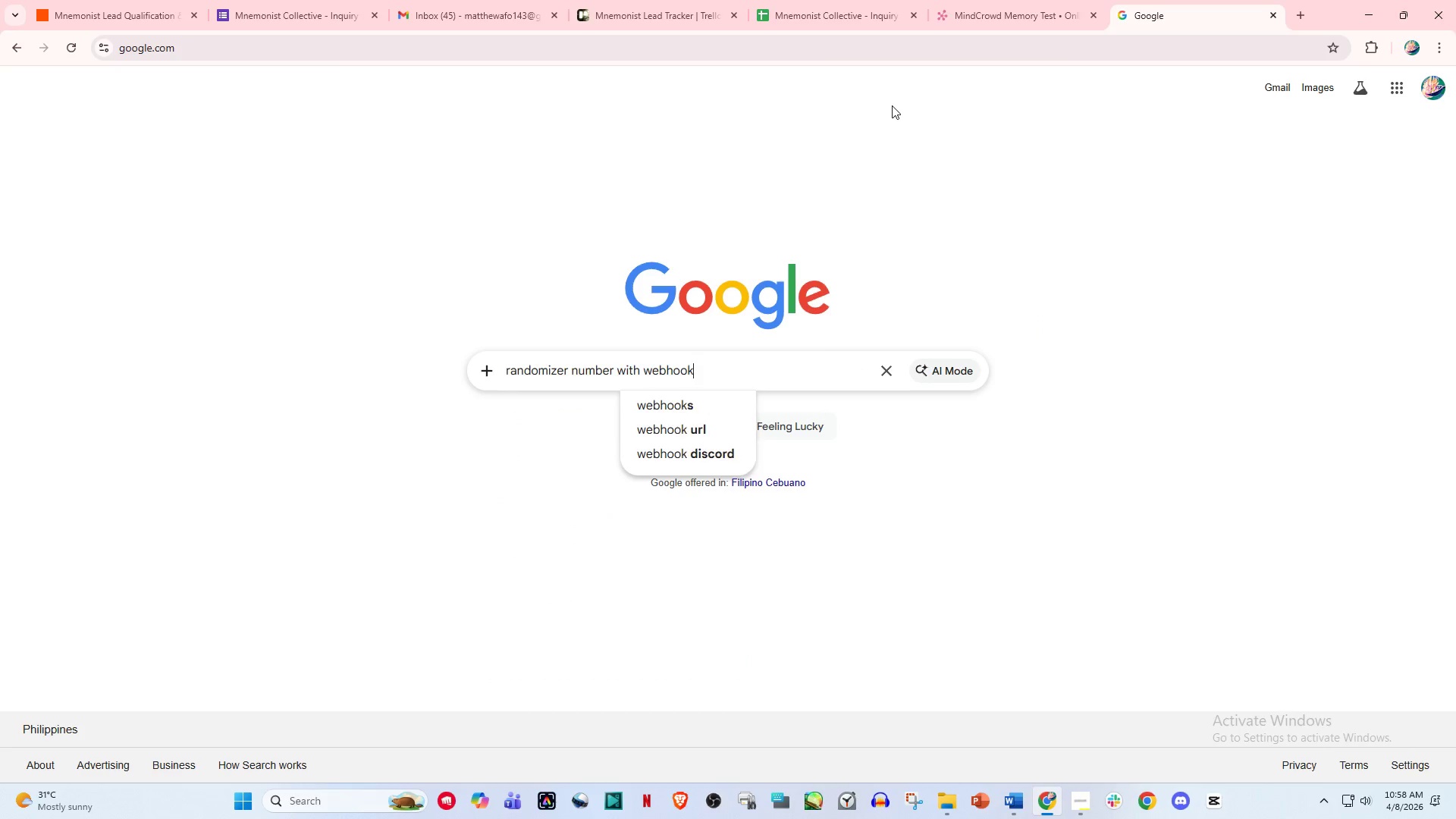 
key(Enter)
 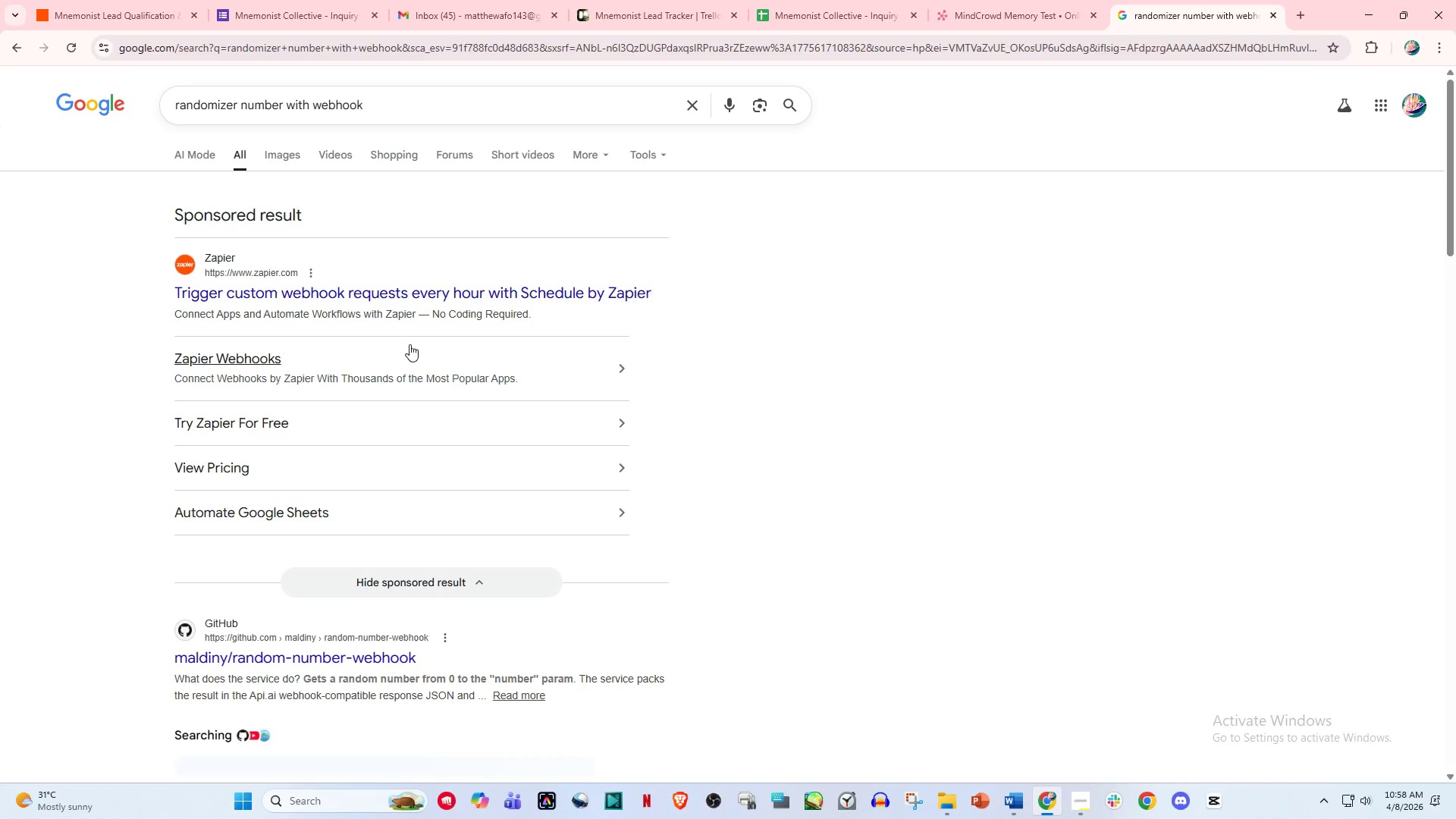 
scroll: coordinate [378, 384], scroll_direction: down, amount: 4.0
 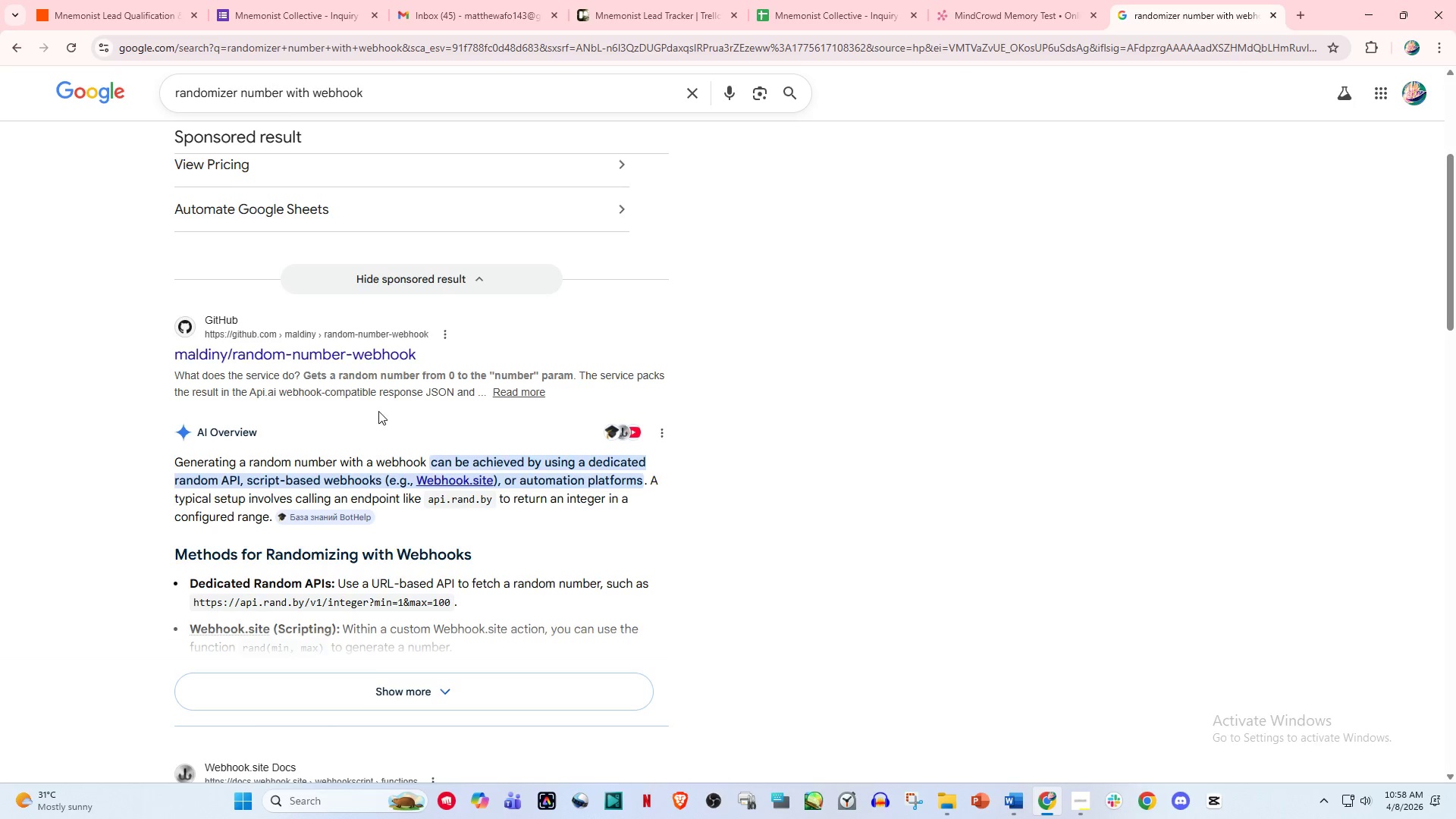 
scroll: coordinate [297, 337], scroll_direction: up, amount: 8.0
 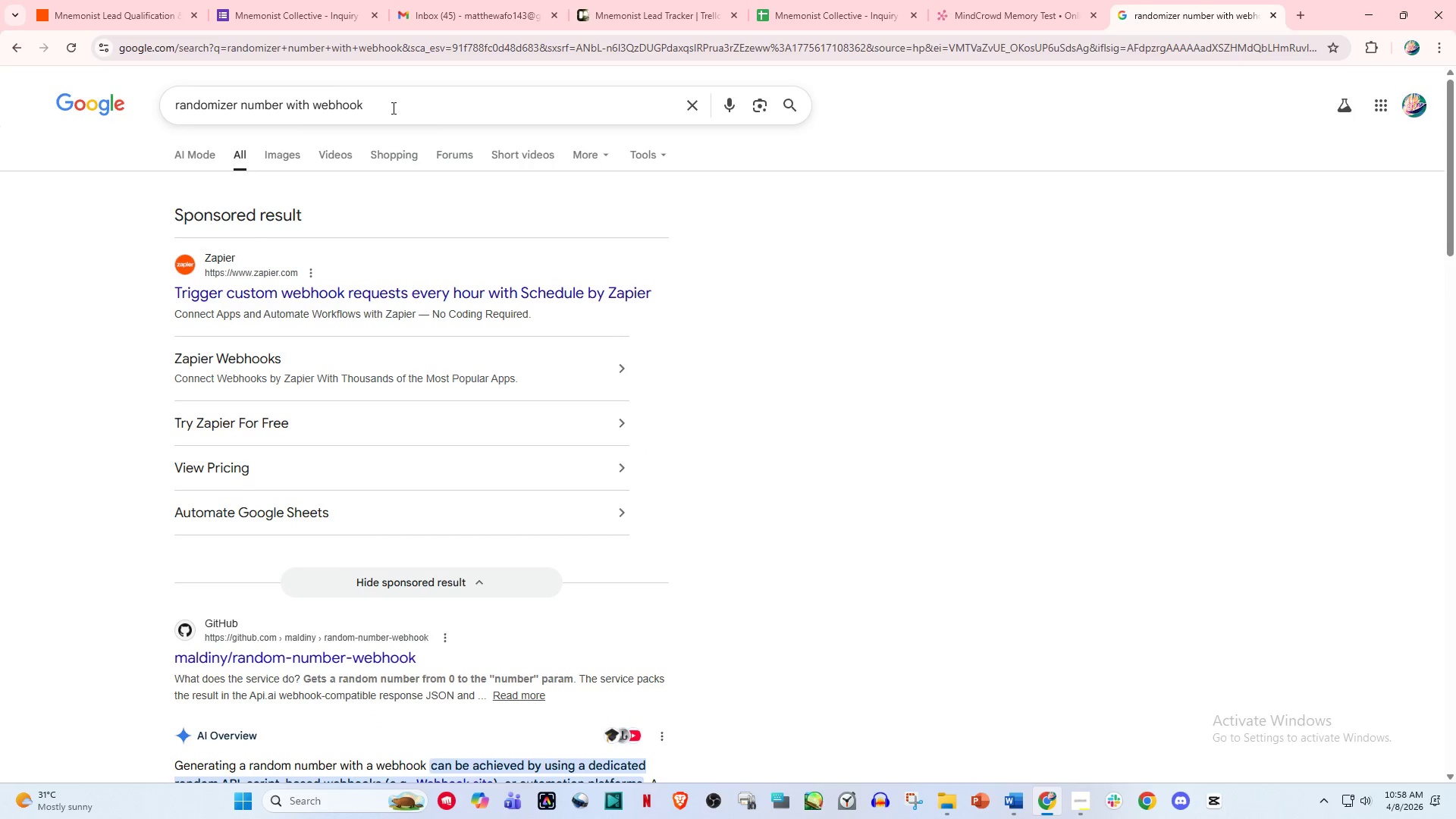 
left_click_drag(start_coordinate=[401, 107], to_coordinate=[278, 114])
 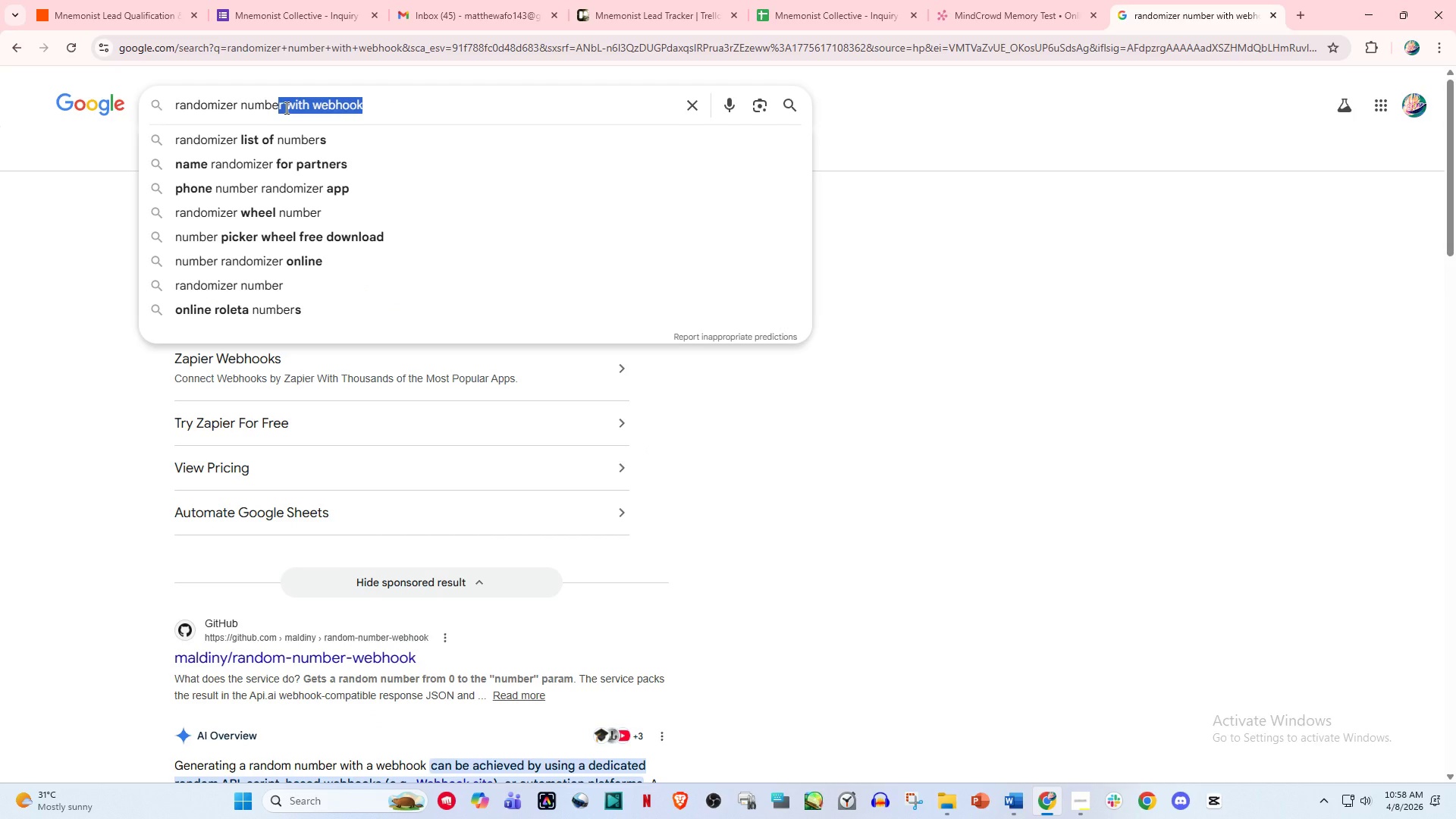 
left_click([285, 108])
 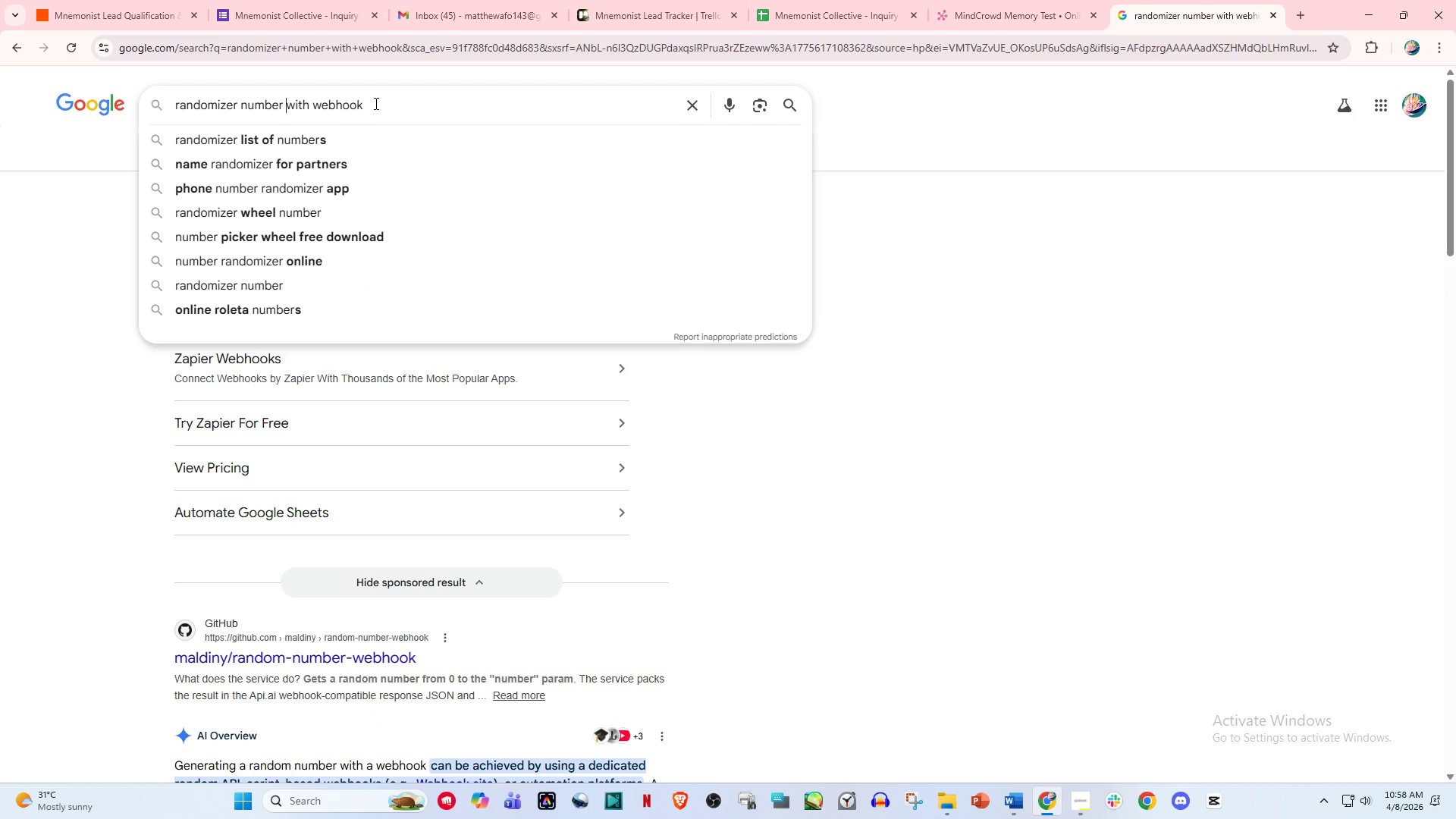 
left_click_drag(start_coordinate=[375, 103], to_coordinate=[287, 111])
 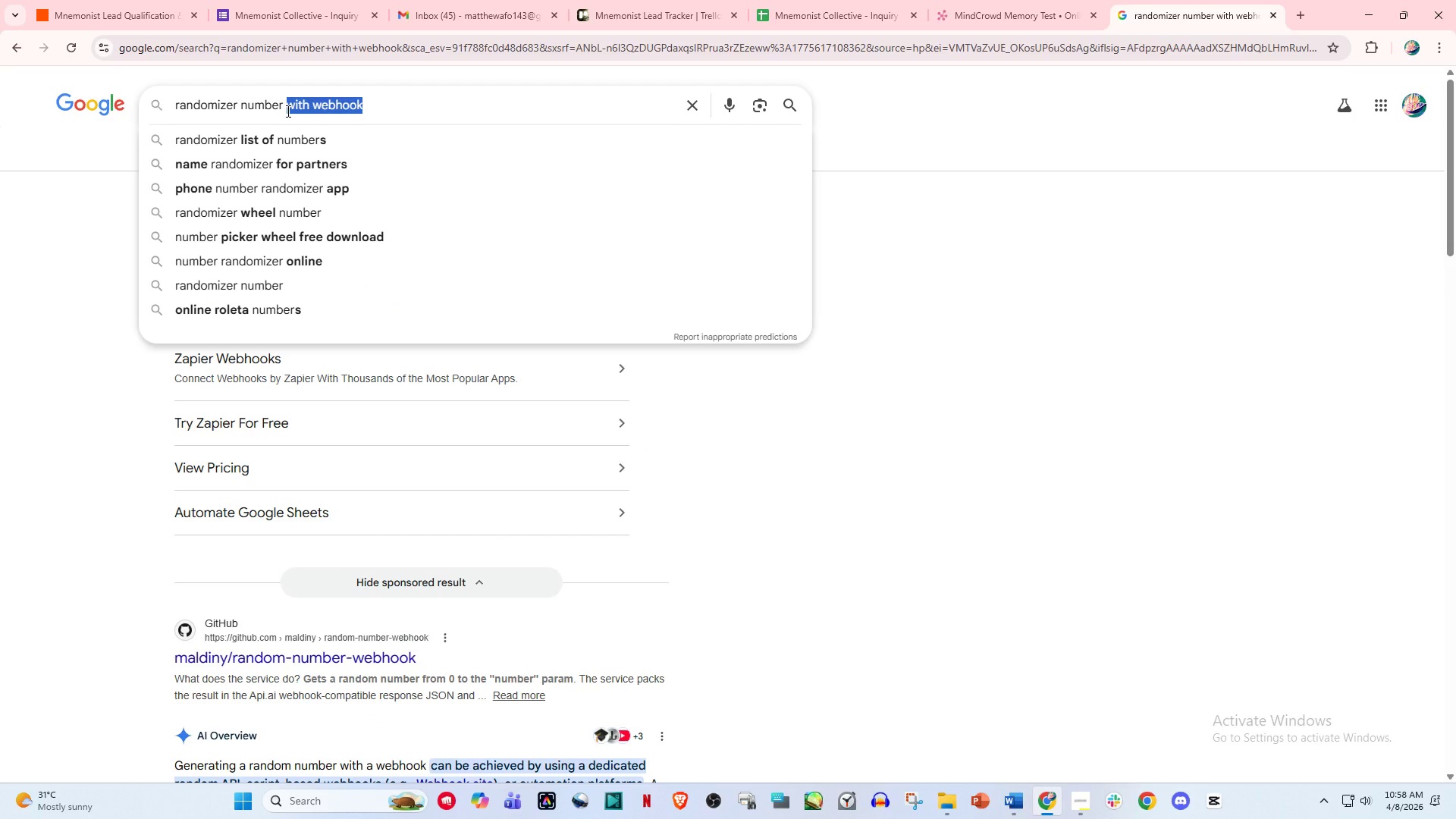 
key(Backspace)
 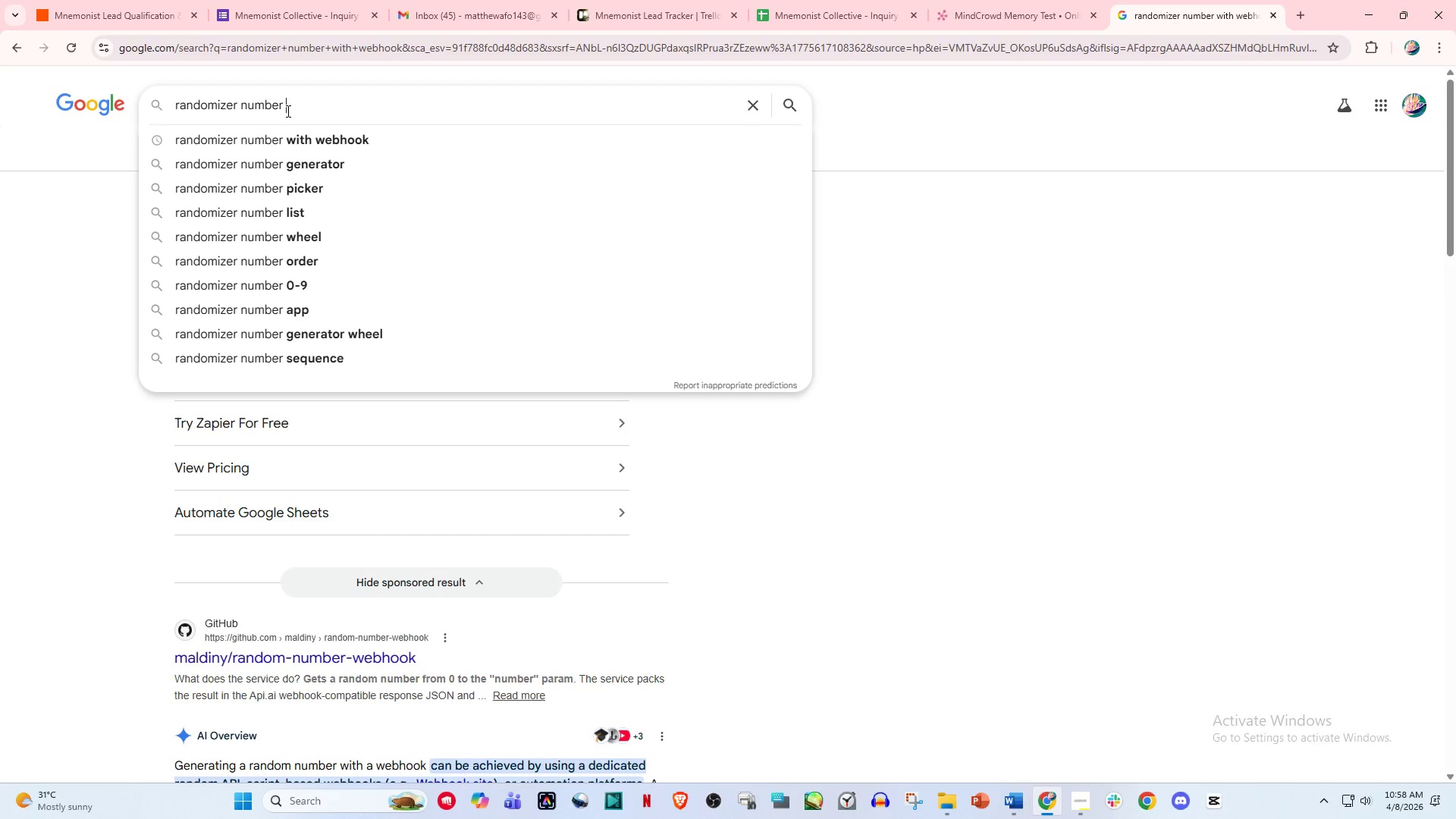 
key(Enter)
 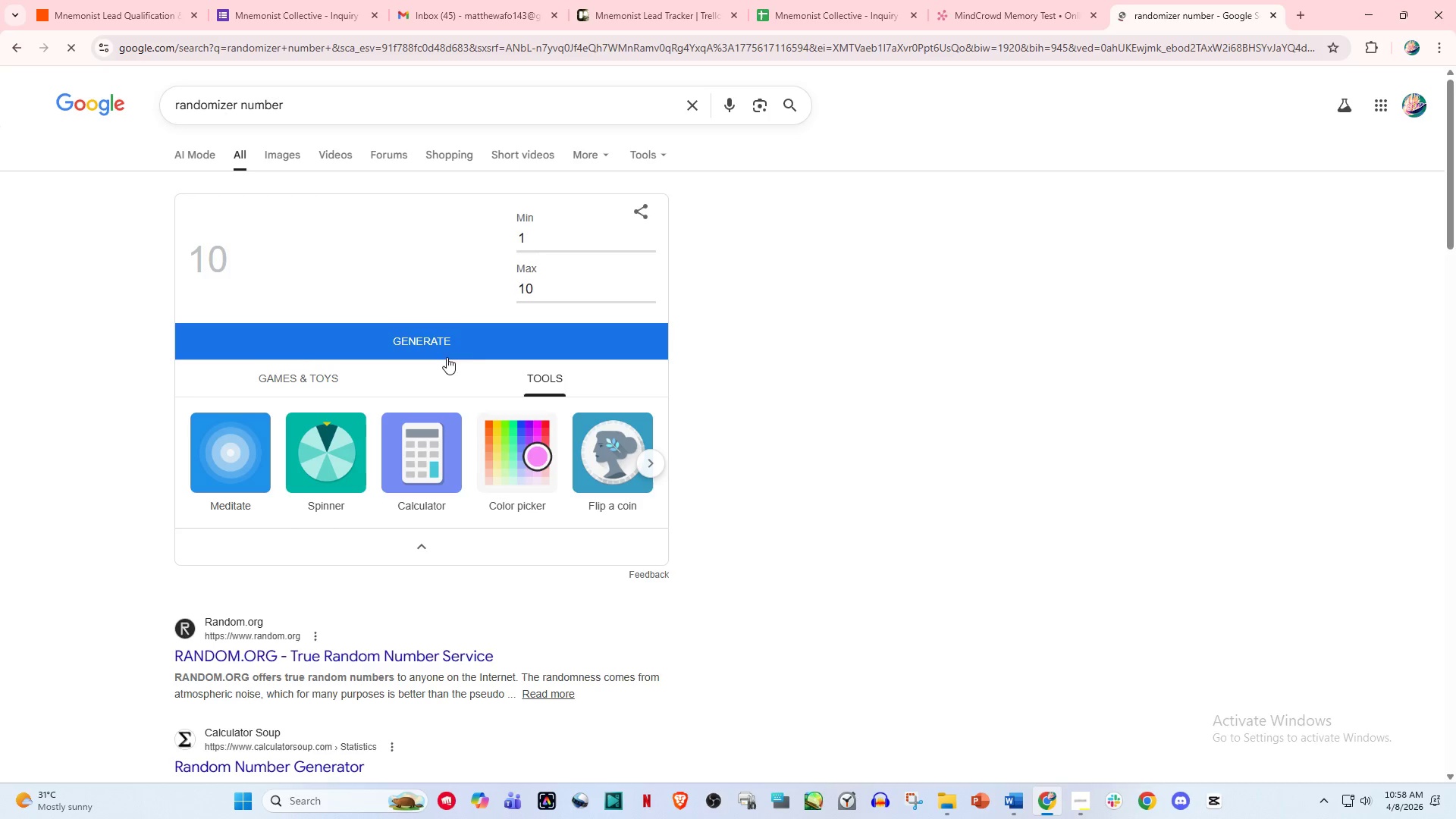 
left_click([540, 233])
 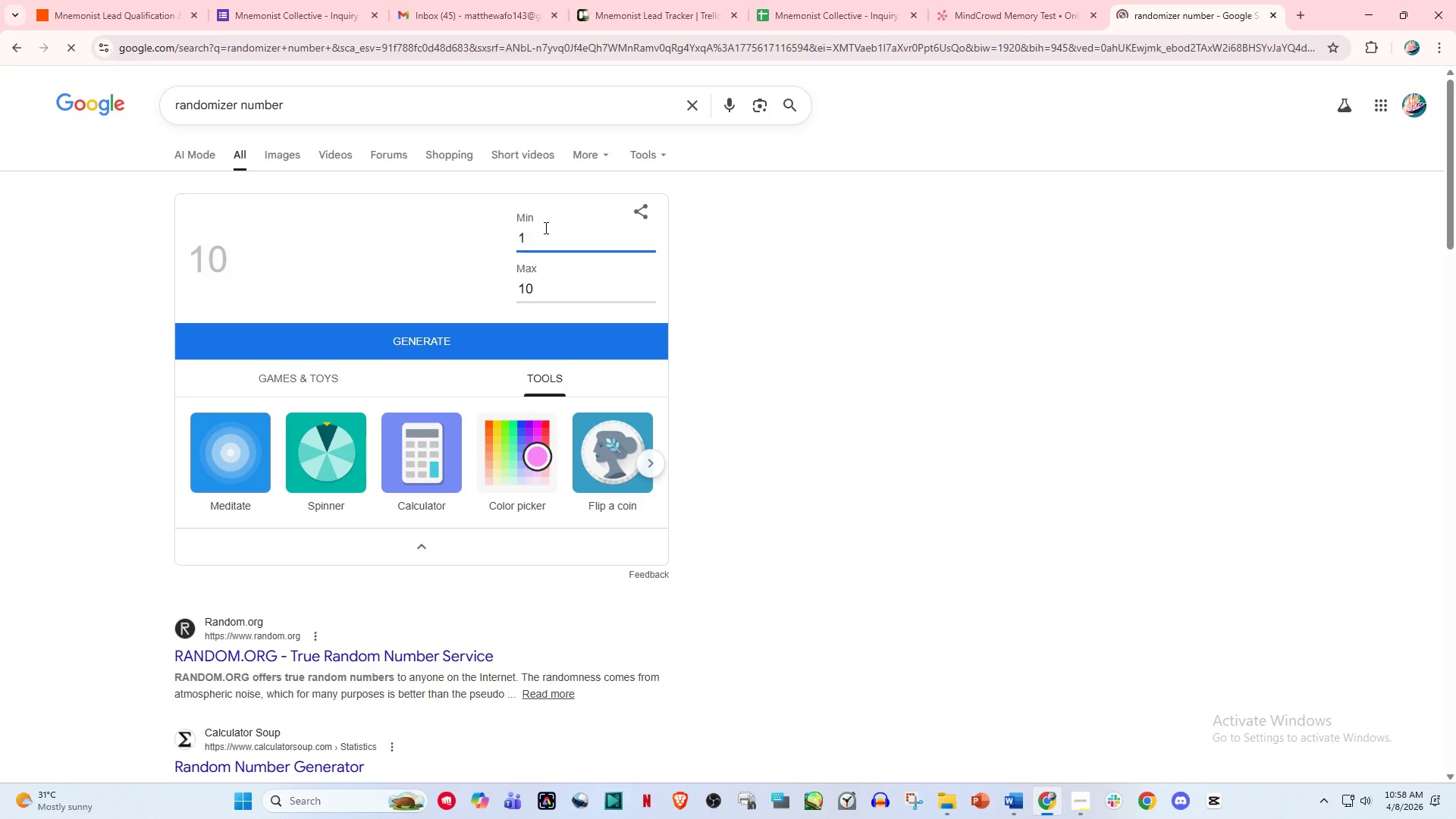 
key(Backspace)
 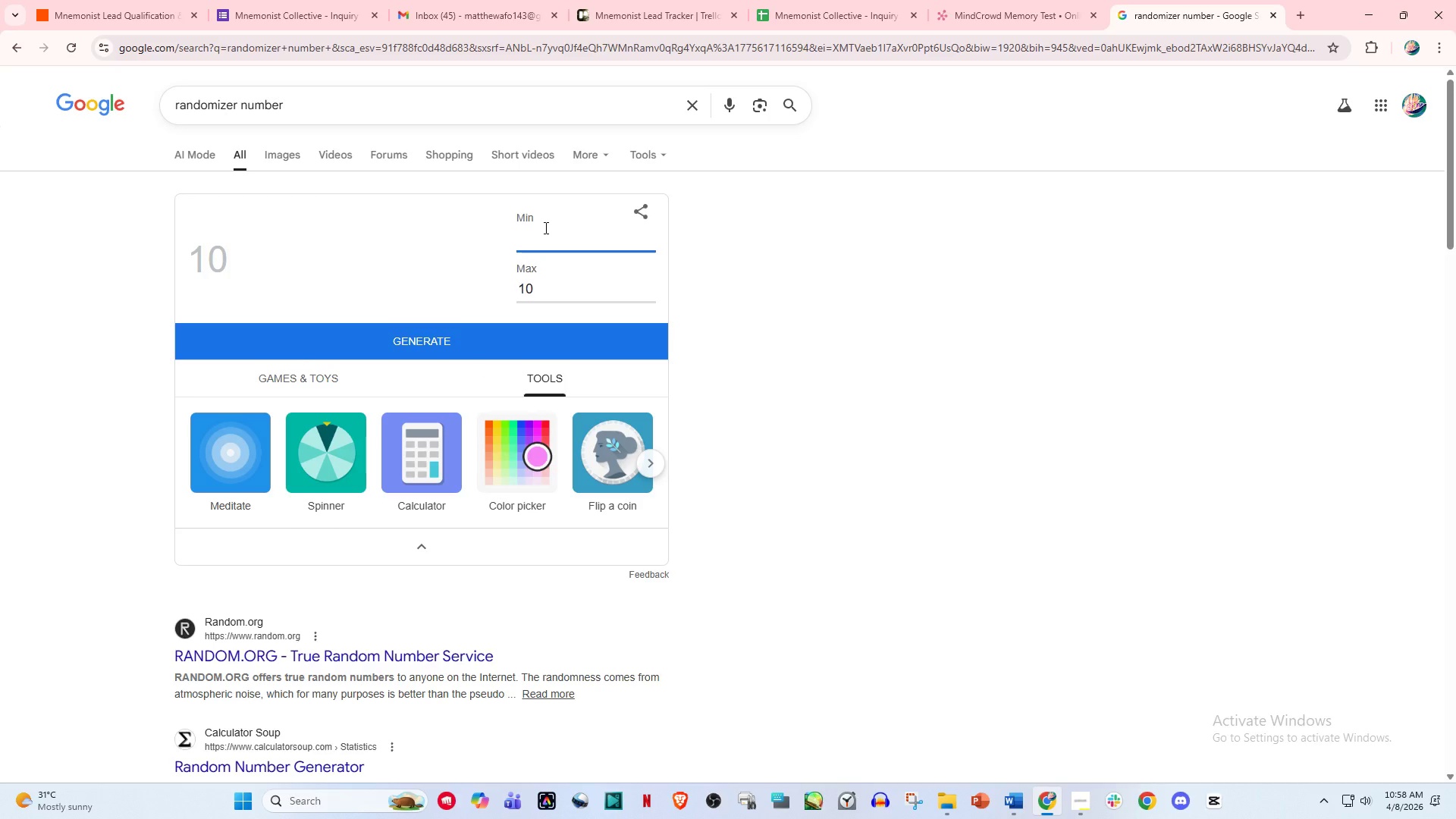 
key(Numpad7)
 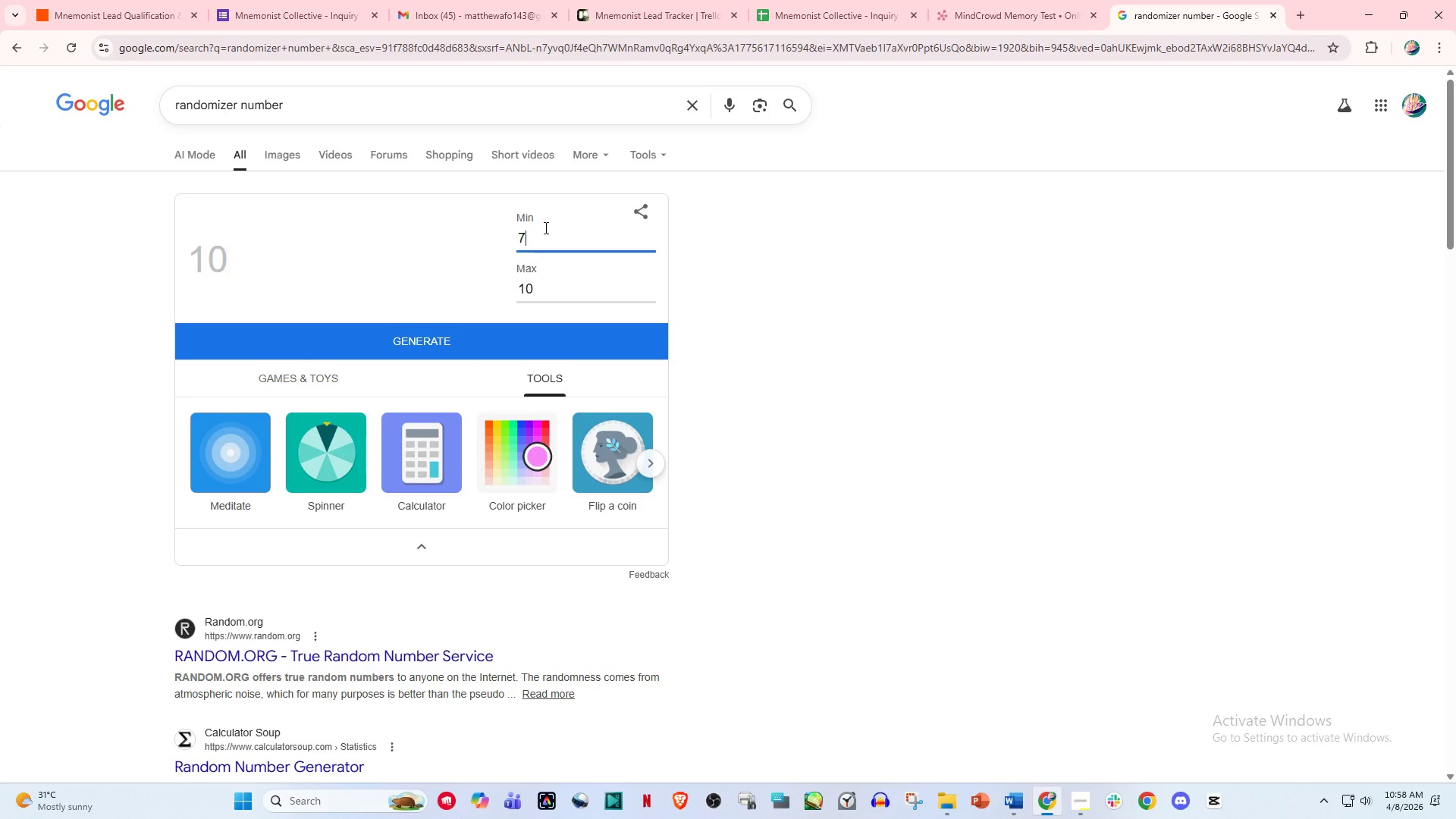 
key(Numpad0)
 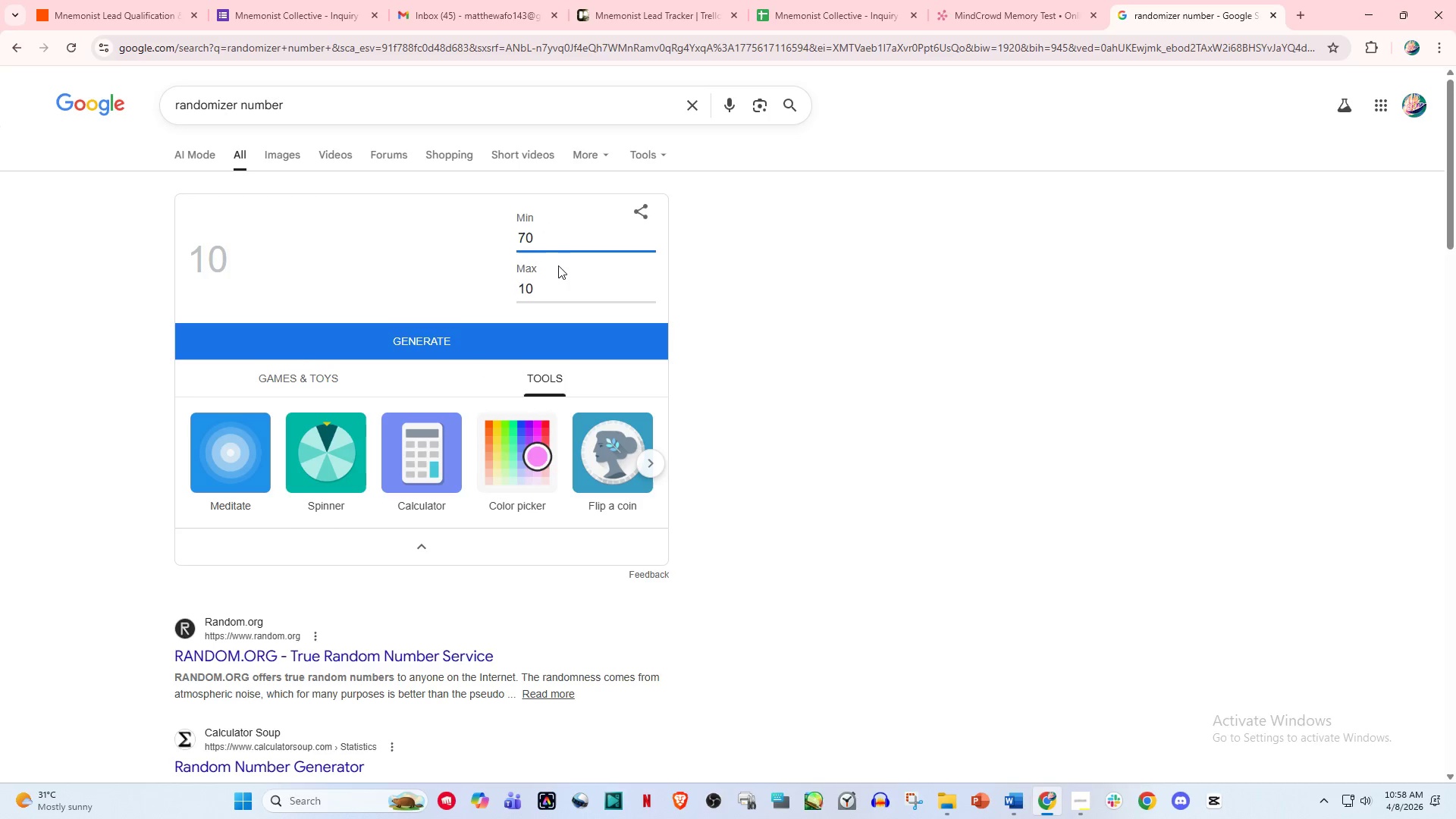 
left_click_drag(start_coordinate=[549, 300], to_coordinate=[453, 301])
 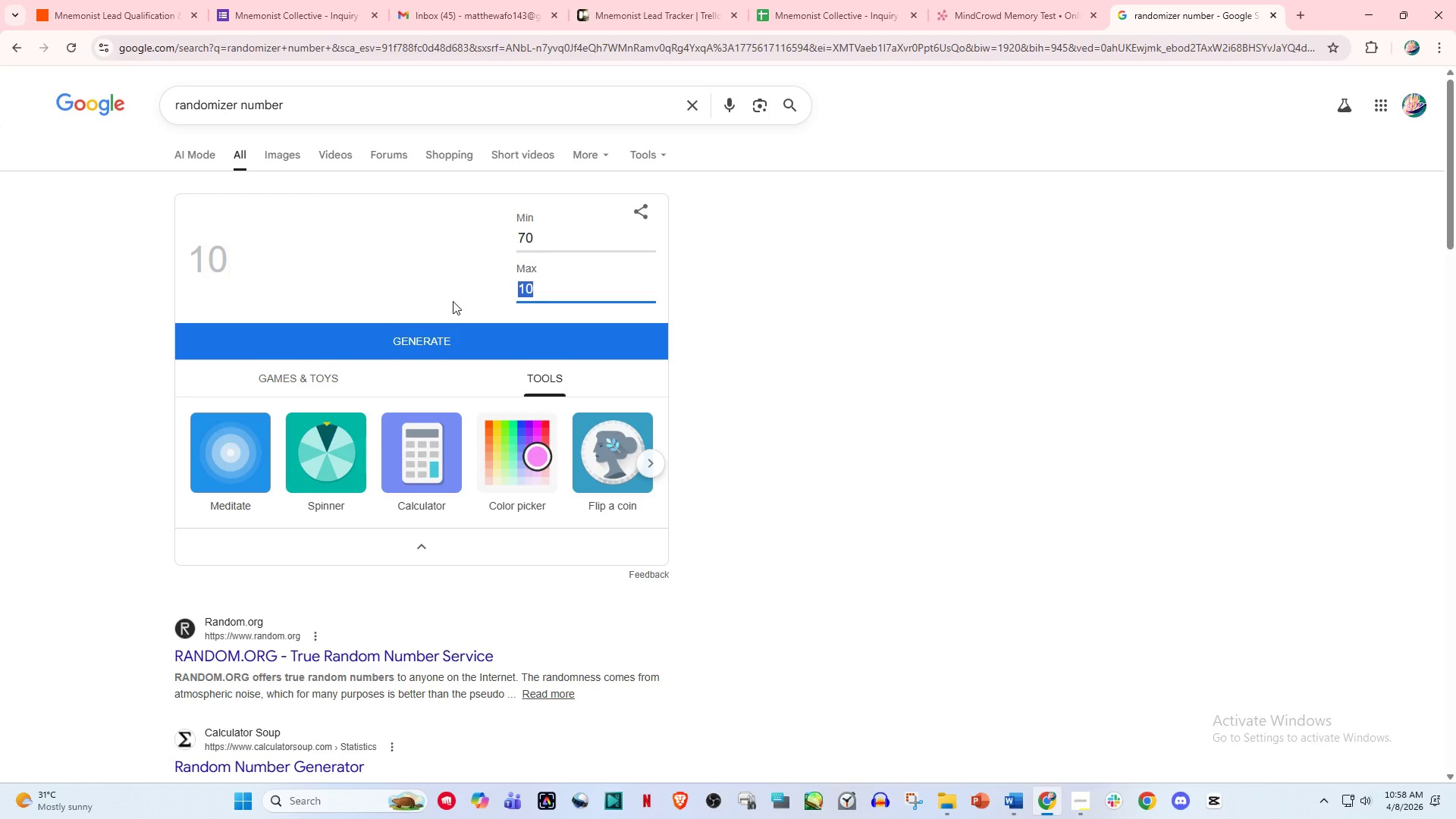 
key(Numpad9)
 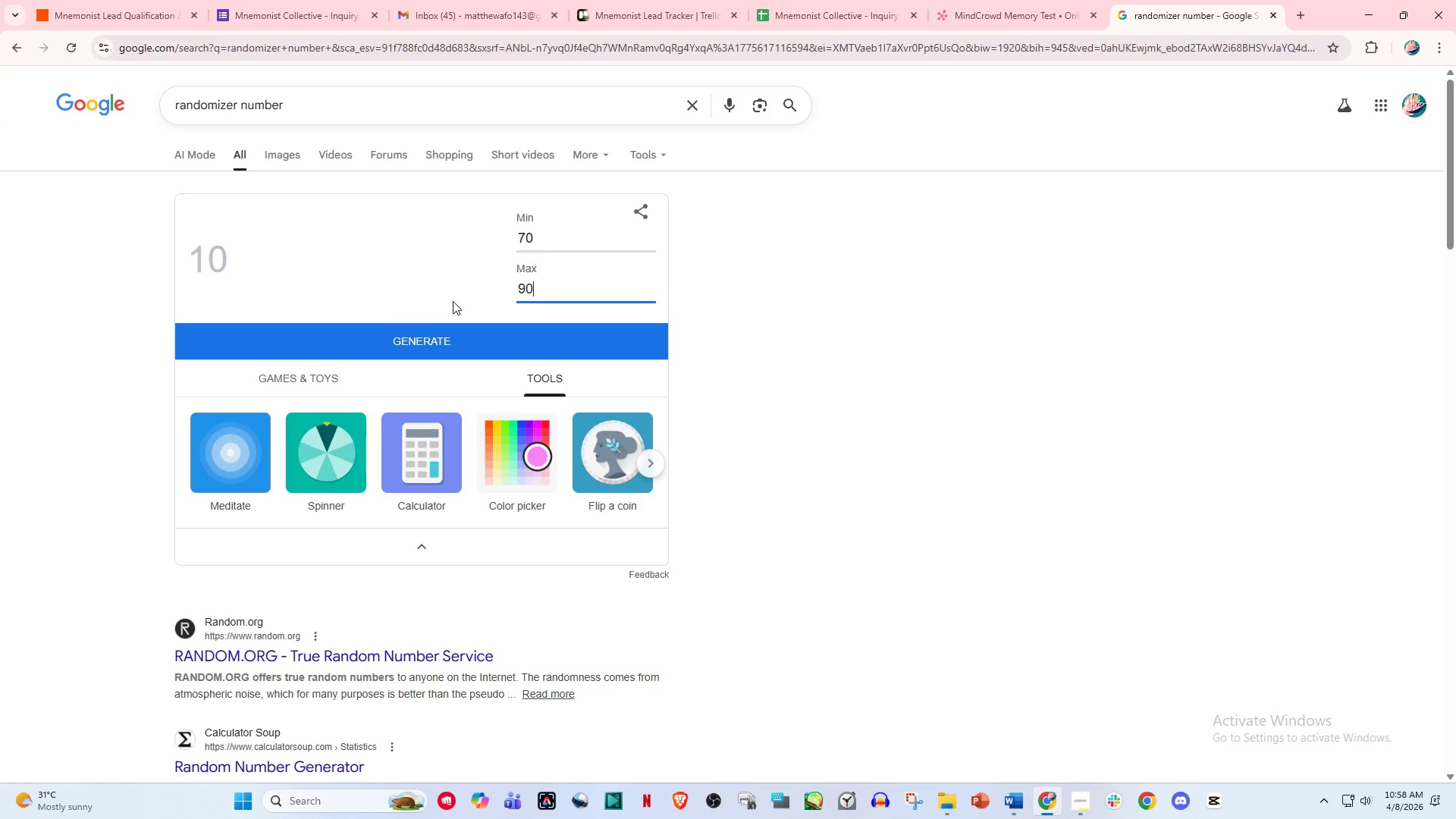 
key(Numpad0)
 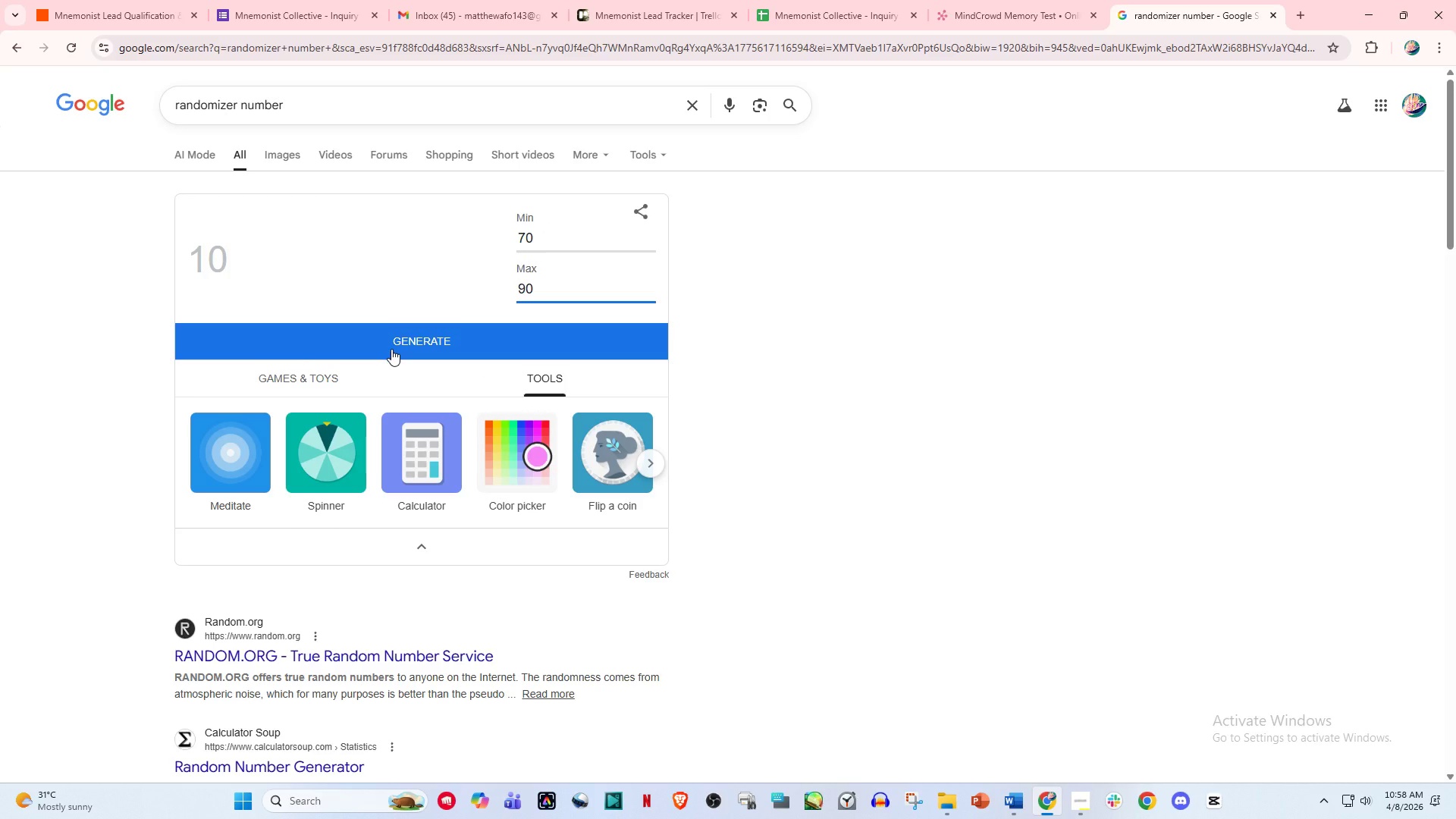 
scroll: coordinate [387, 360], scroll_direction: down, amount: 3.0
 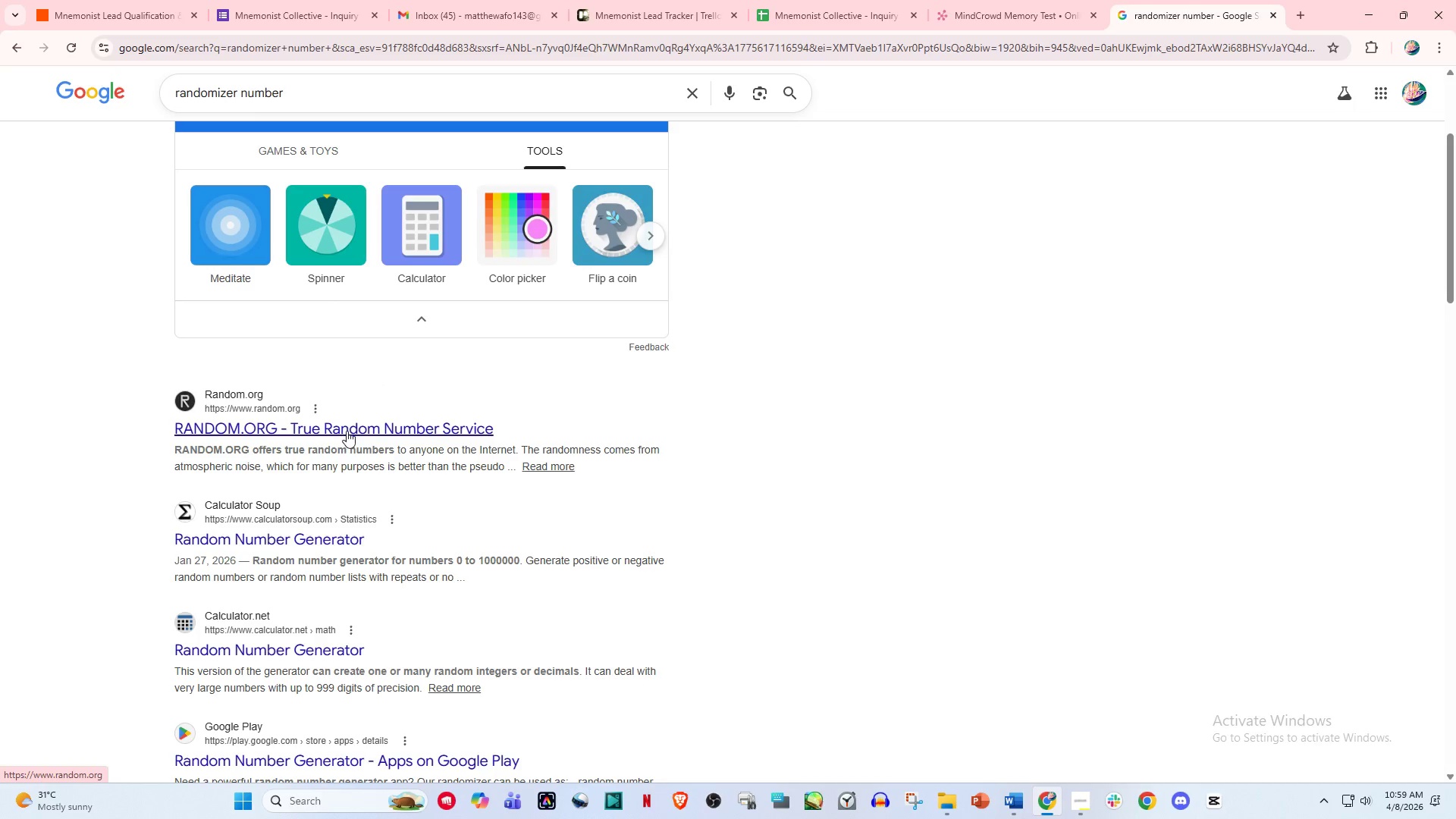 
left_click([351, 426])
 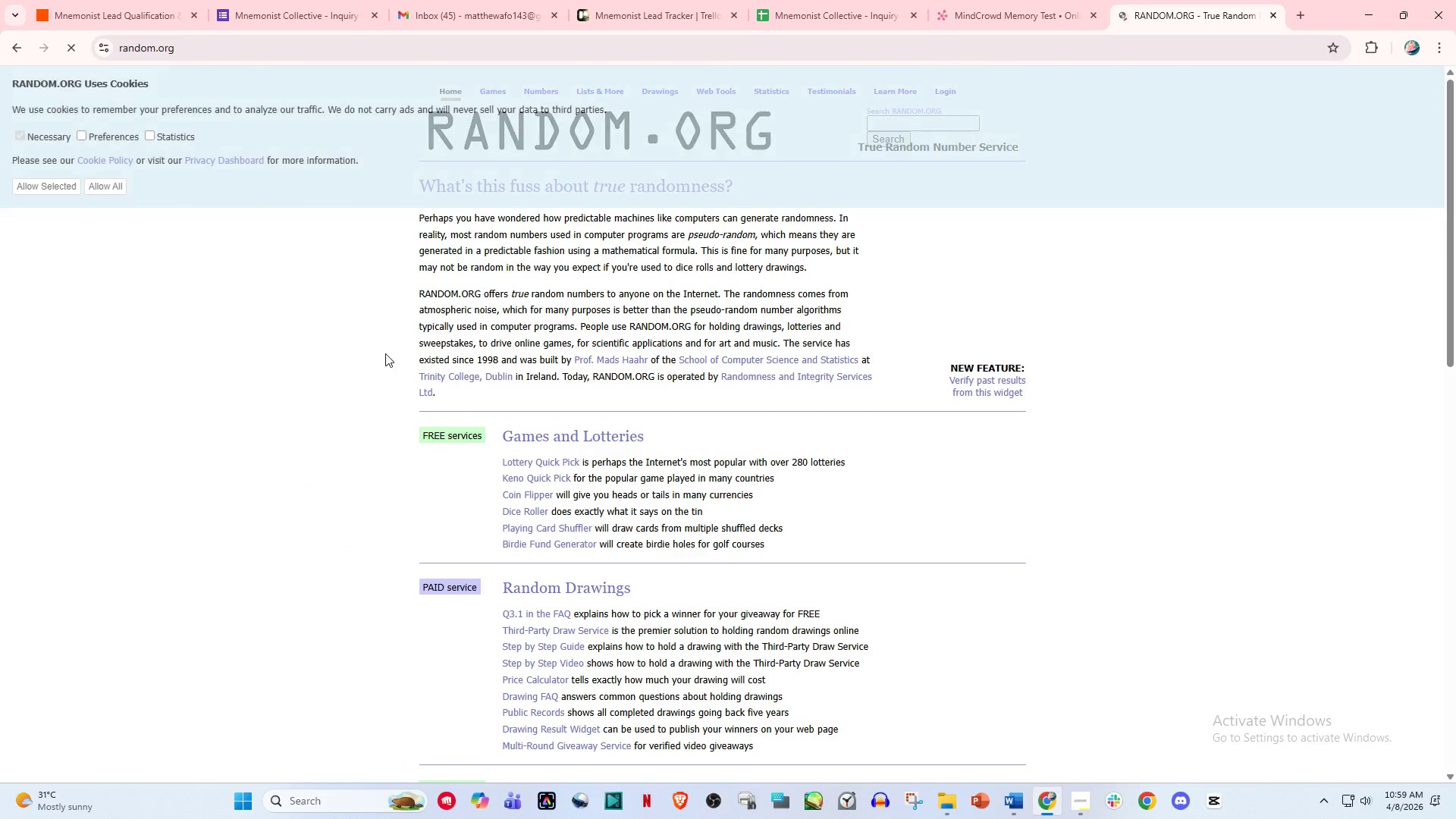 
scroll: coordinate [1040, 274], scroll_direction: up, amount: 6.0
 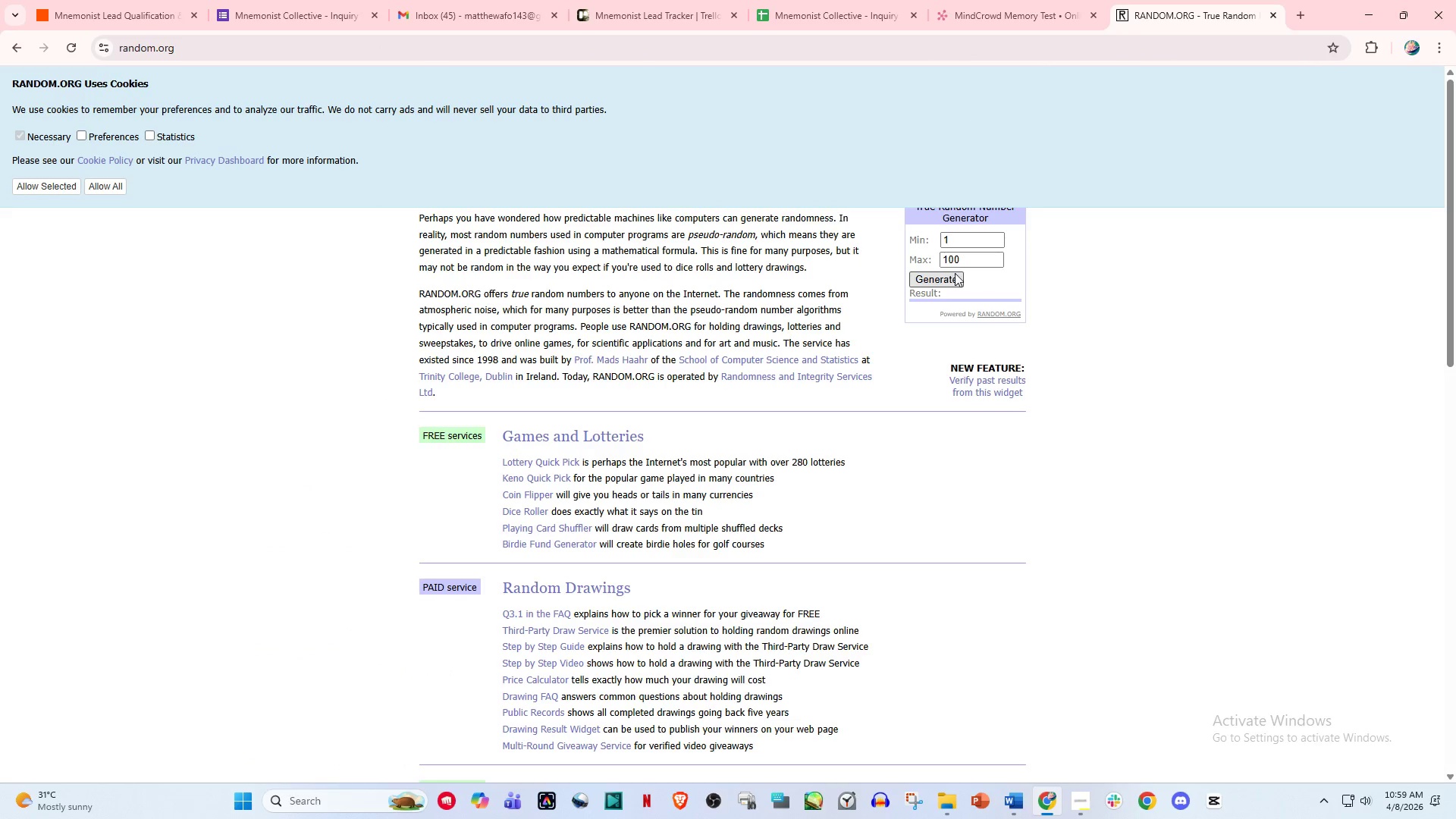 
left_click([943, 276])
 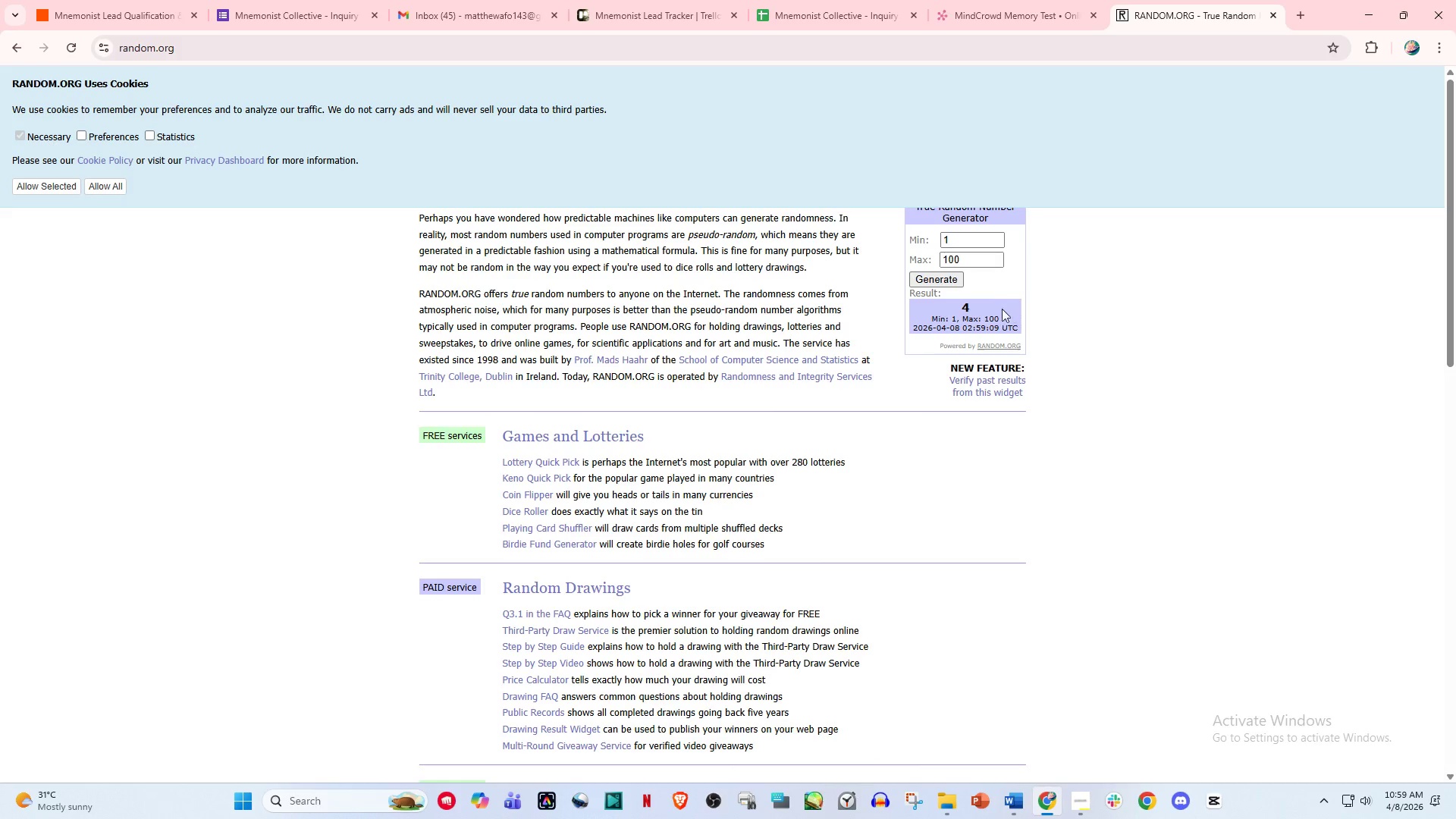 
scroll: coordinate [938, 350], scroll_direction: up, amount: 6.0
 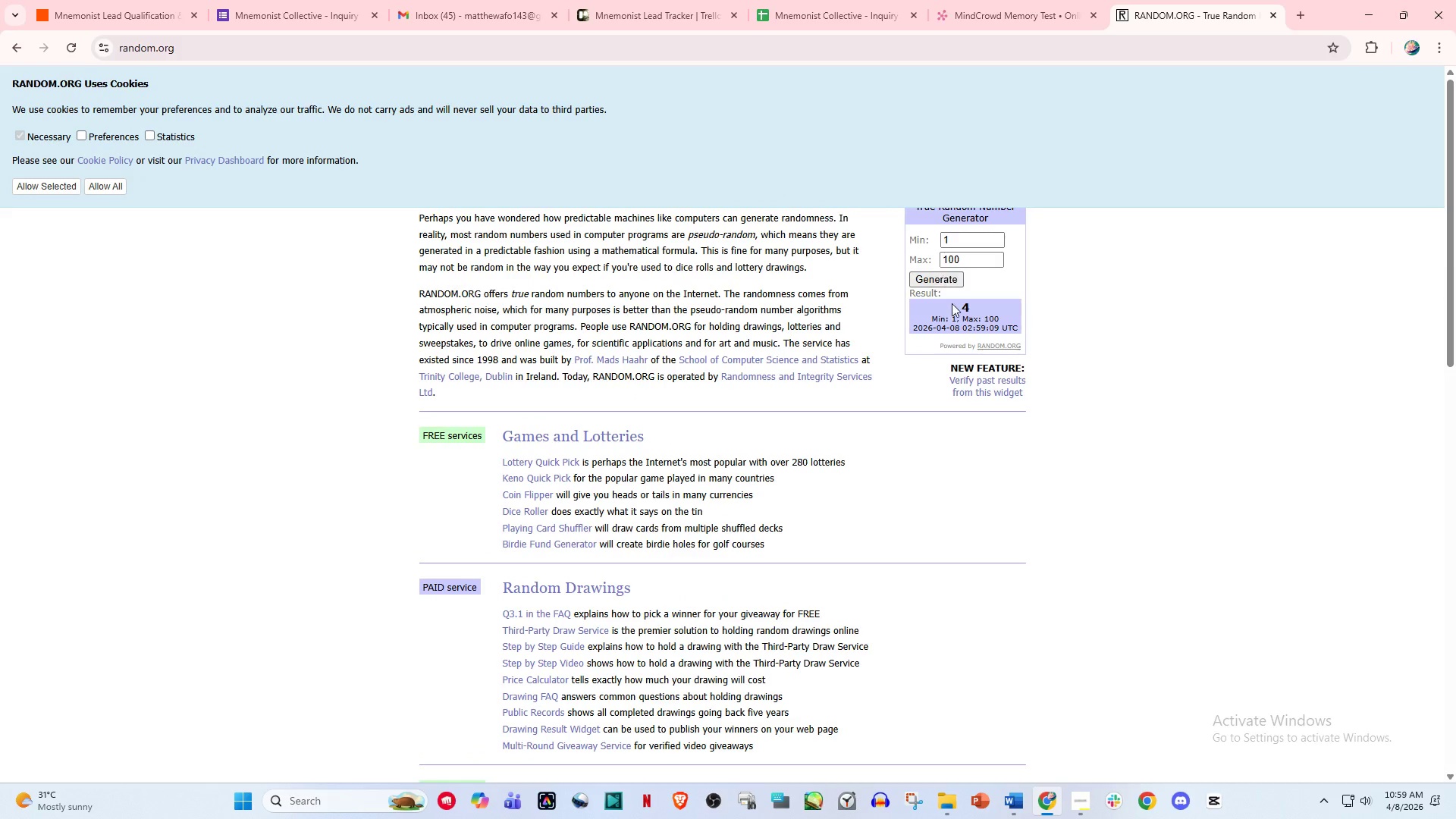 
left_click([957, 311])
 